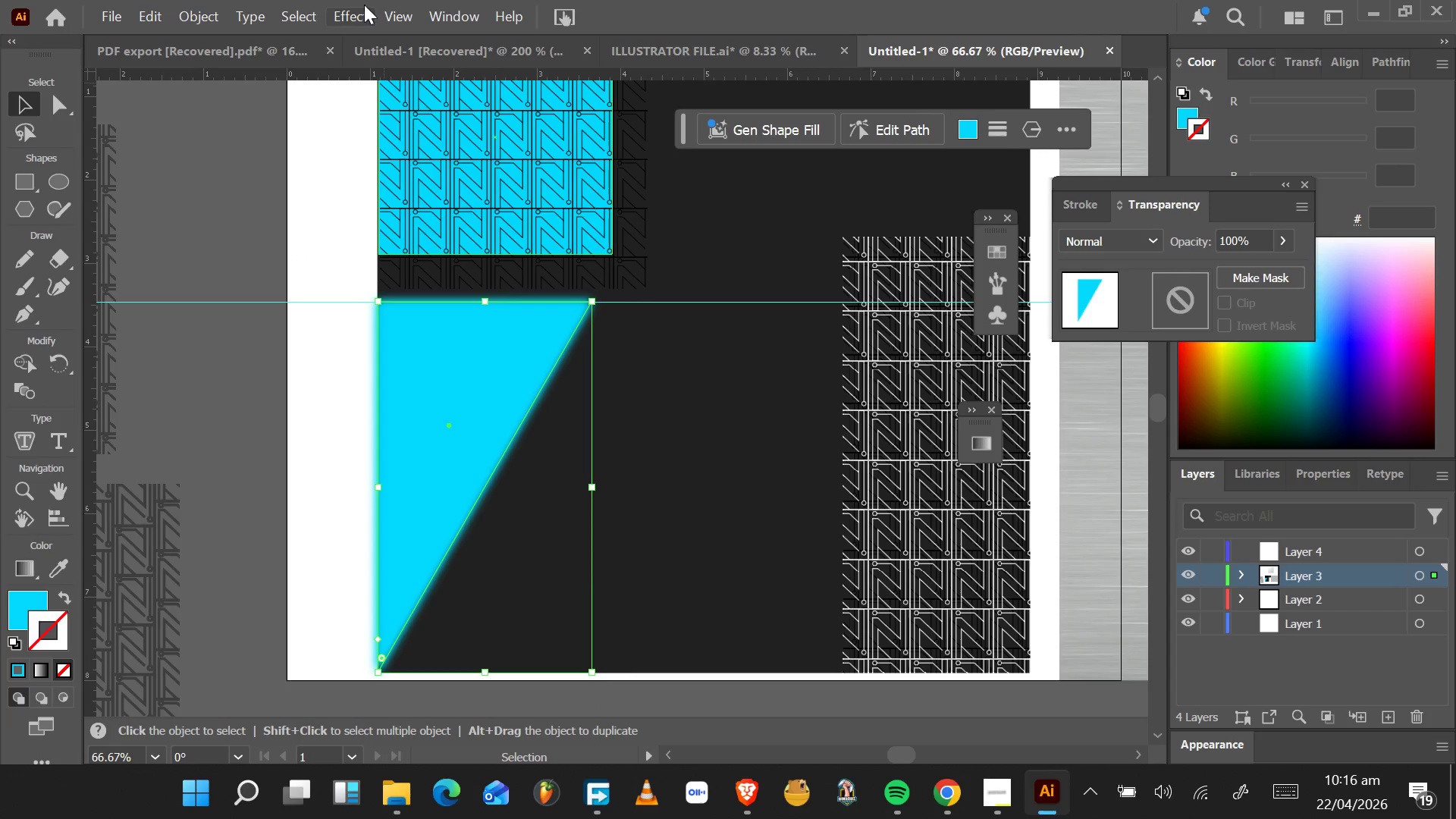 
left_click([359, 16])
 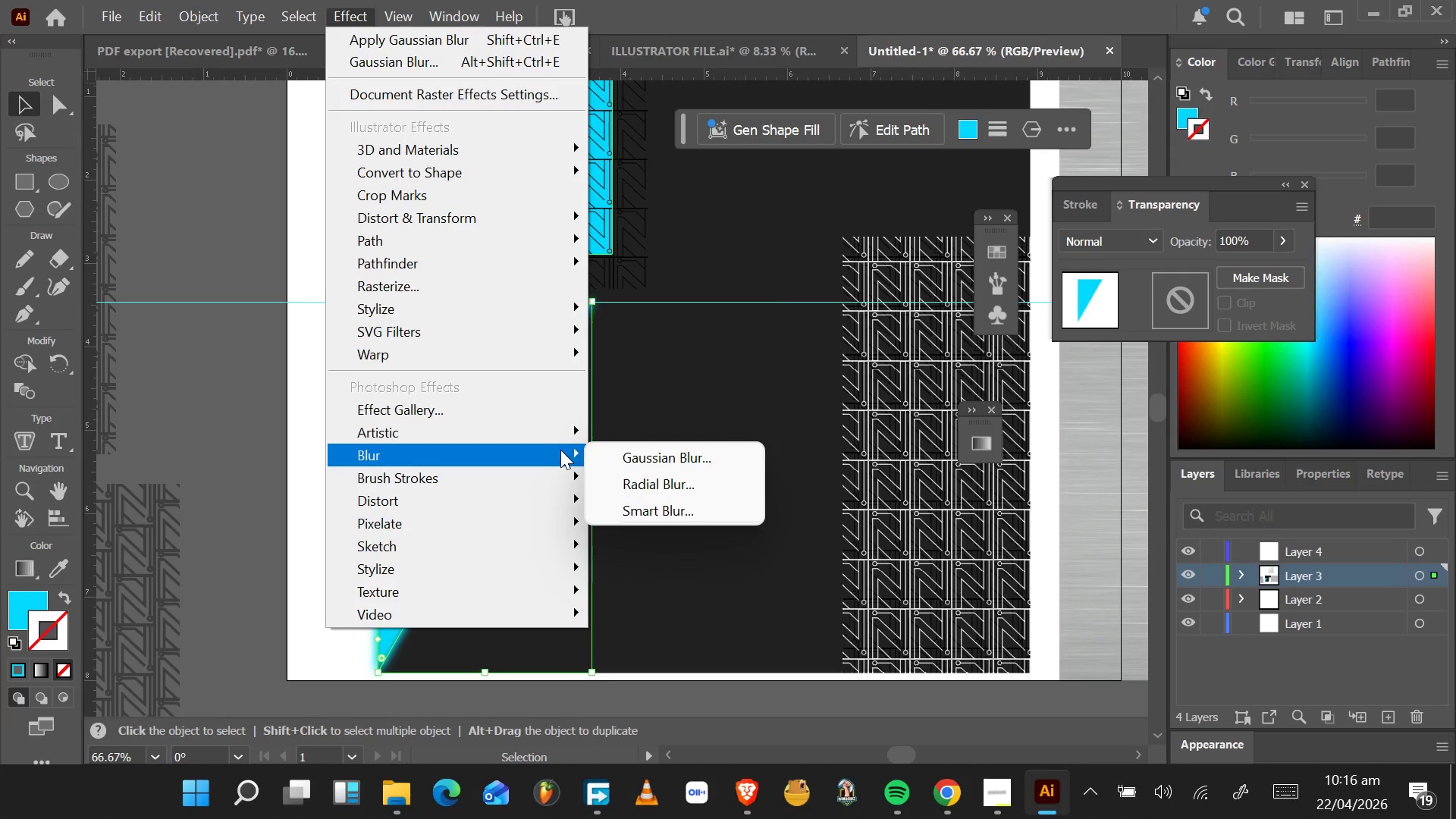 
left_click([645, 457])
 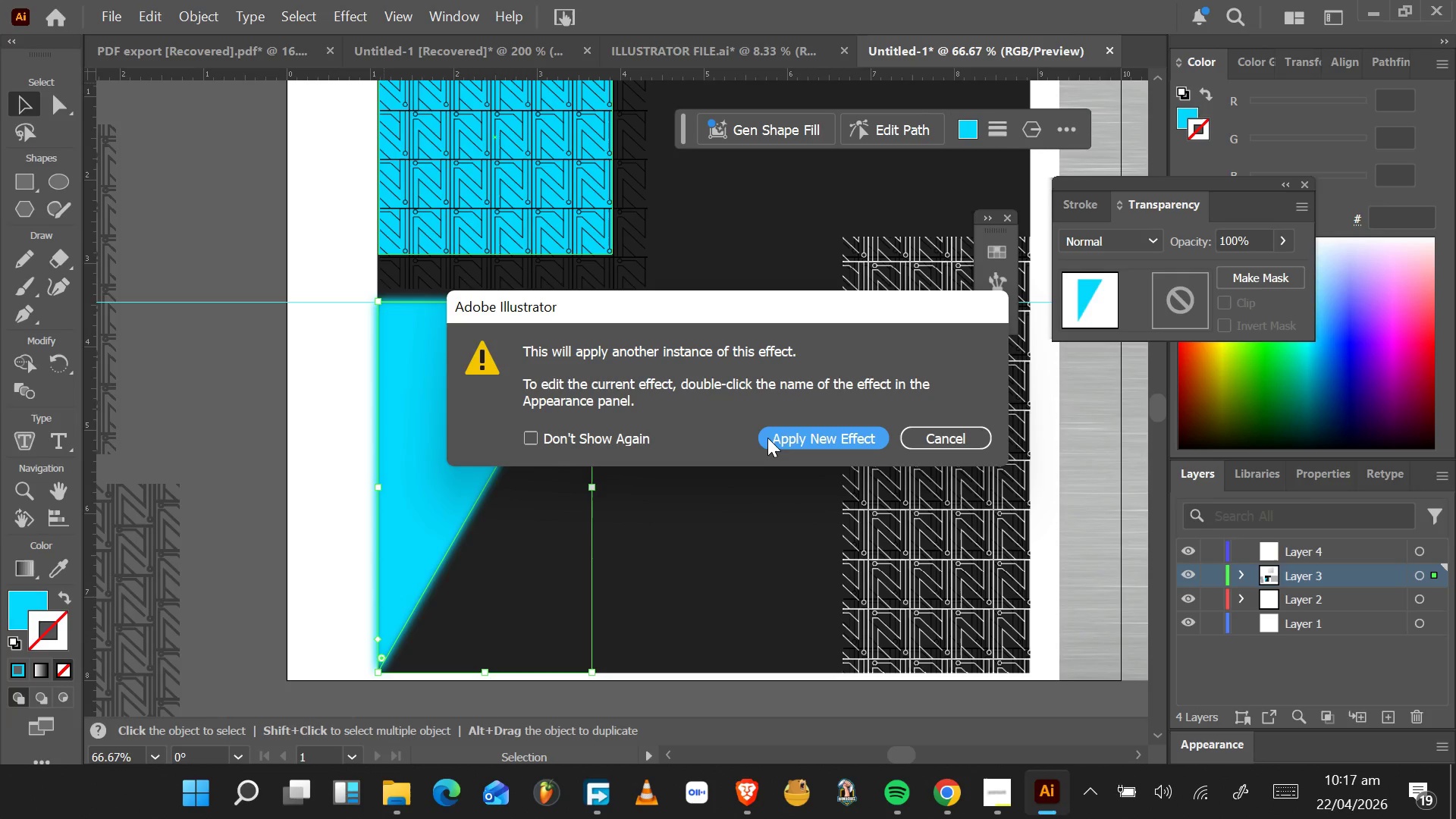 
left_click([776, 436])
 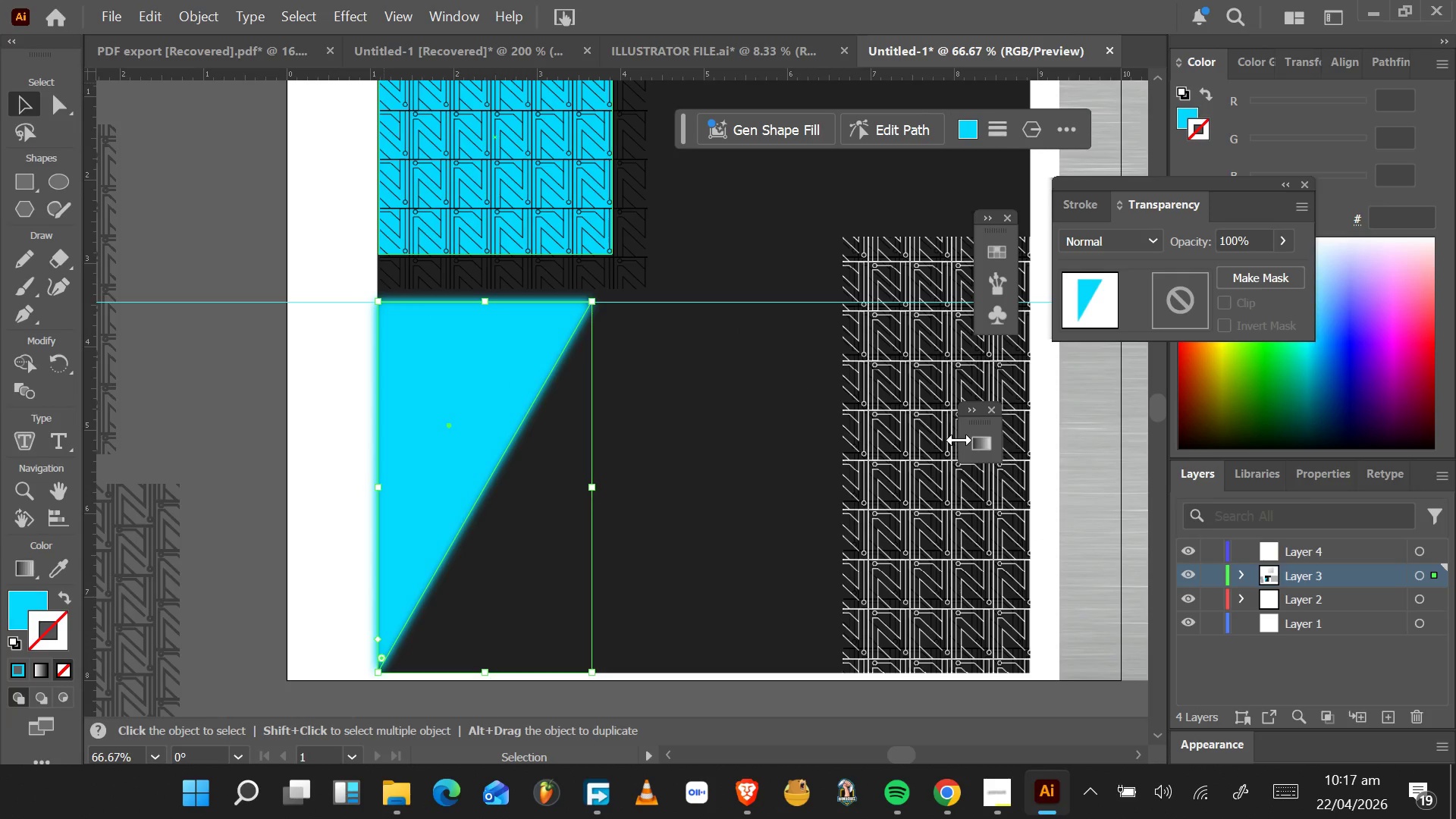 
wait(6.45)
 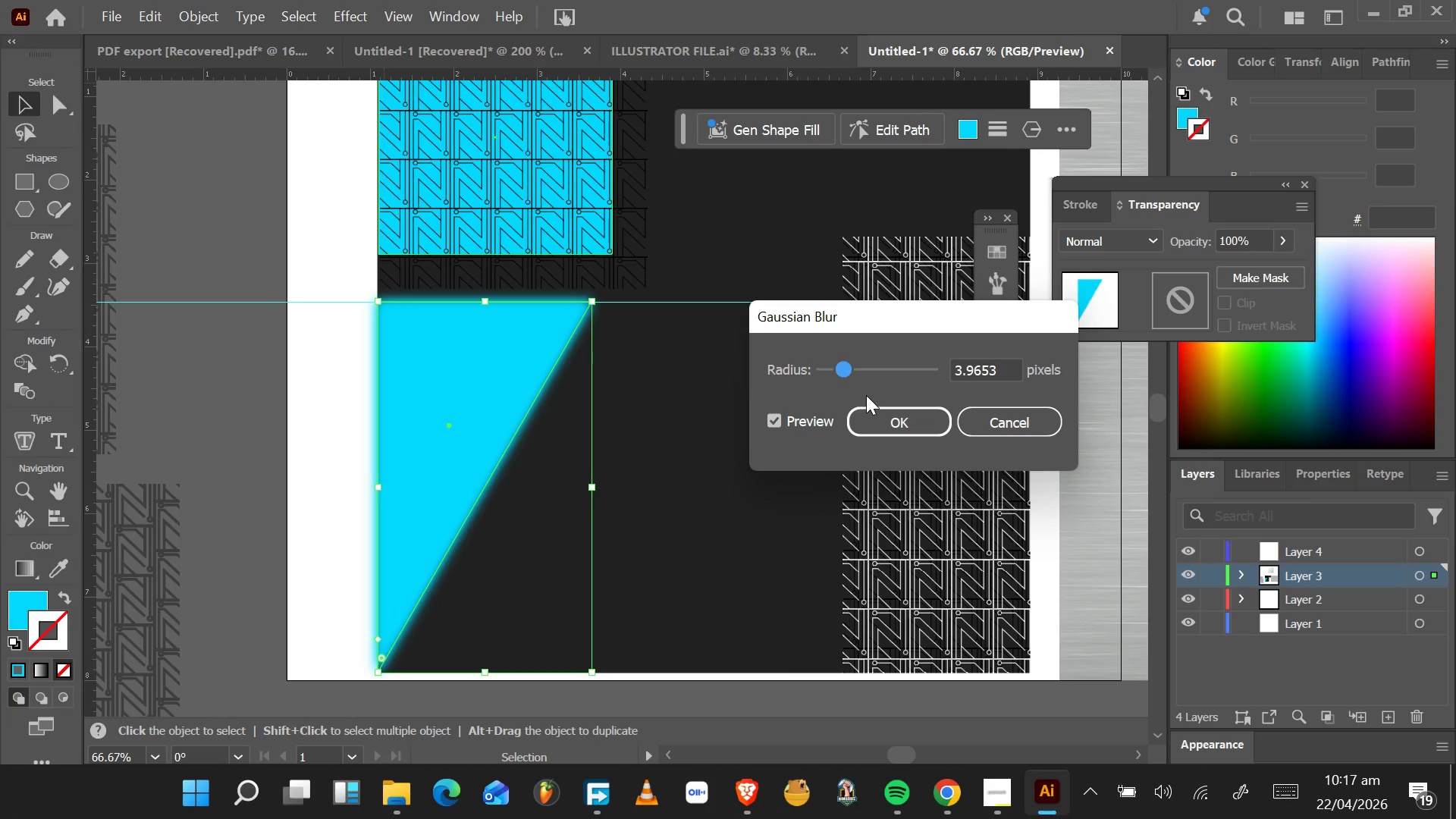 
left_click([1215, 747])
 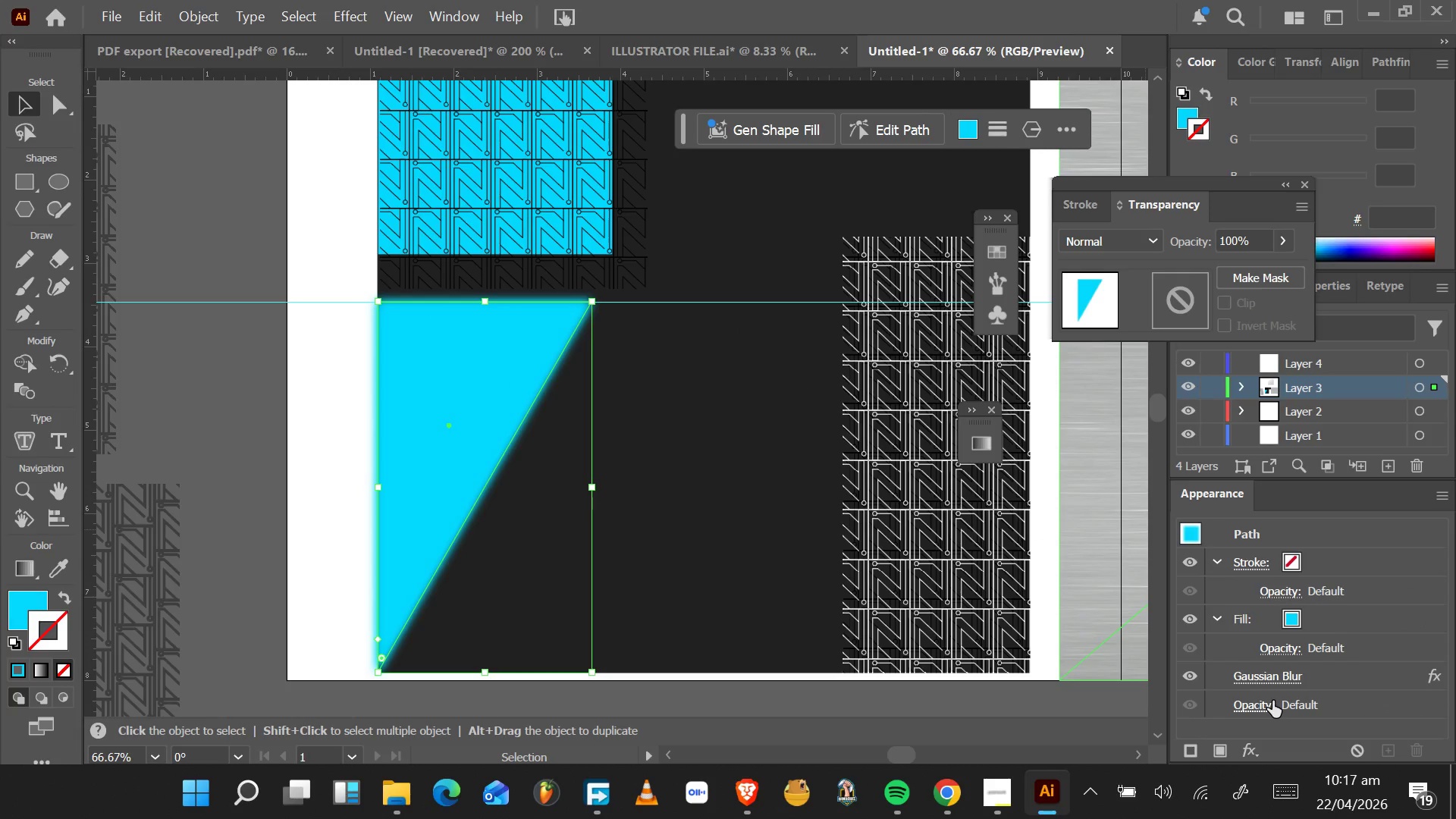 
left_click([1283, 670])
 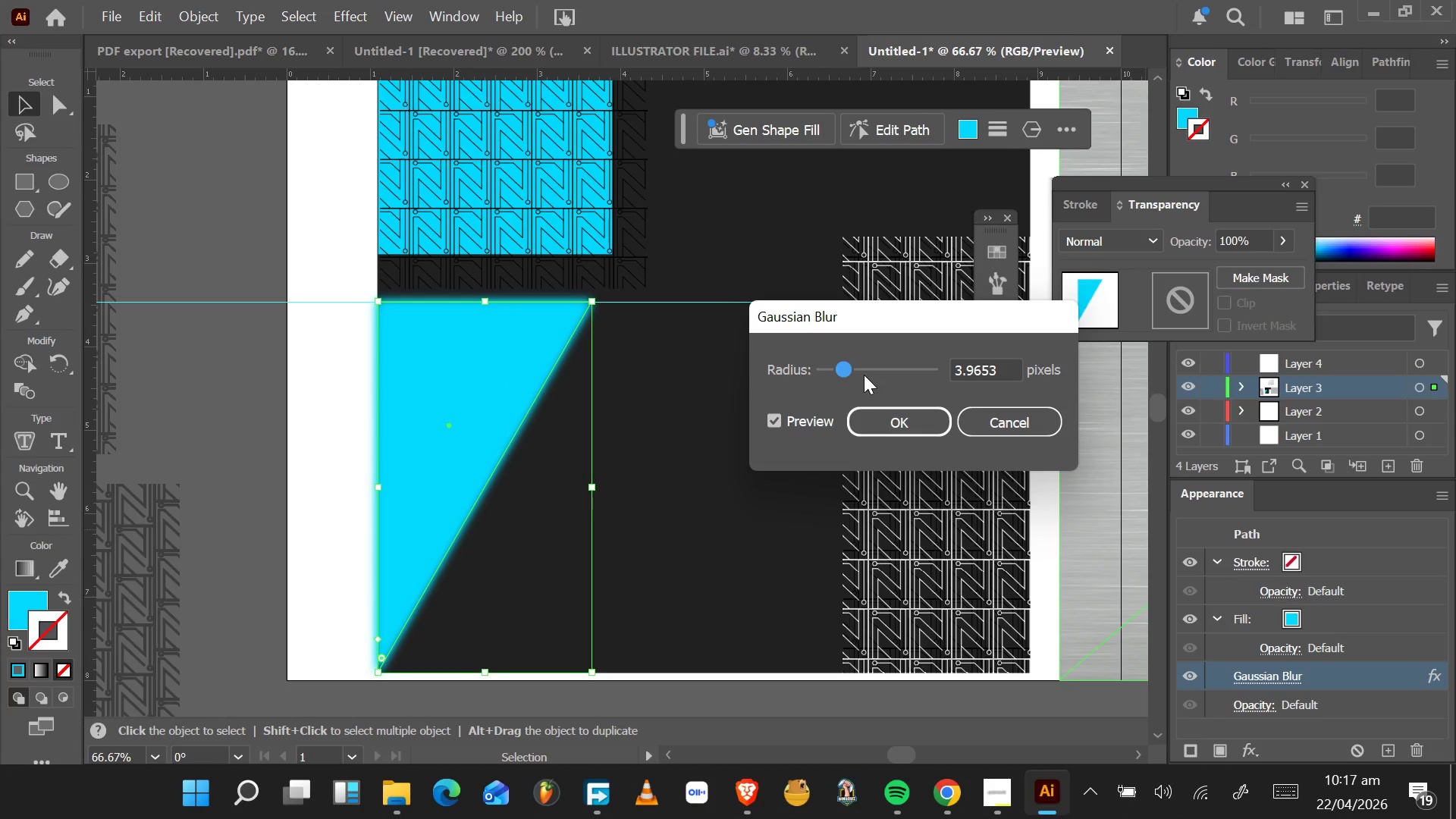 
left_click_drag(start_coordinate=[846, 366], to_coordinate=[864, 364])
 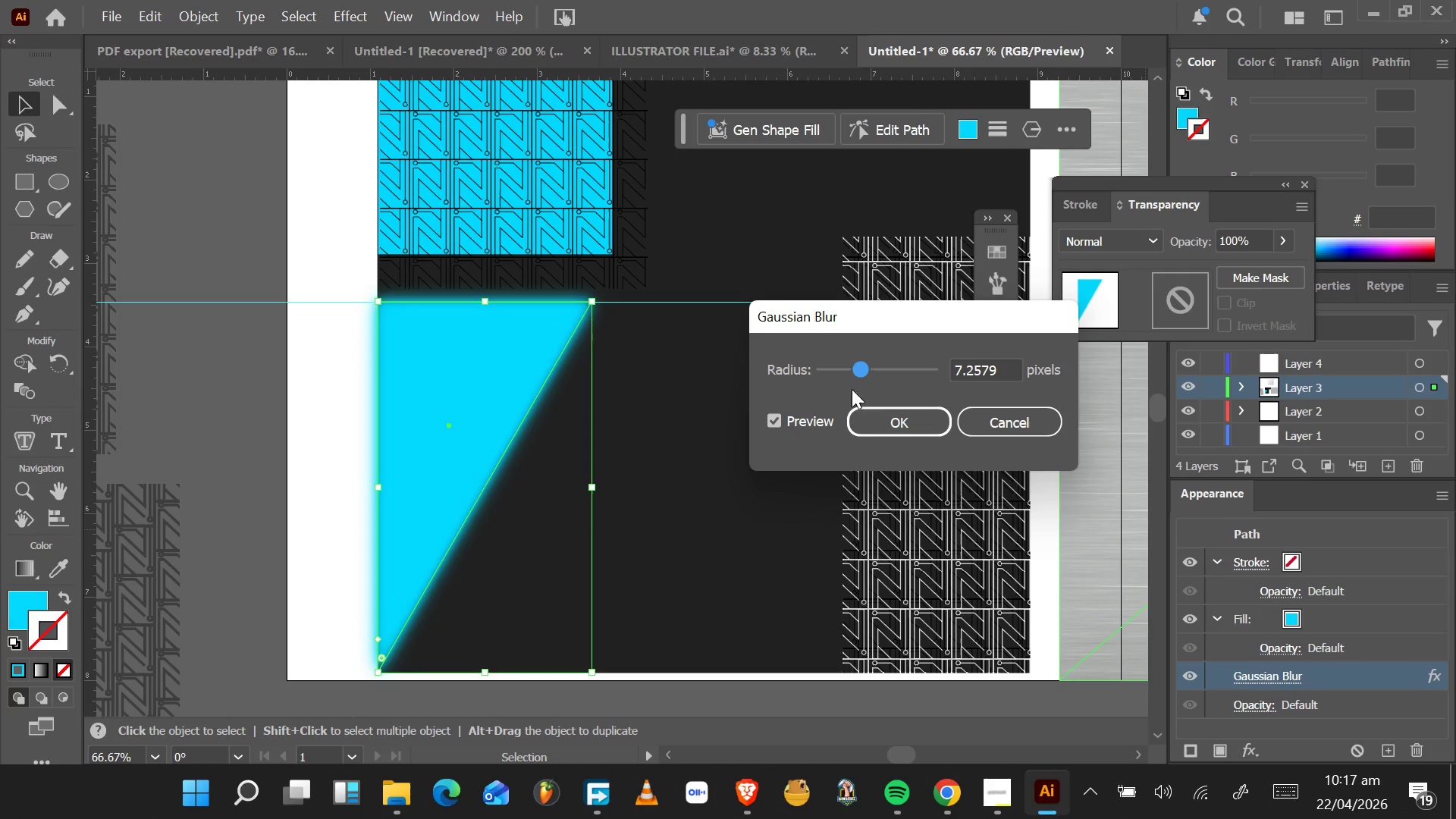 
left_click([875, 415])
 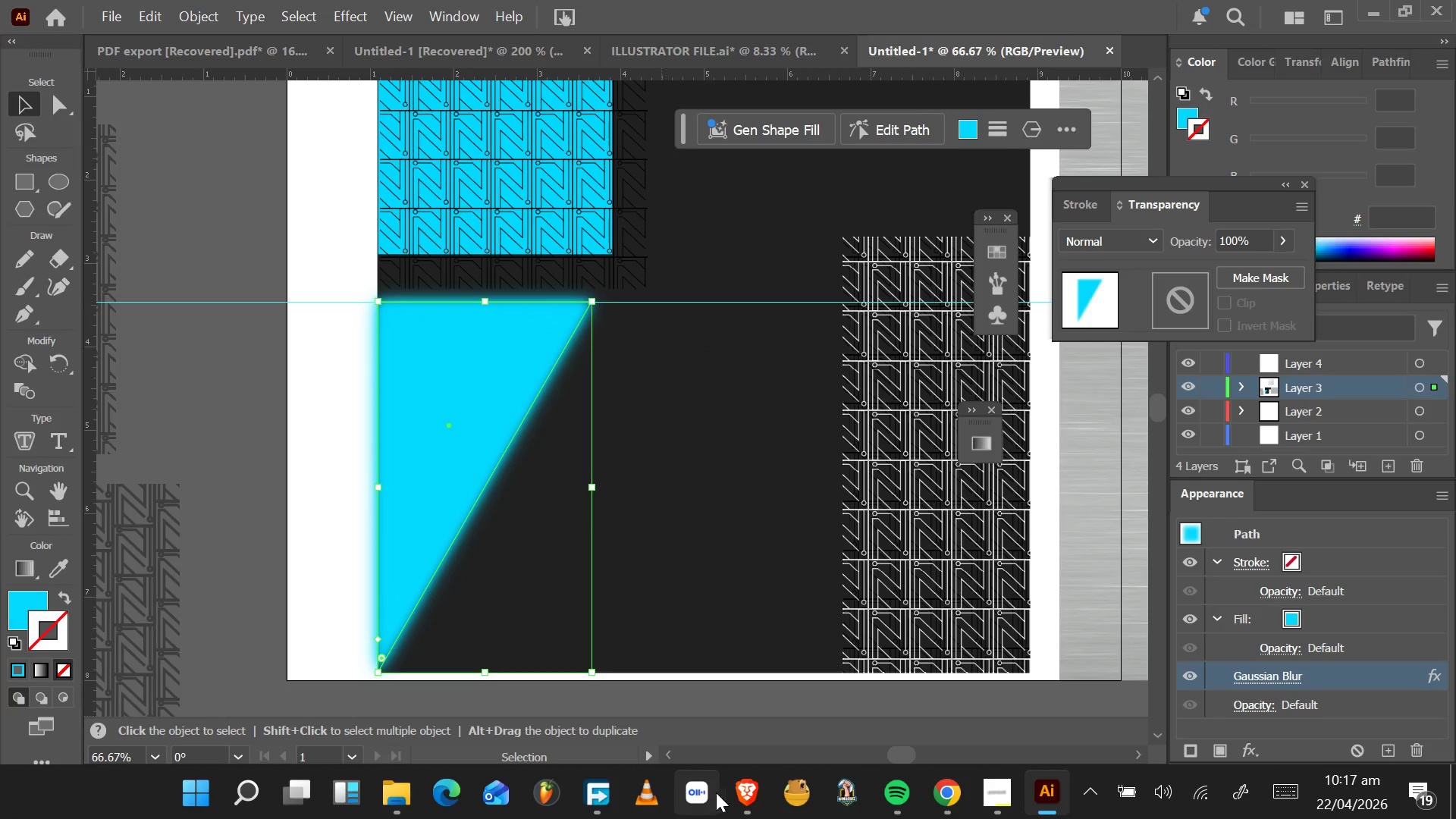 
wait(28.59)
 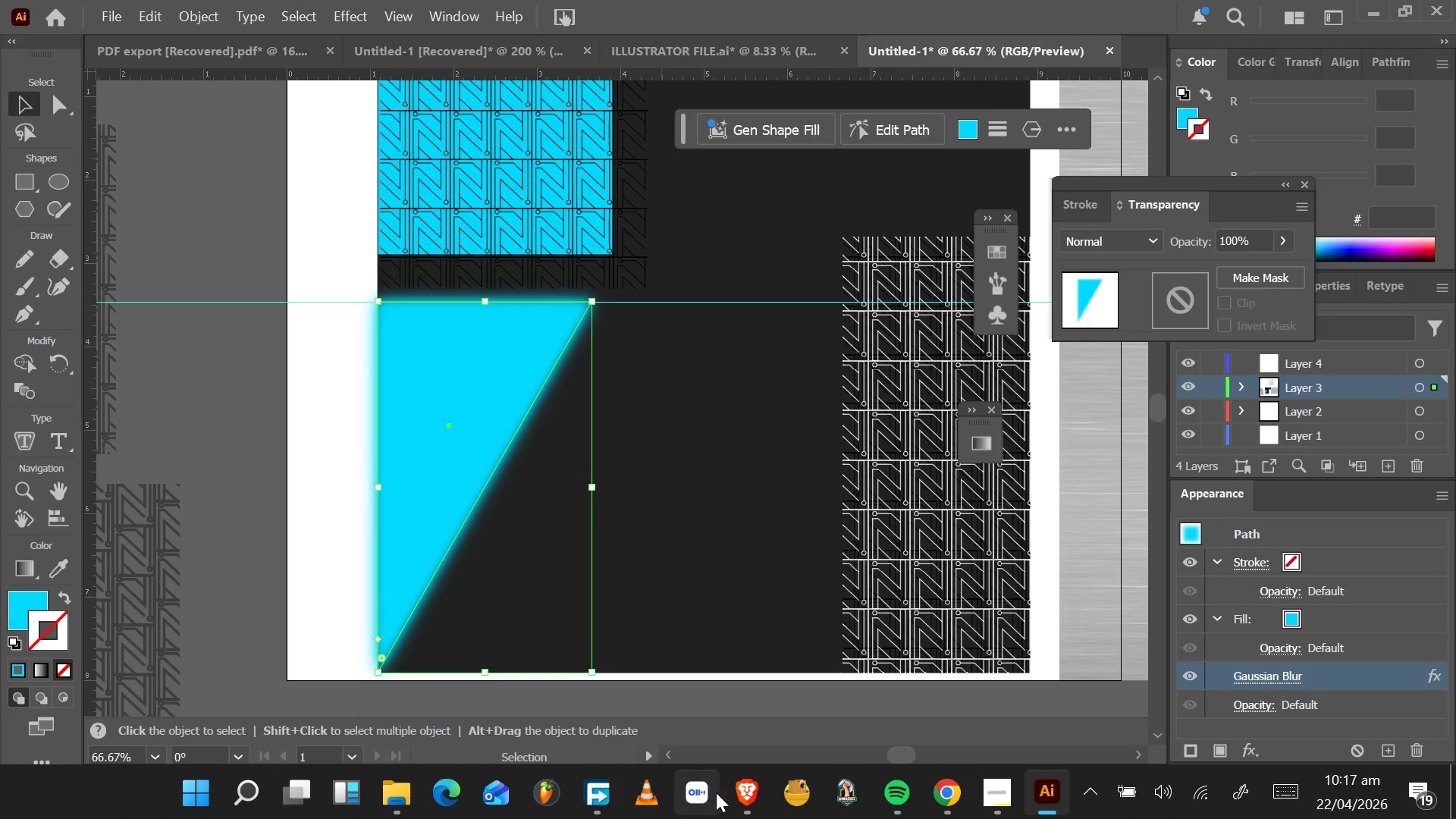 
left_click([435, 406])
 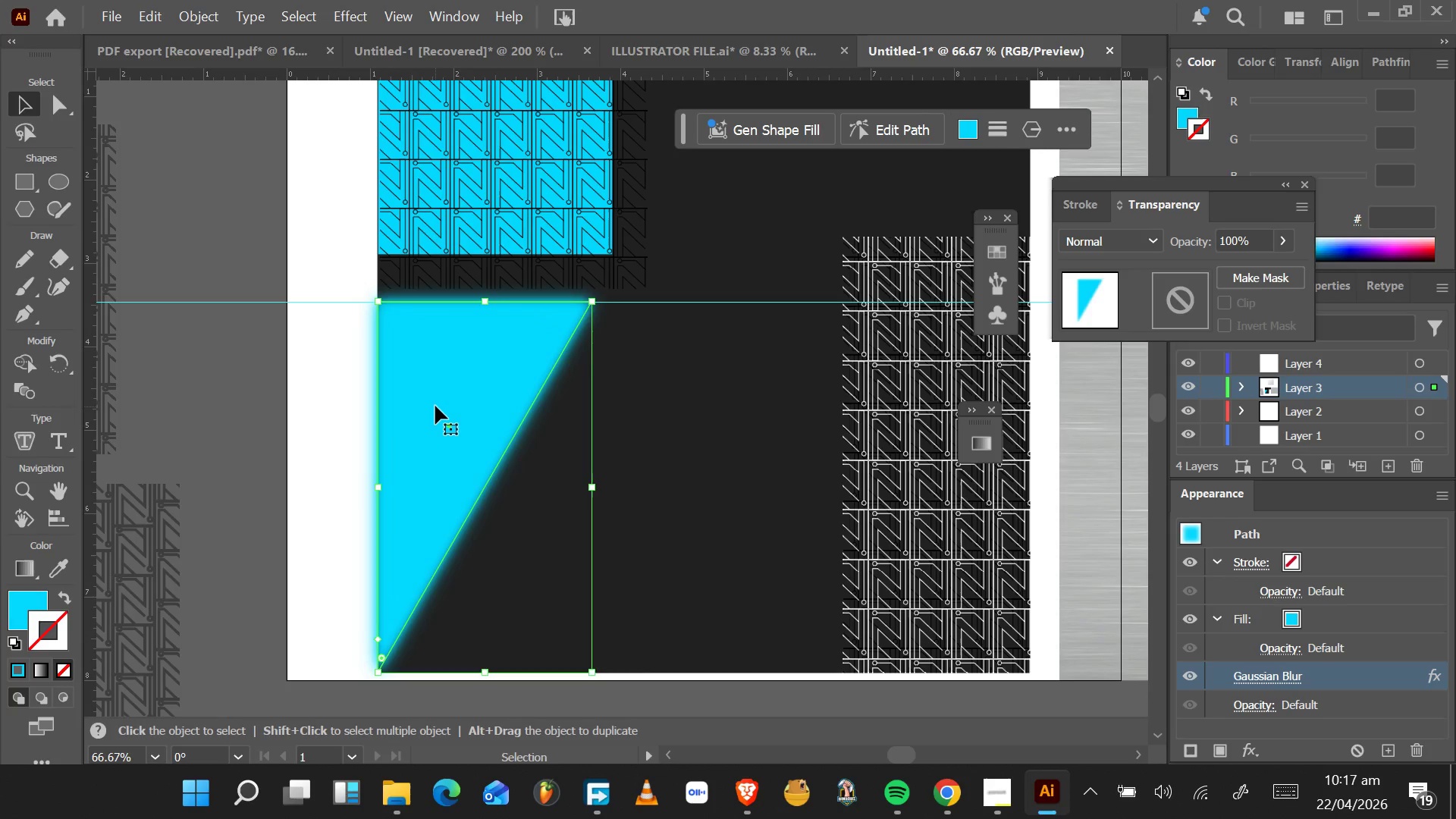 
key(Control+C)
 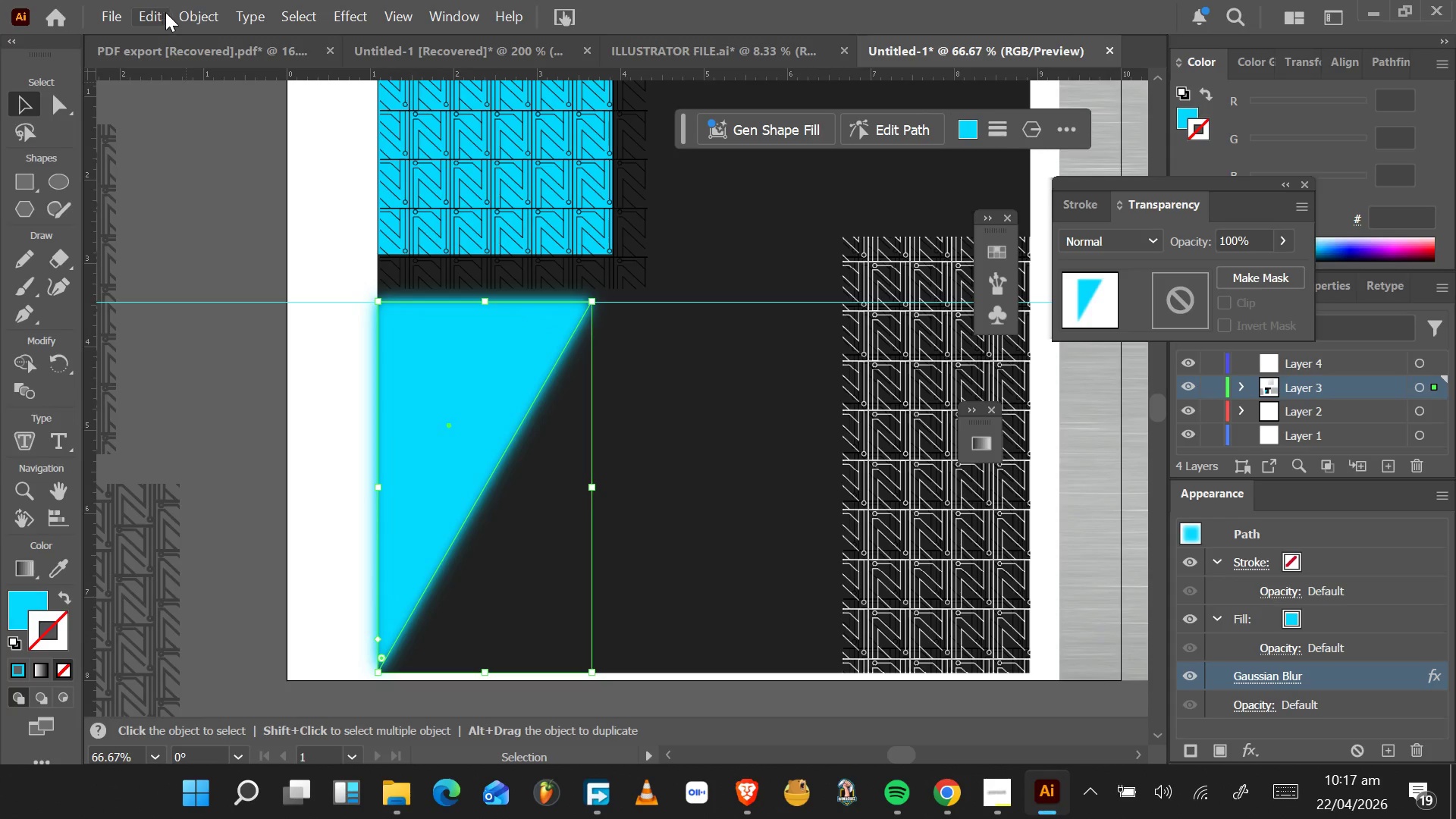 
left_click([163, 16])
 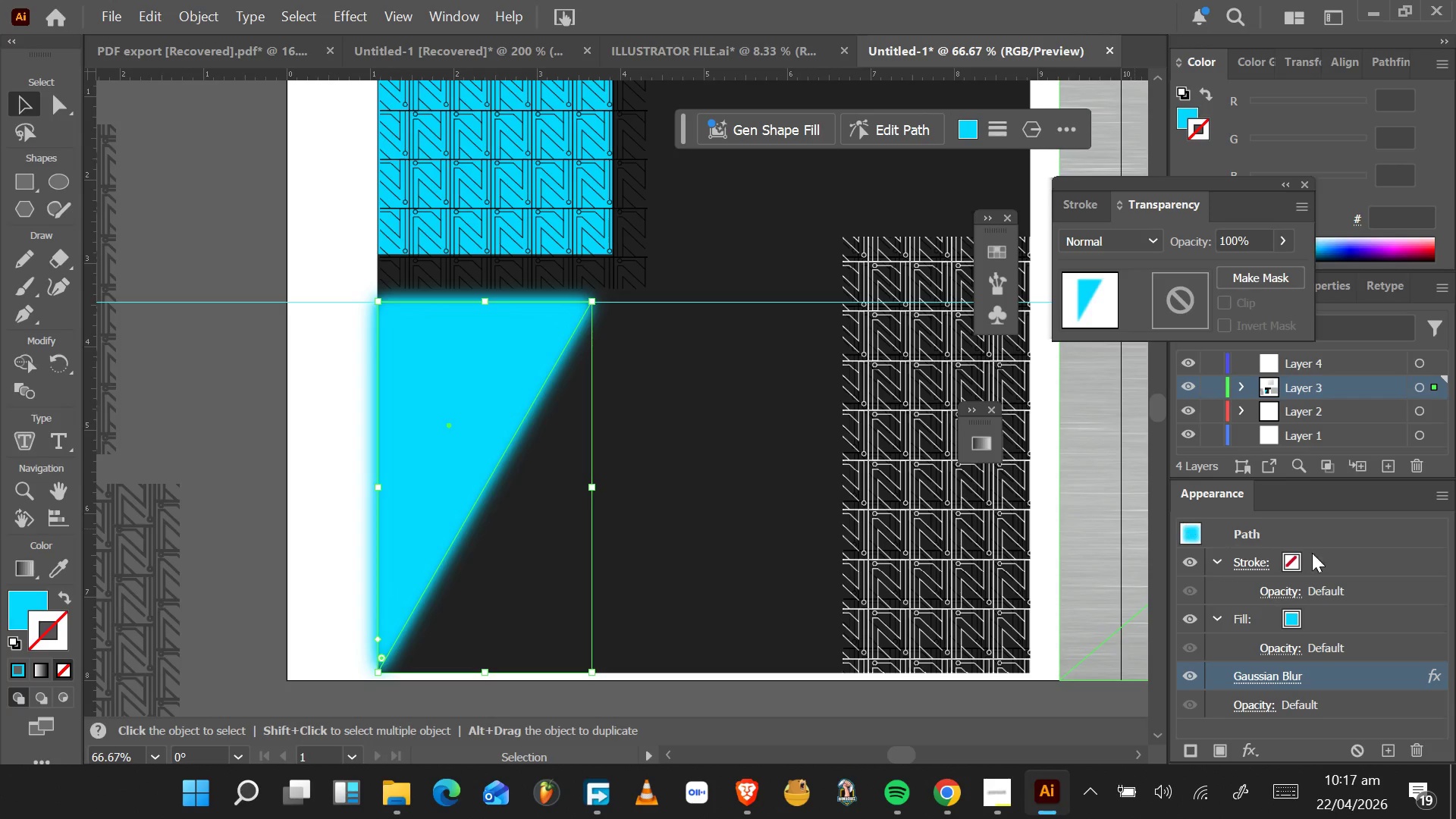 
wait(6.56)
 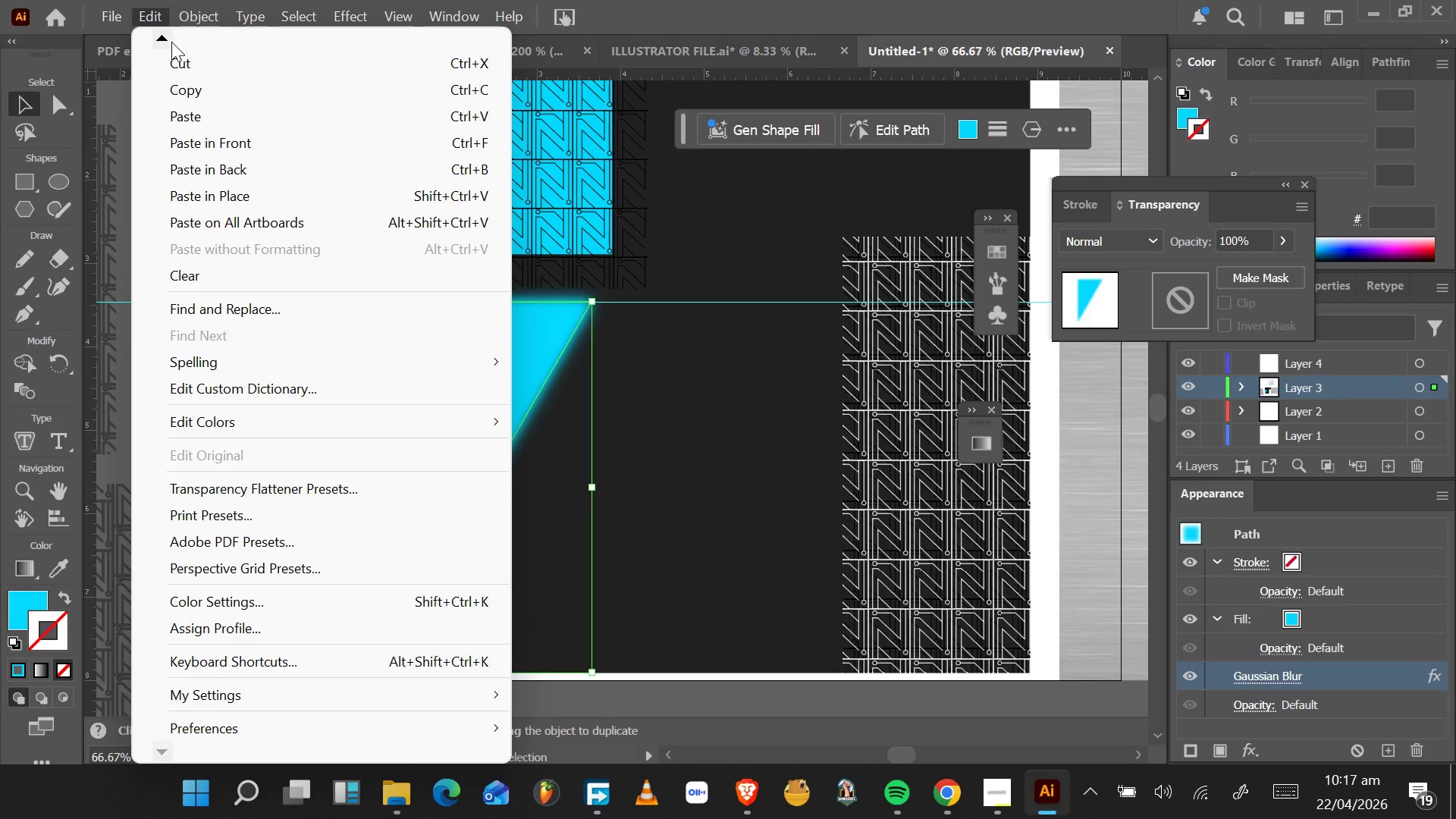 
double_click([1271, 682])
 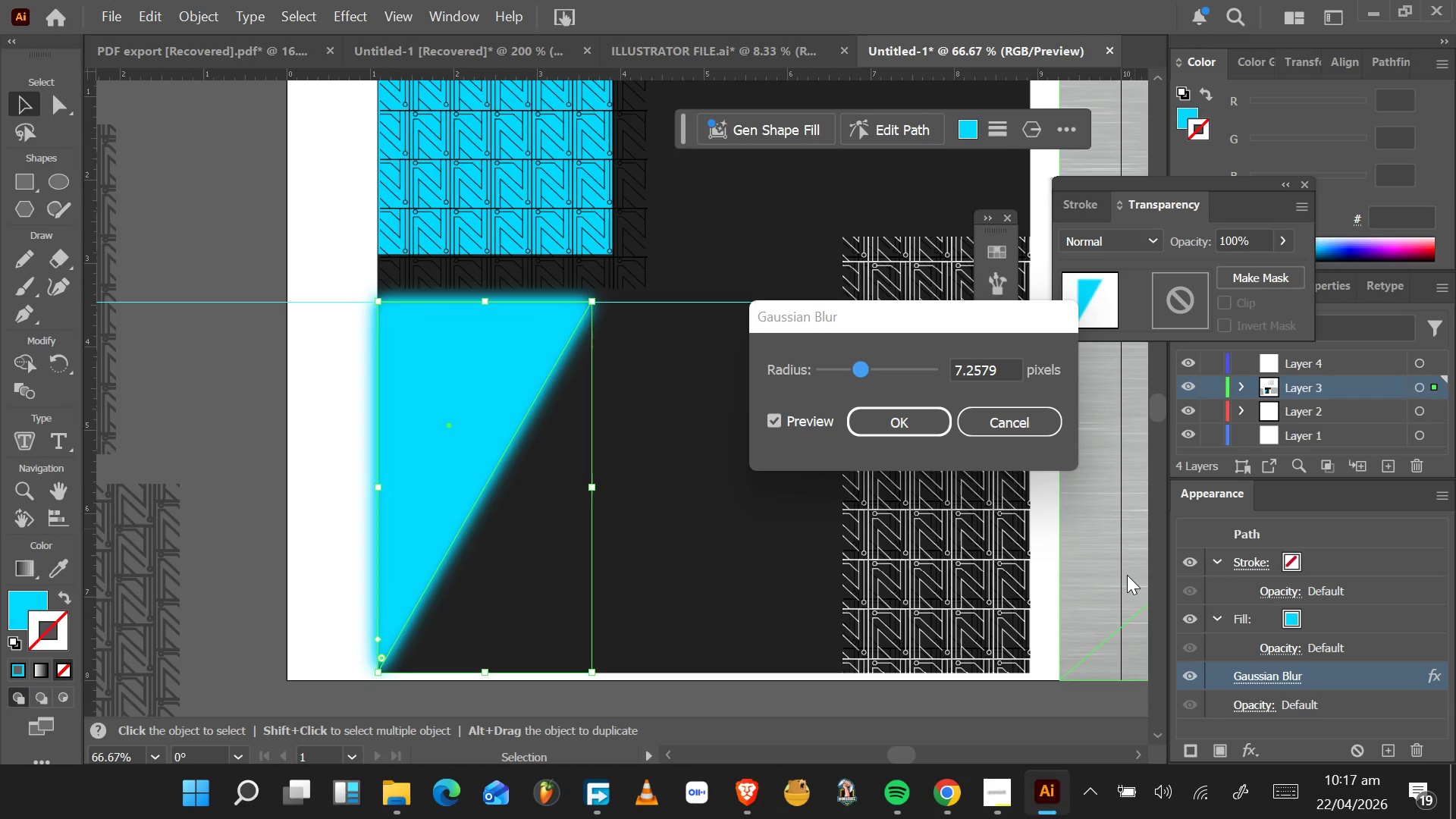 
mouse_move([893, 447])
 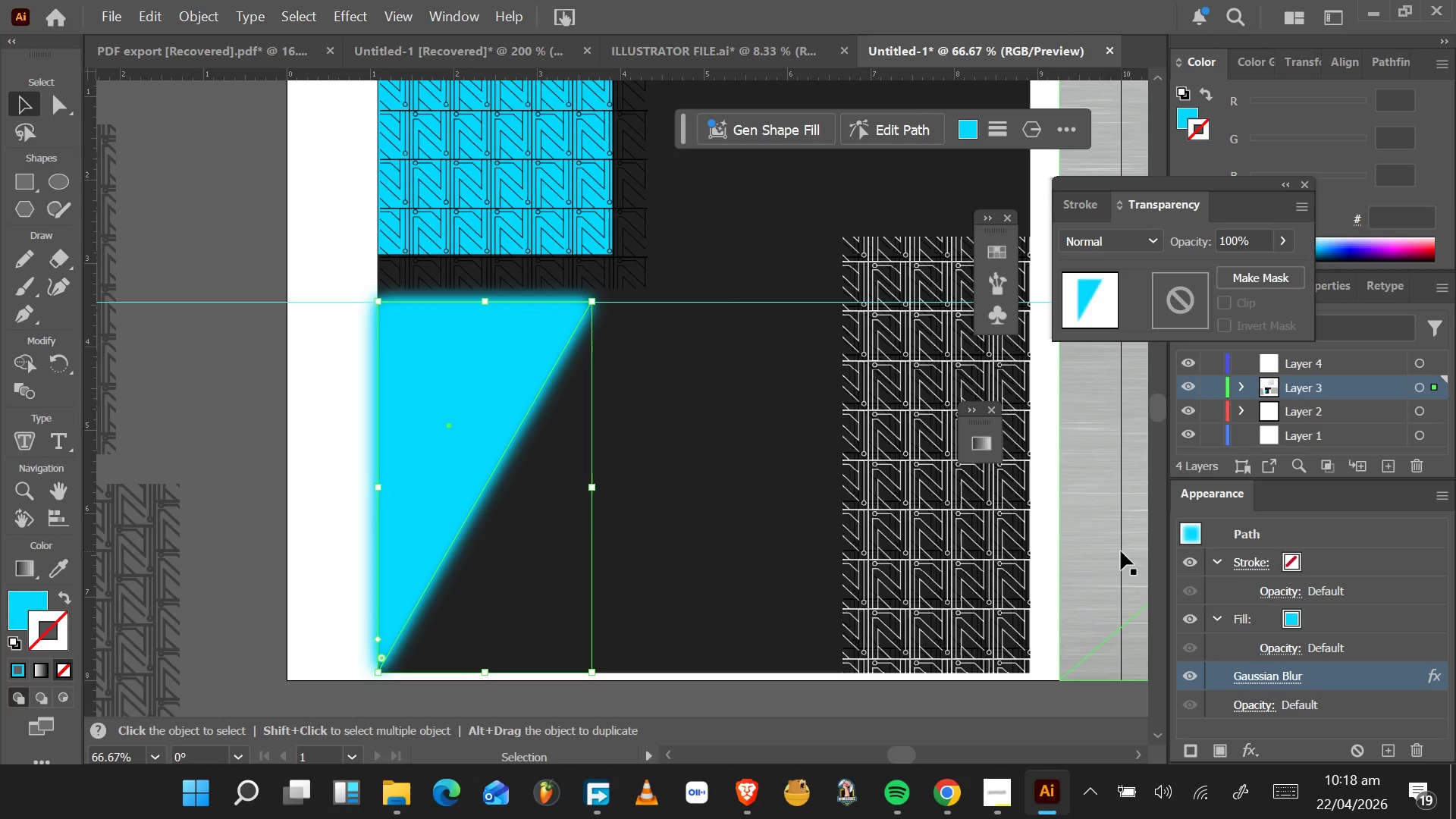 
wait(9.44)
 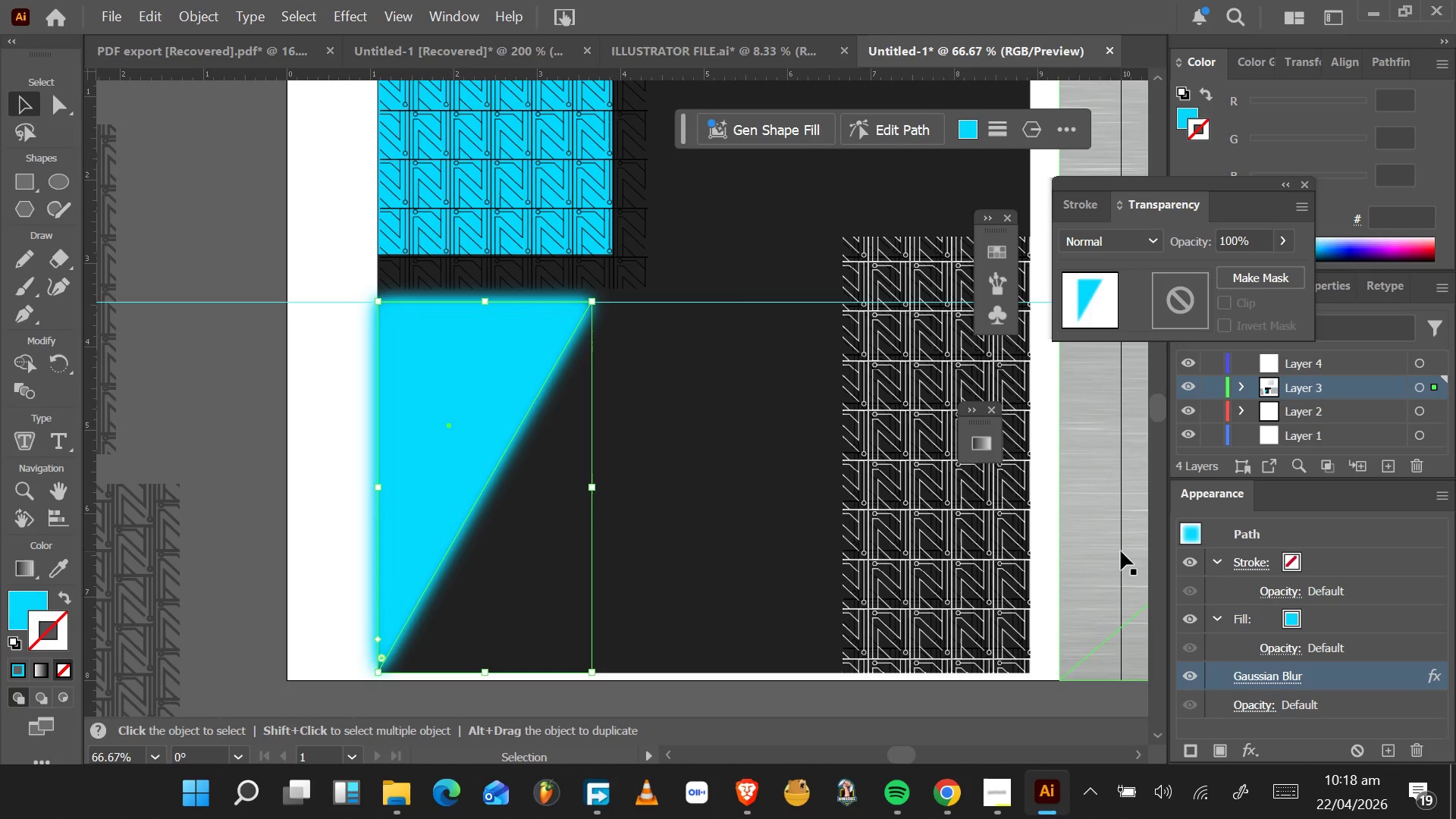 
left_click([1262, 679])
 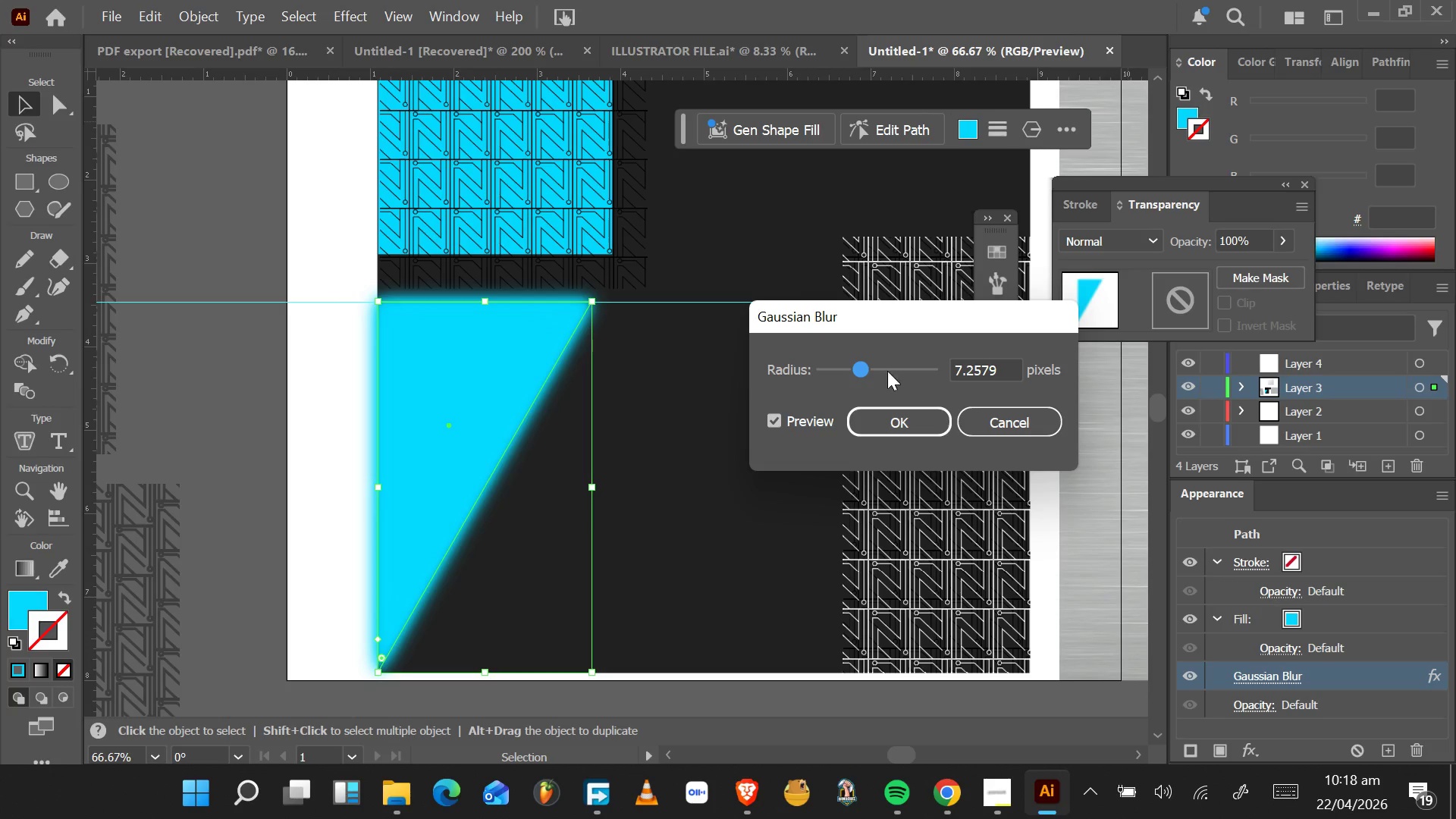 
left_click_drag(start_coordinate=[862, 368], to_coordinate=[877, 369])
 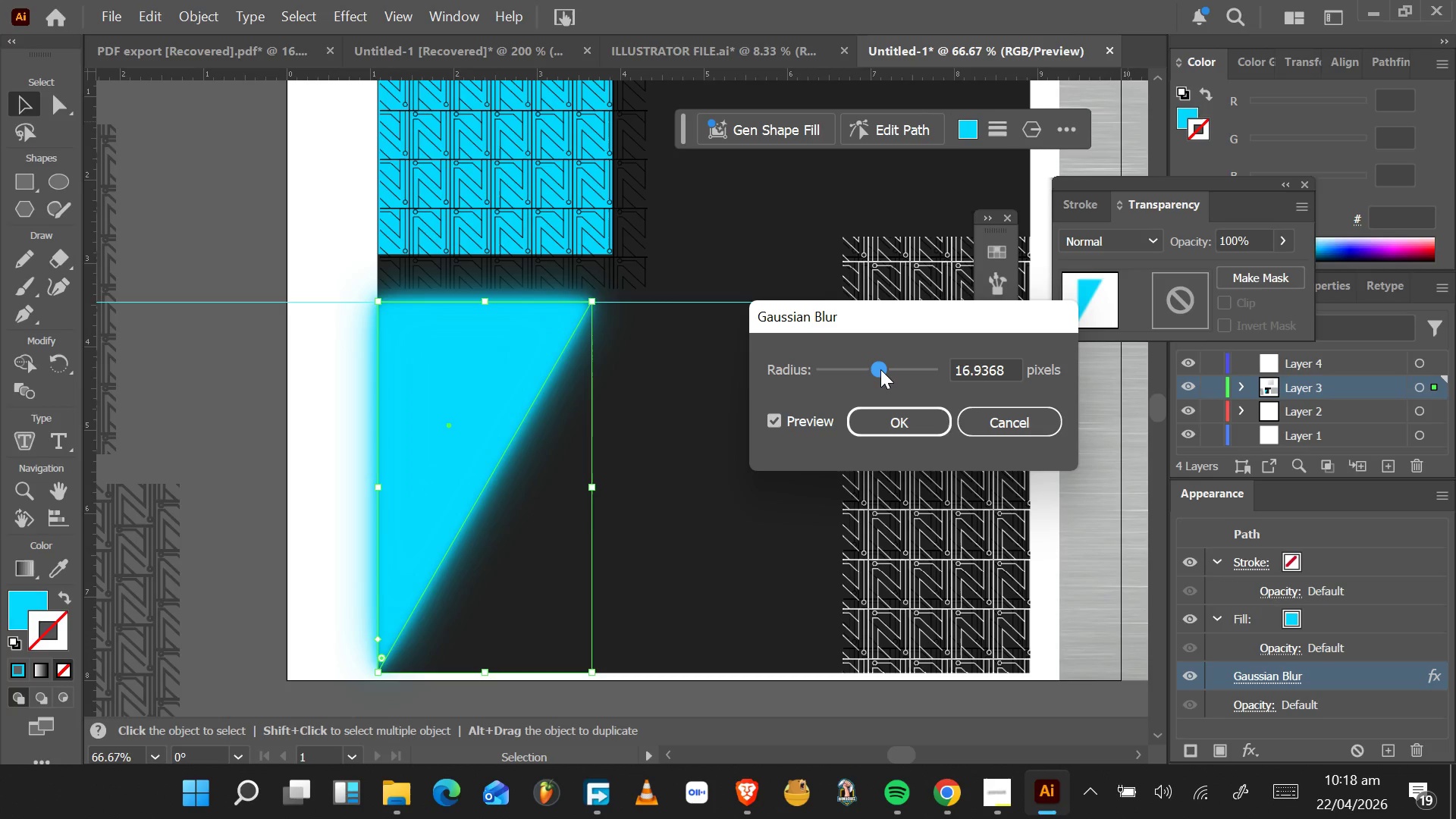 
left_click_drag(start_coordinate=[880, 369], to_coordinate=[889, 372])
 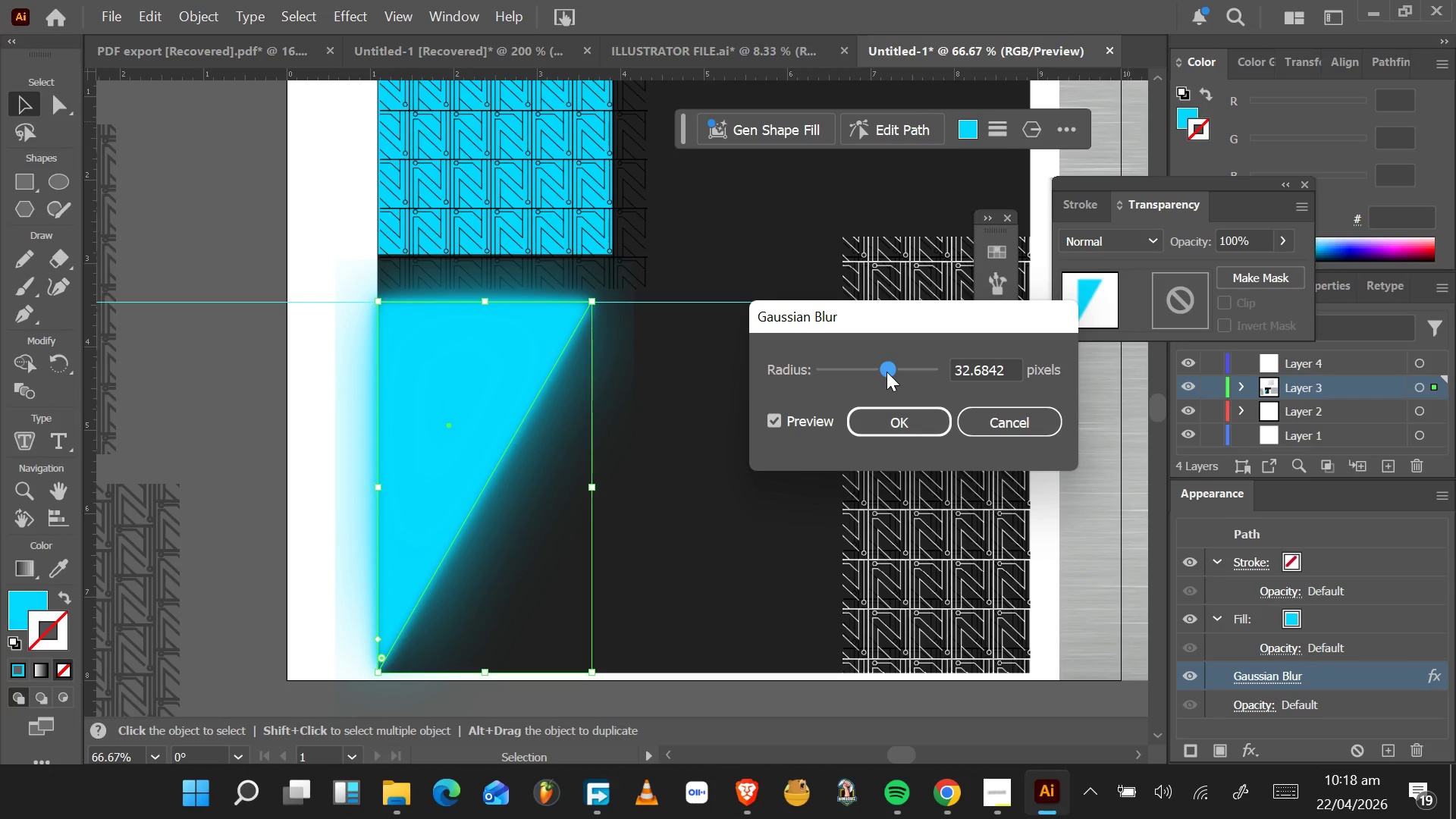 
left_click_drag(start_coordinate=[886, 372], to_coordinate=[881, 372])
 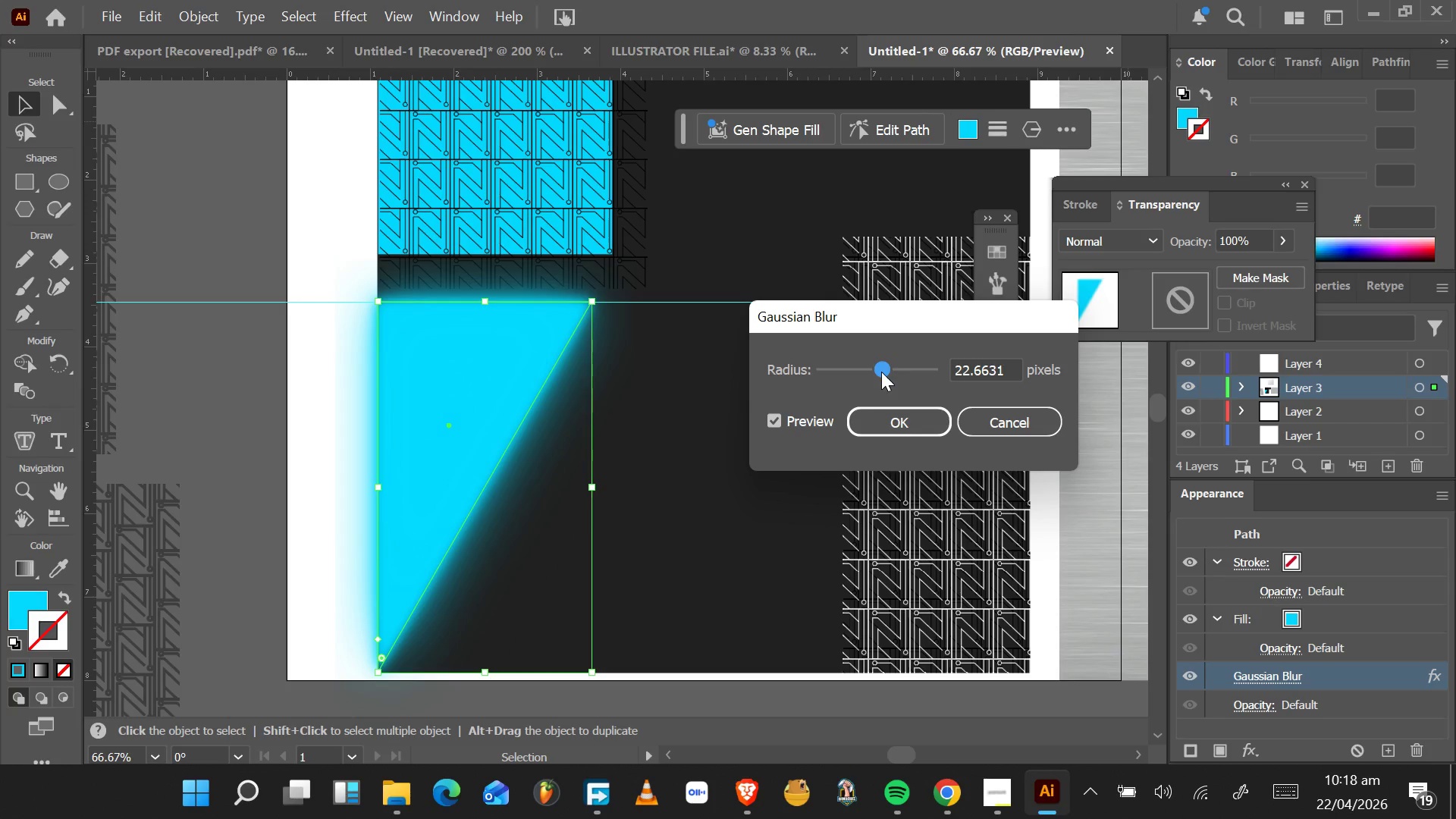 
left_click_drag(start_coordinate=[881, 372], to_coordinate=[877, 371])
 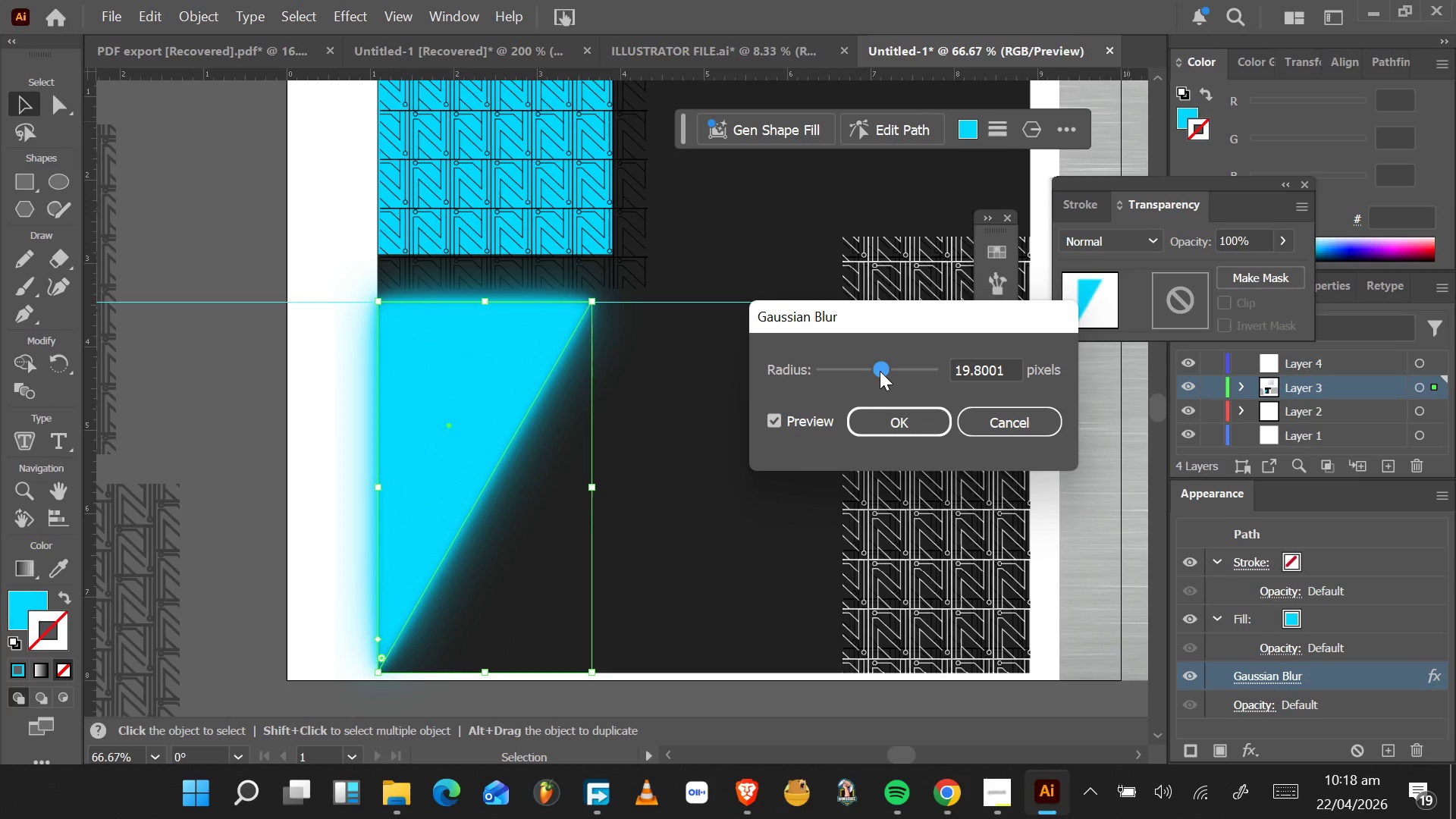 
left_click([880, 371])
 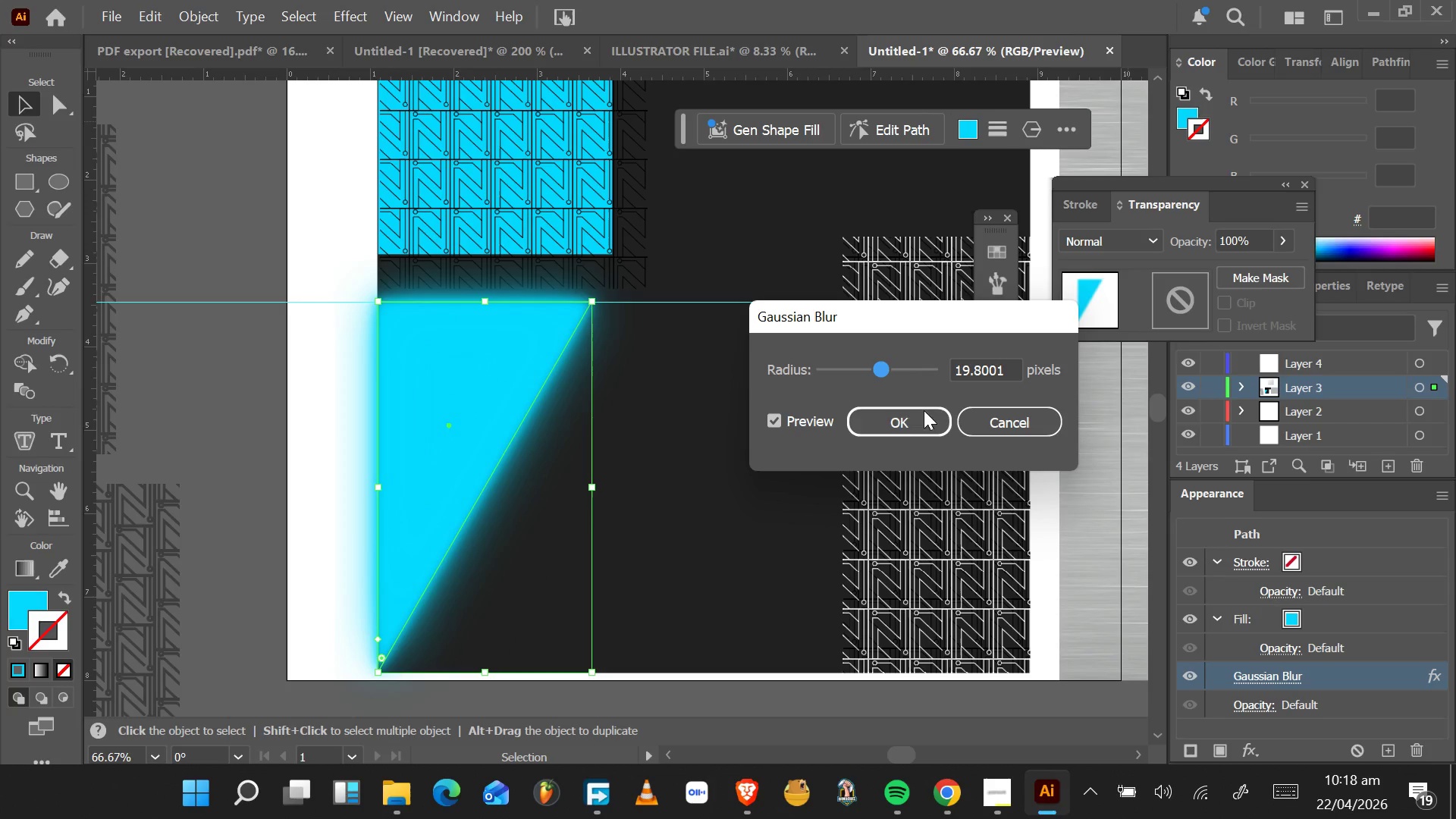 
mouse_move([909, 422])
 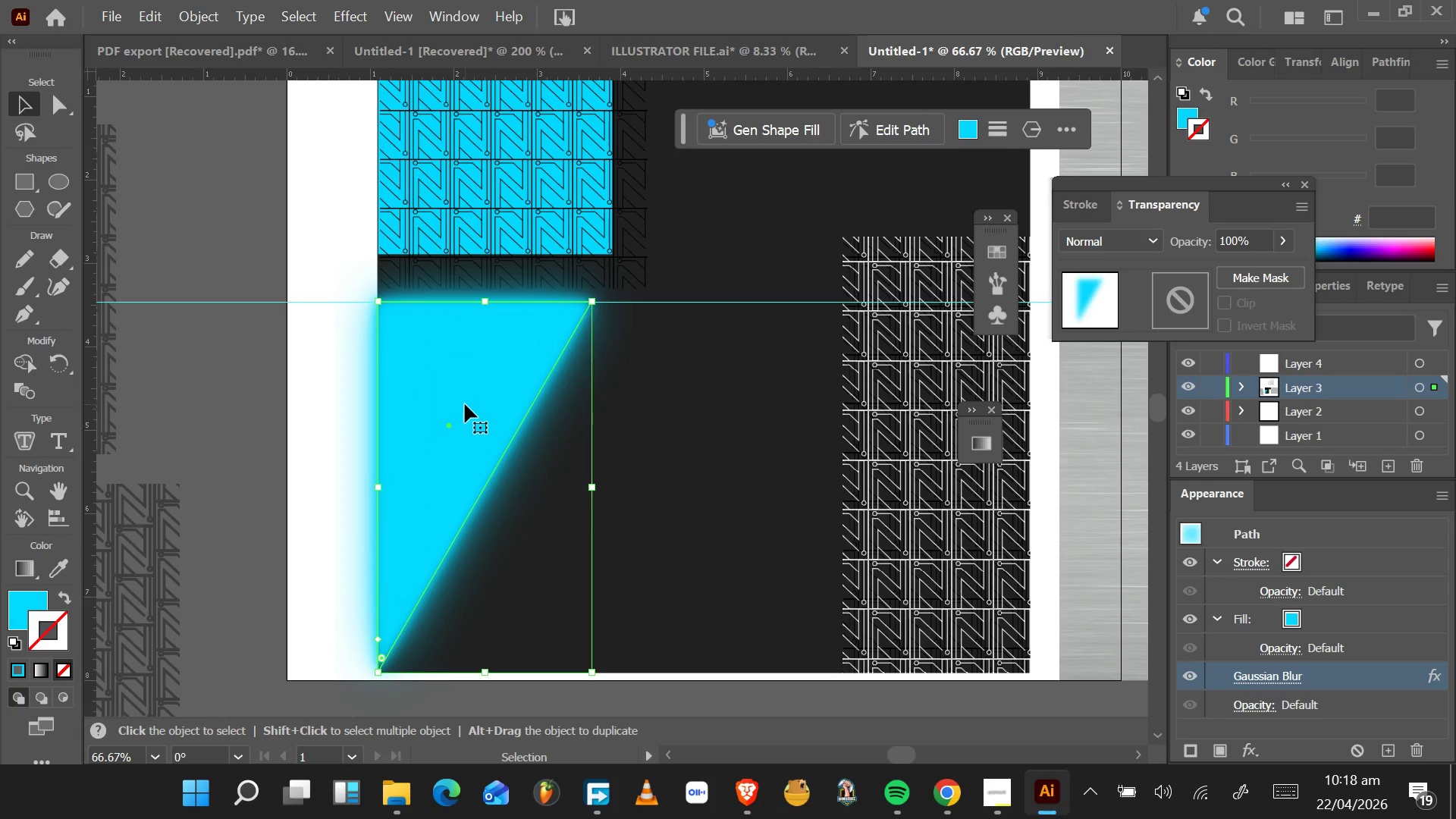 
wait(6.97)
 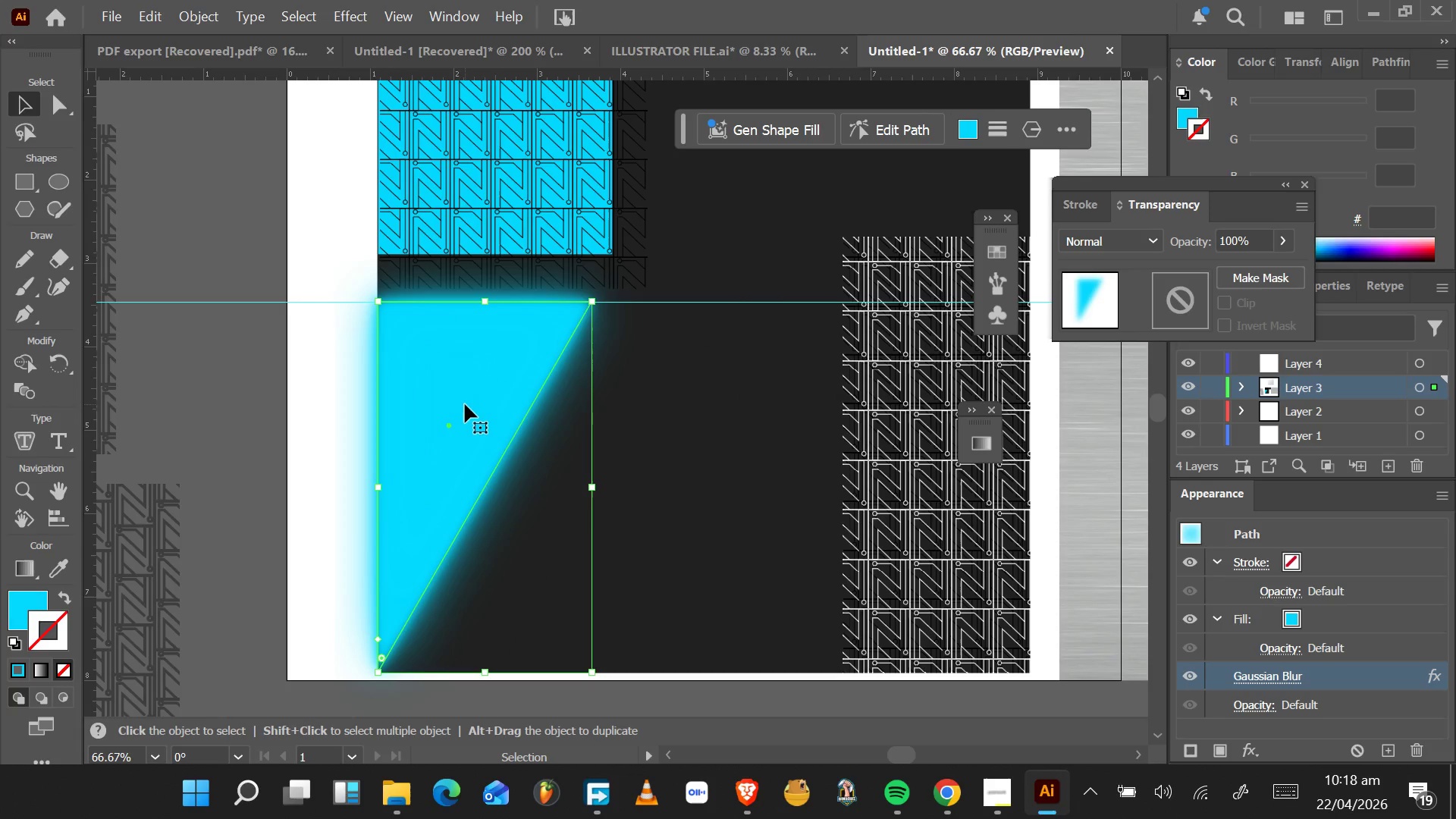 
left_click([465, 404])
 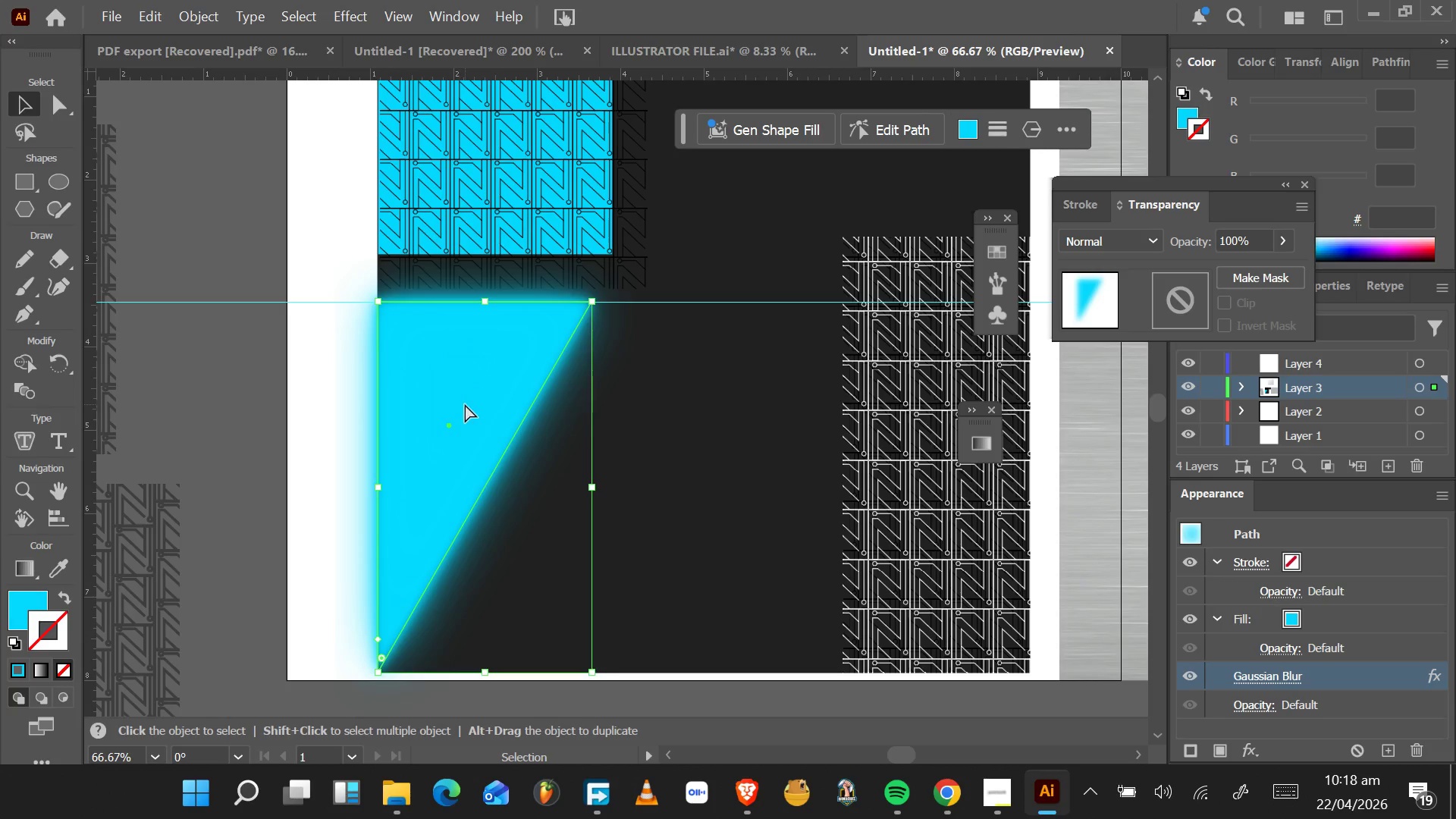 
hold_key(key=ControlLeft, duration=1.5)
 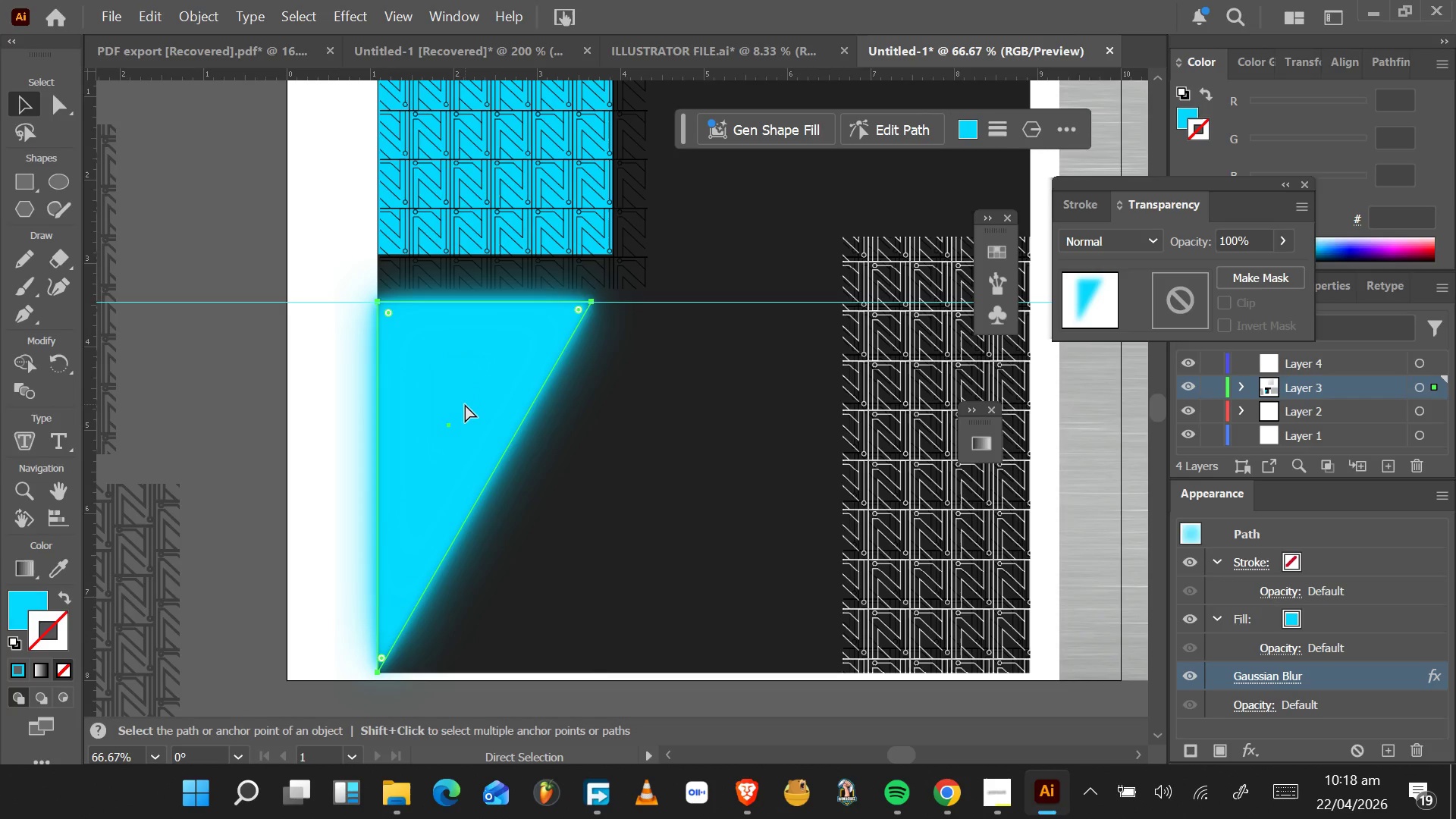 
hold_key(key=ControlLeft, duration=1.53)
 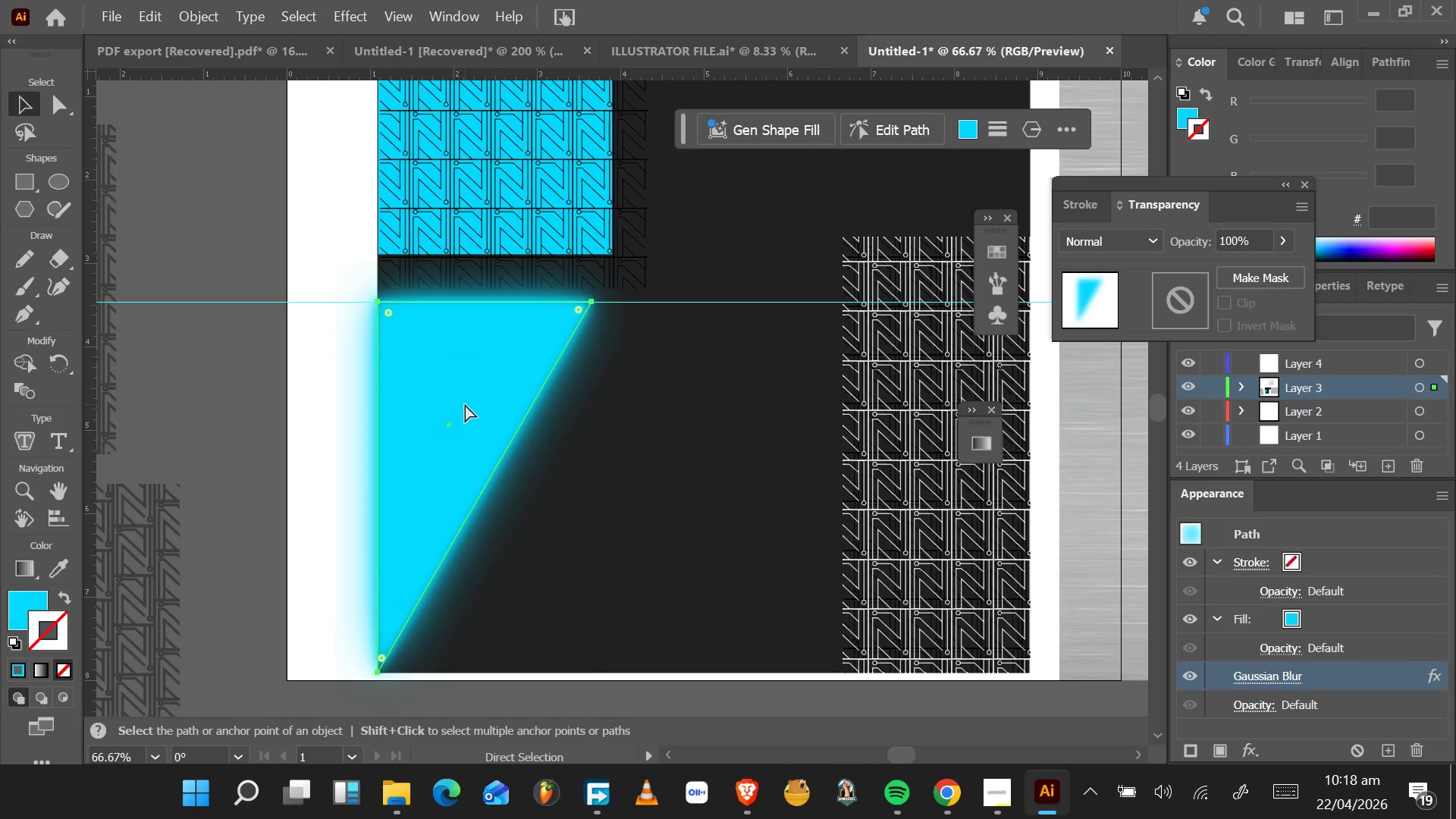 
hold_key(key=ControlLeft, duration=1.53)
 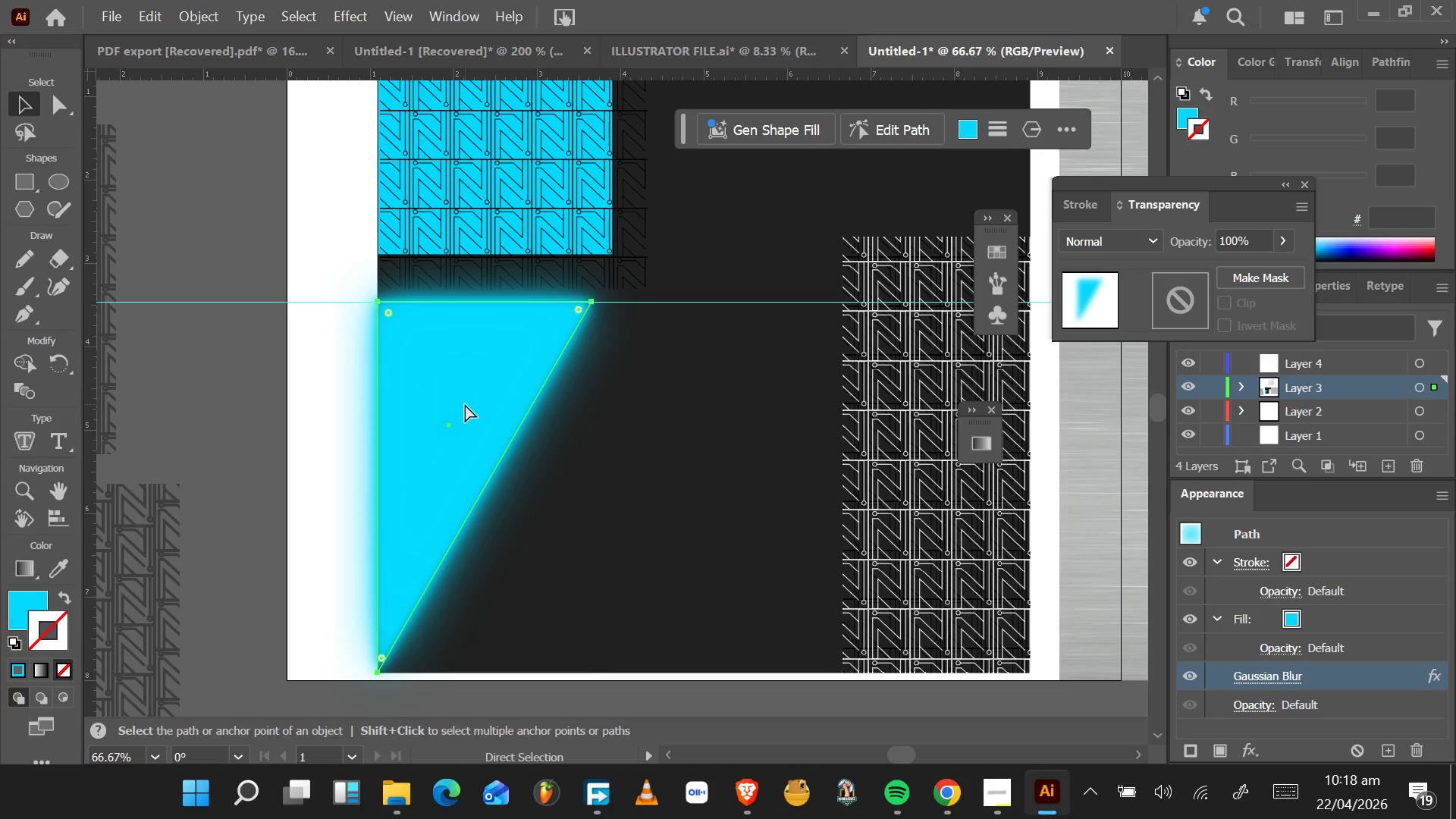 
hold_key(key=ControlLeft, duration=1.53)
 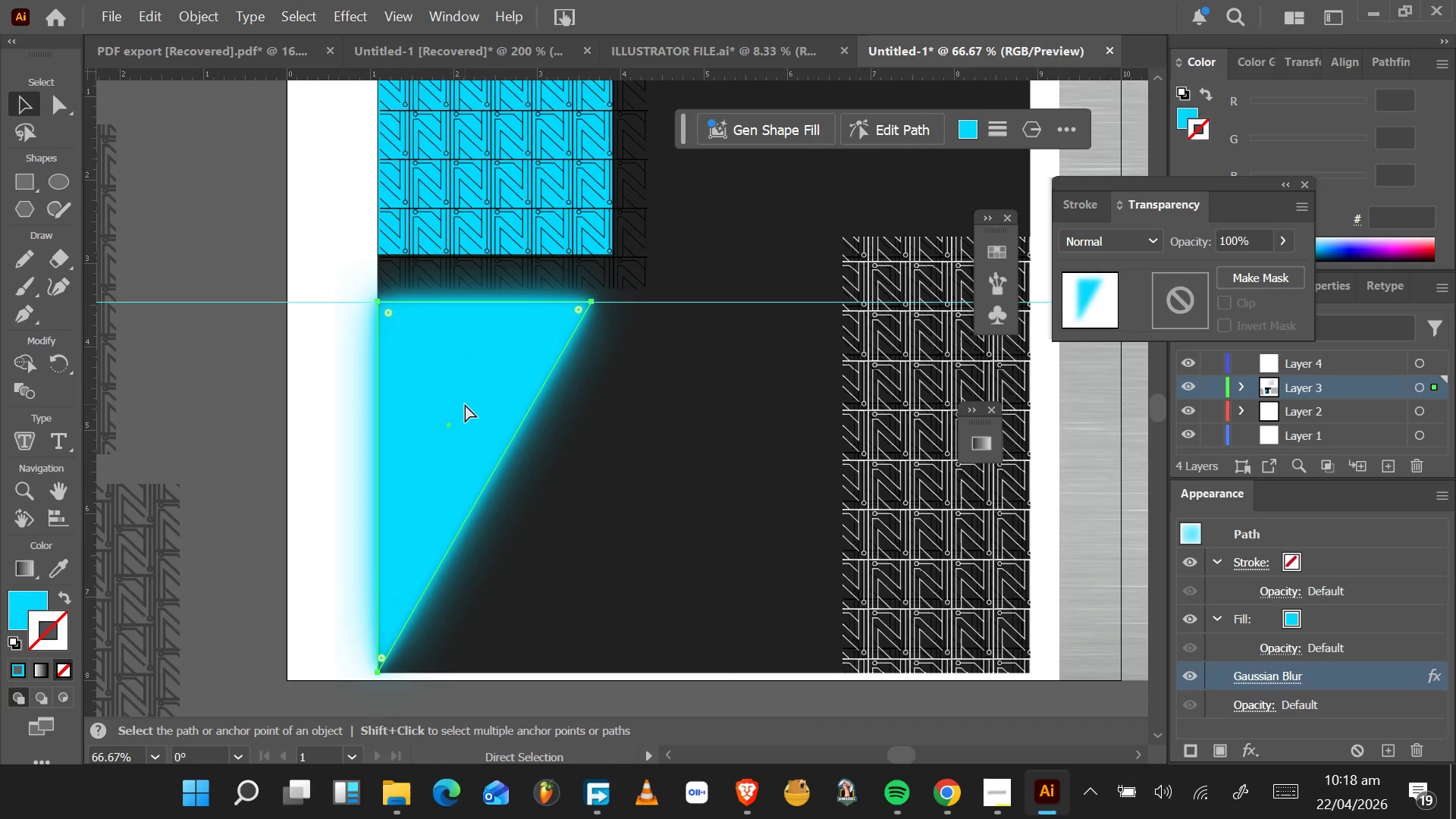 
key(Control+C)
 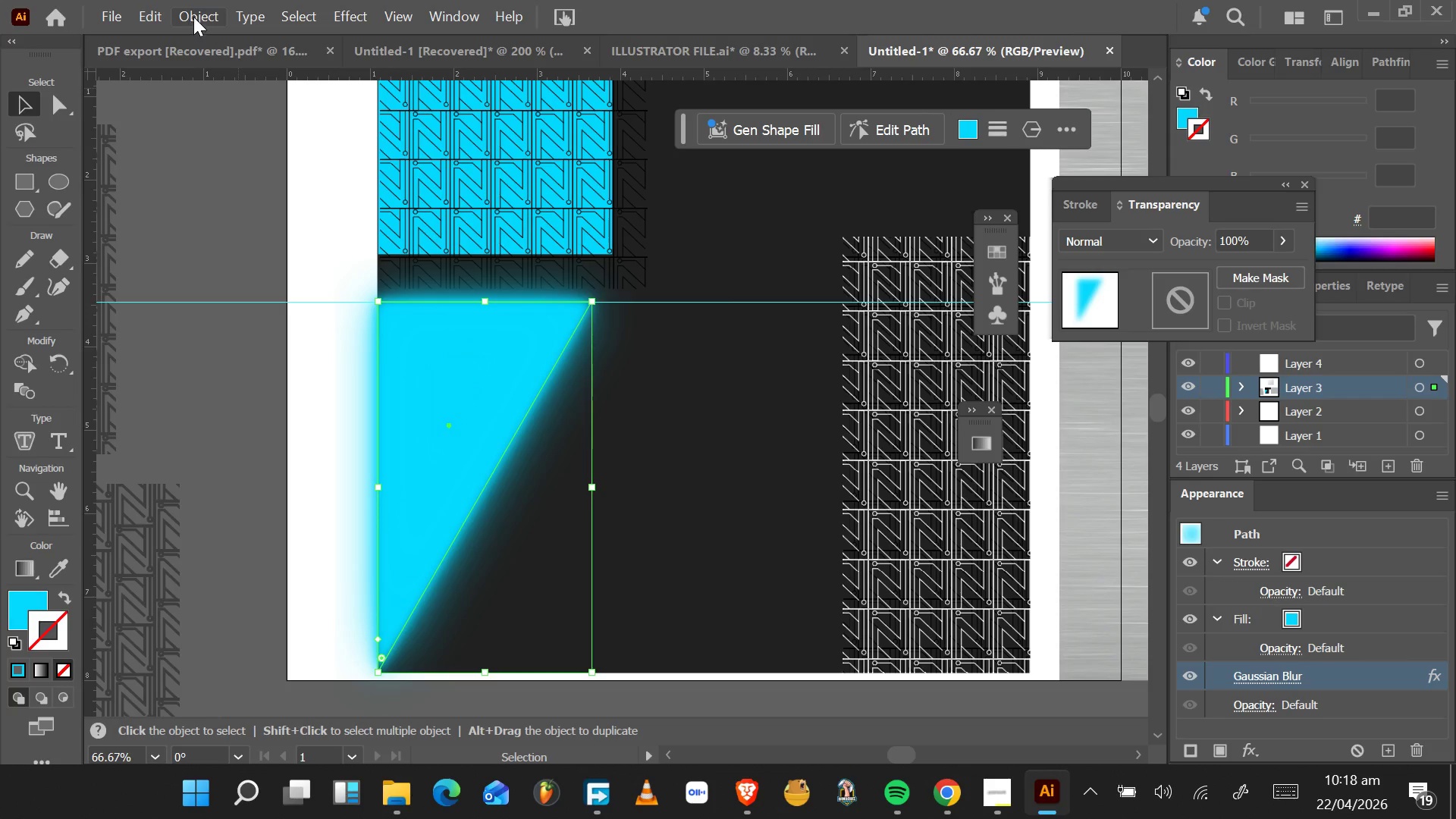 
left_click([158, 15])
 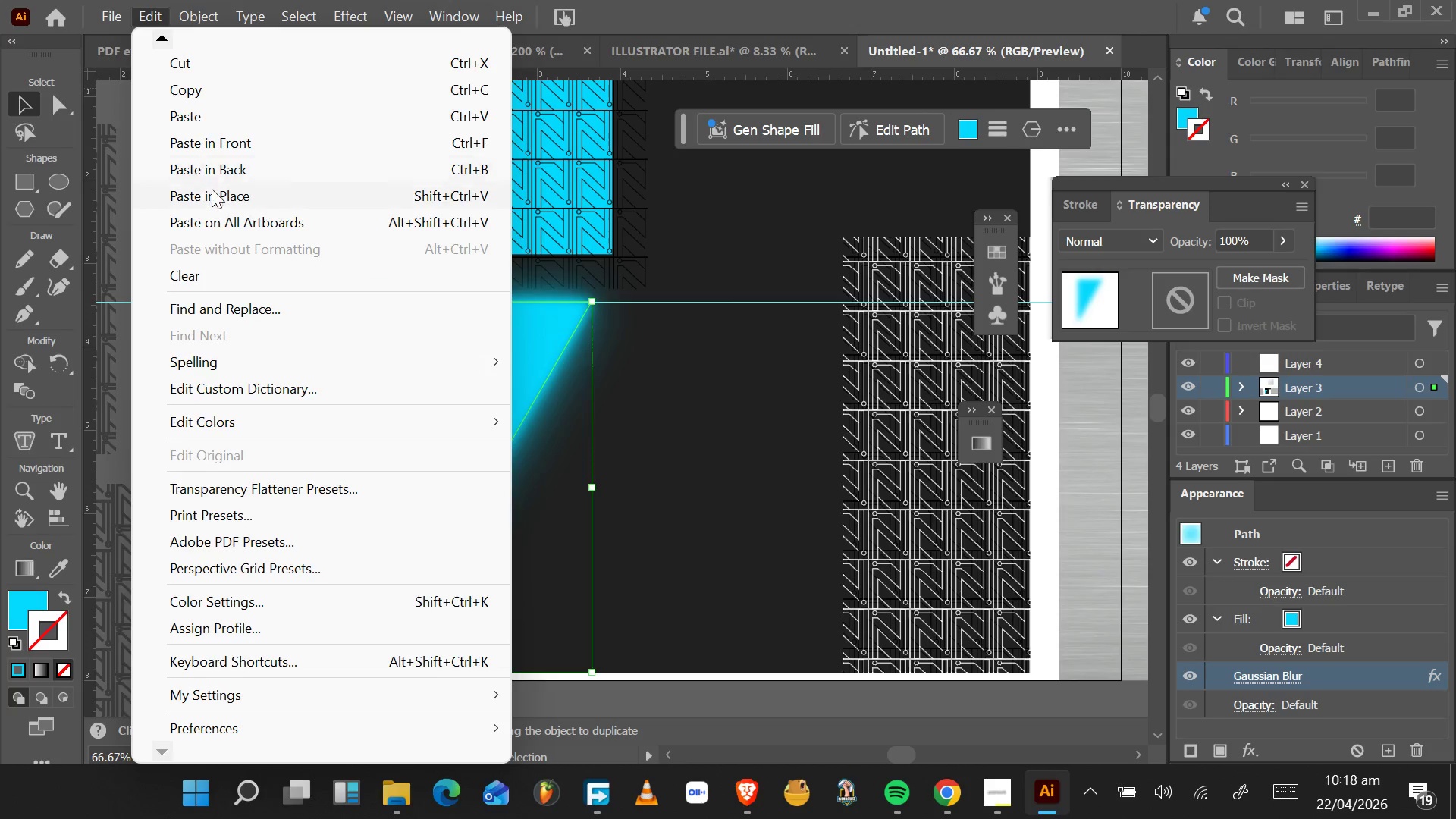 
left_click([212, 192])
 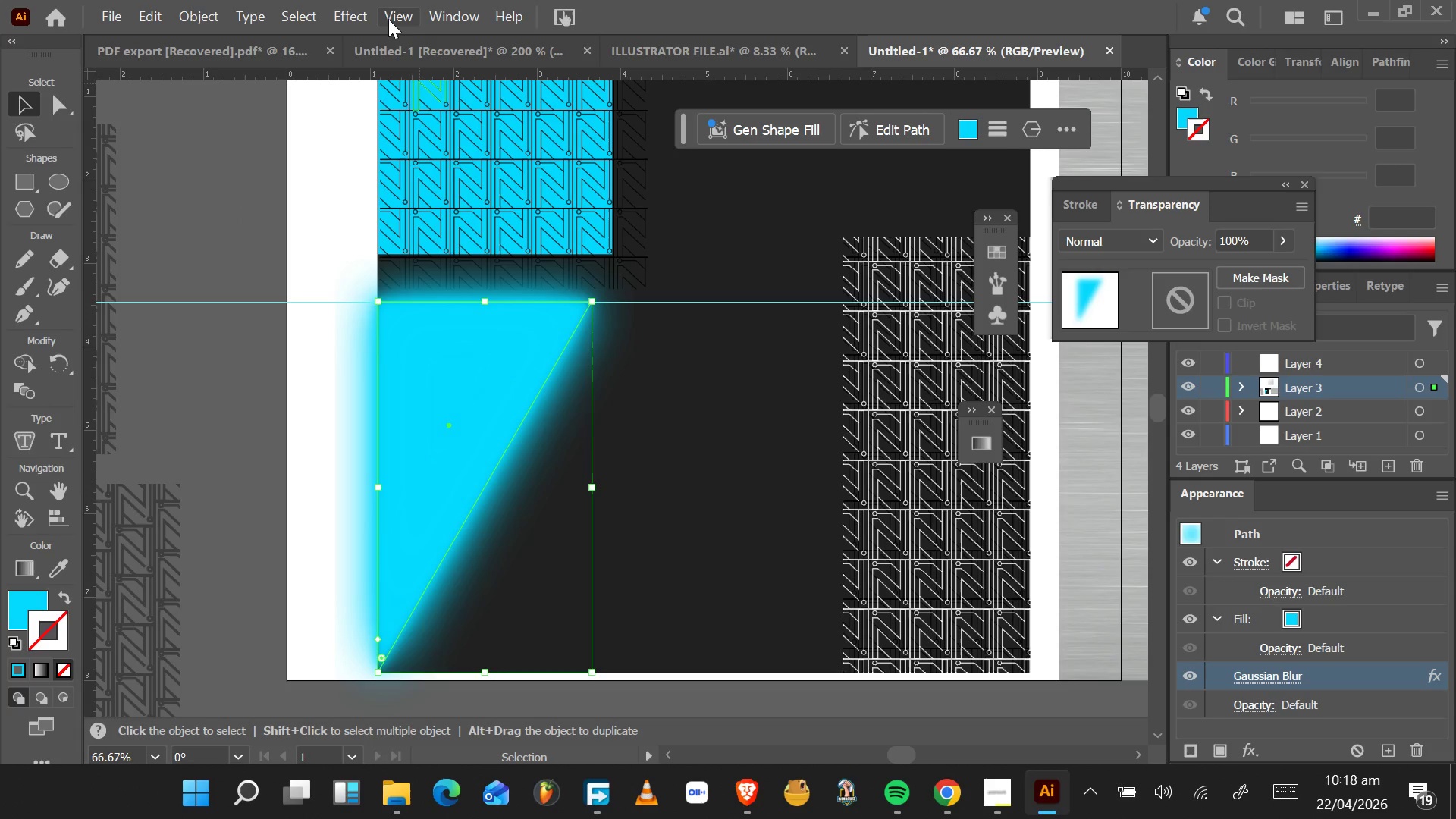 
left_click([353, 13])
 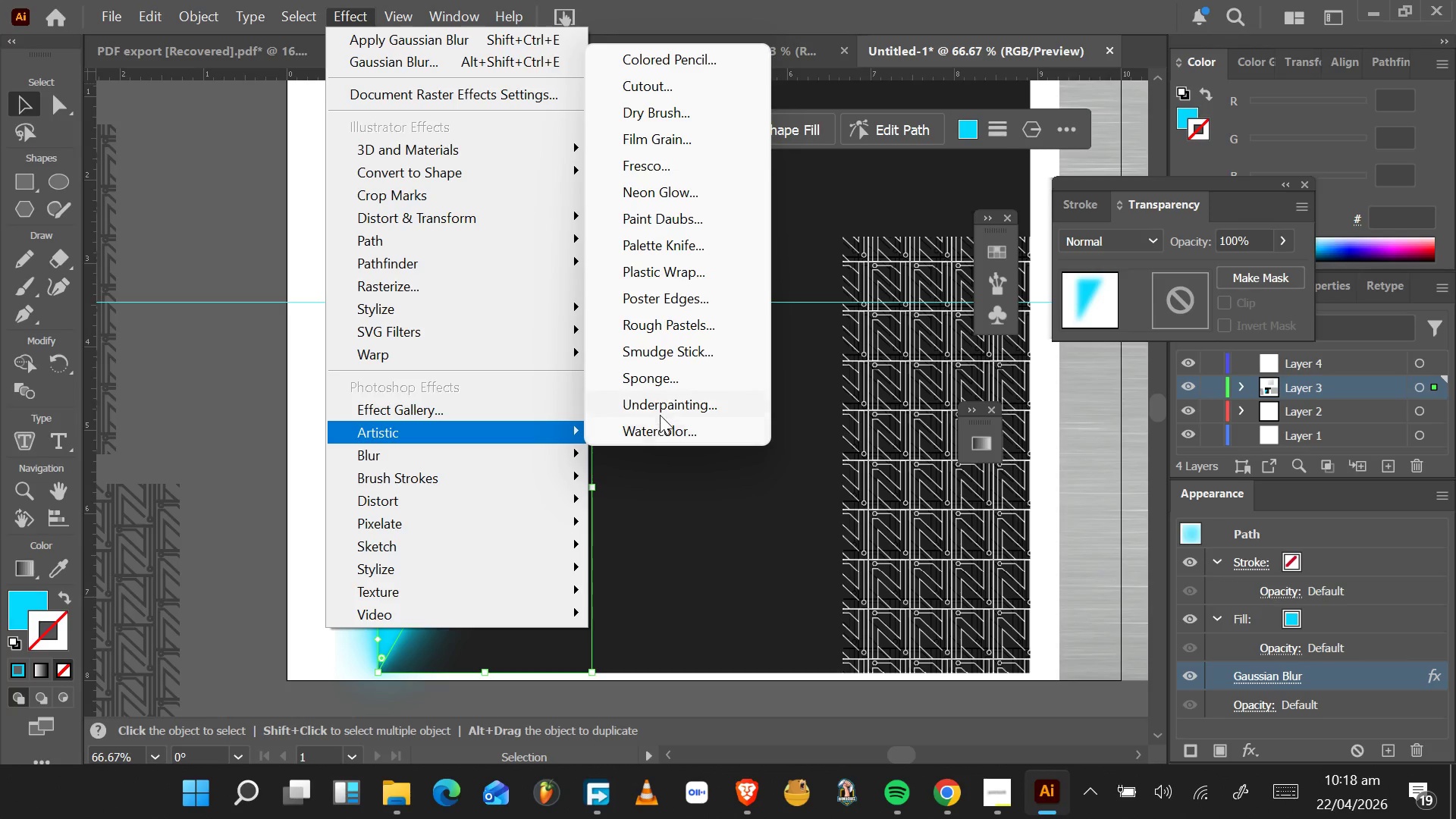 
wait(7.33)
 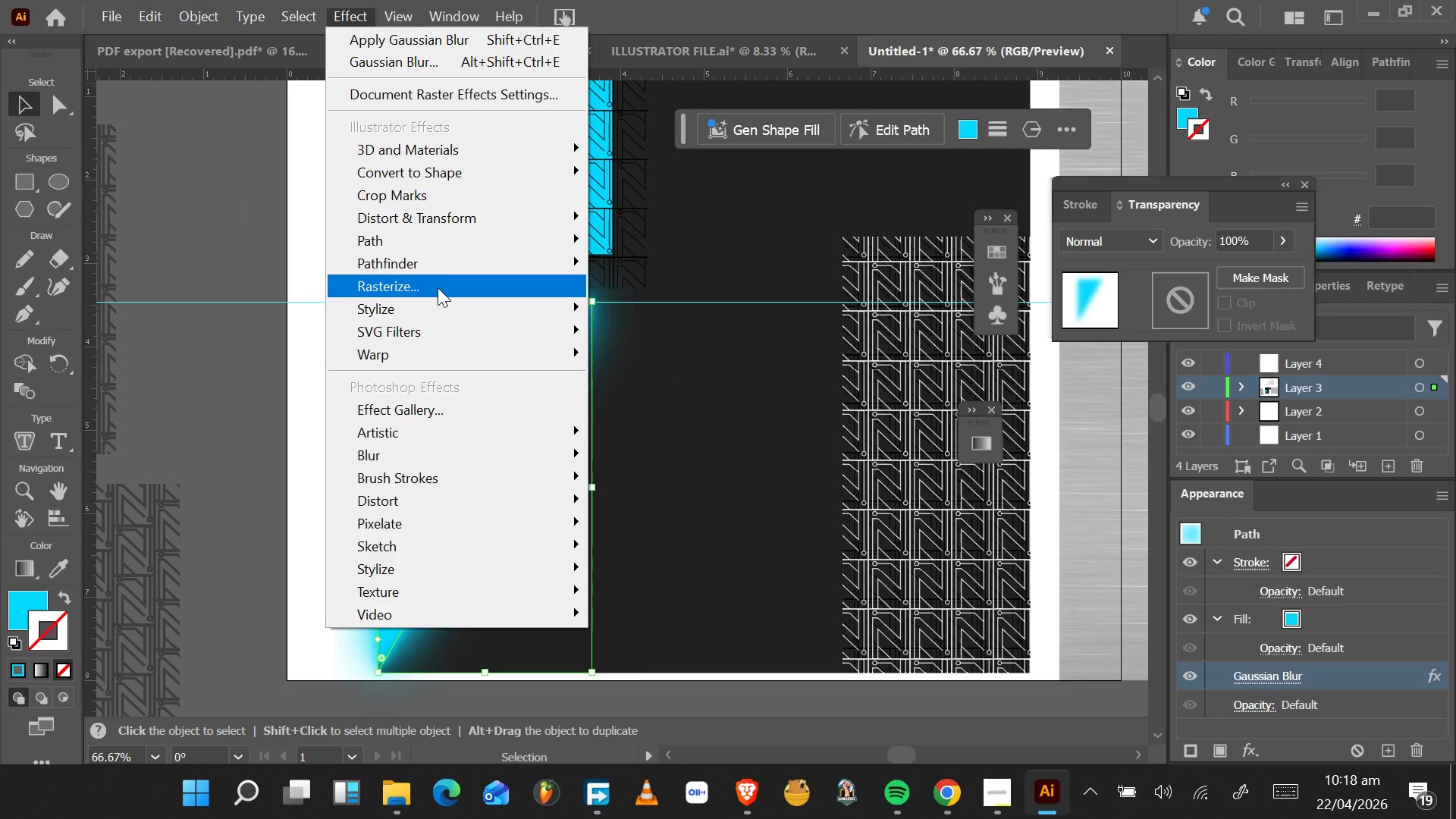 
left_click([679, 200])
 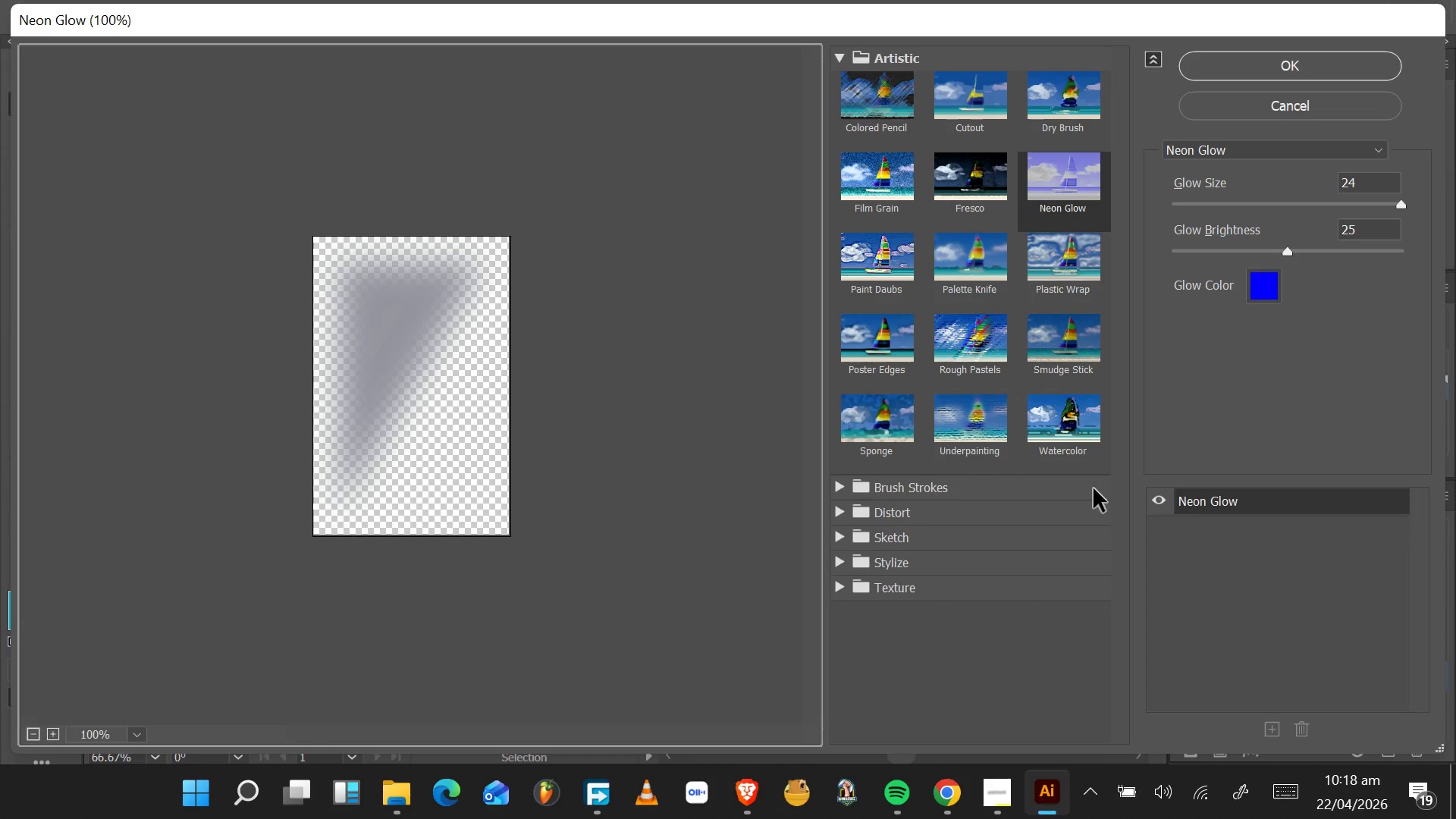 
wait(6.02)
 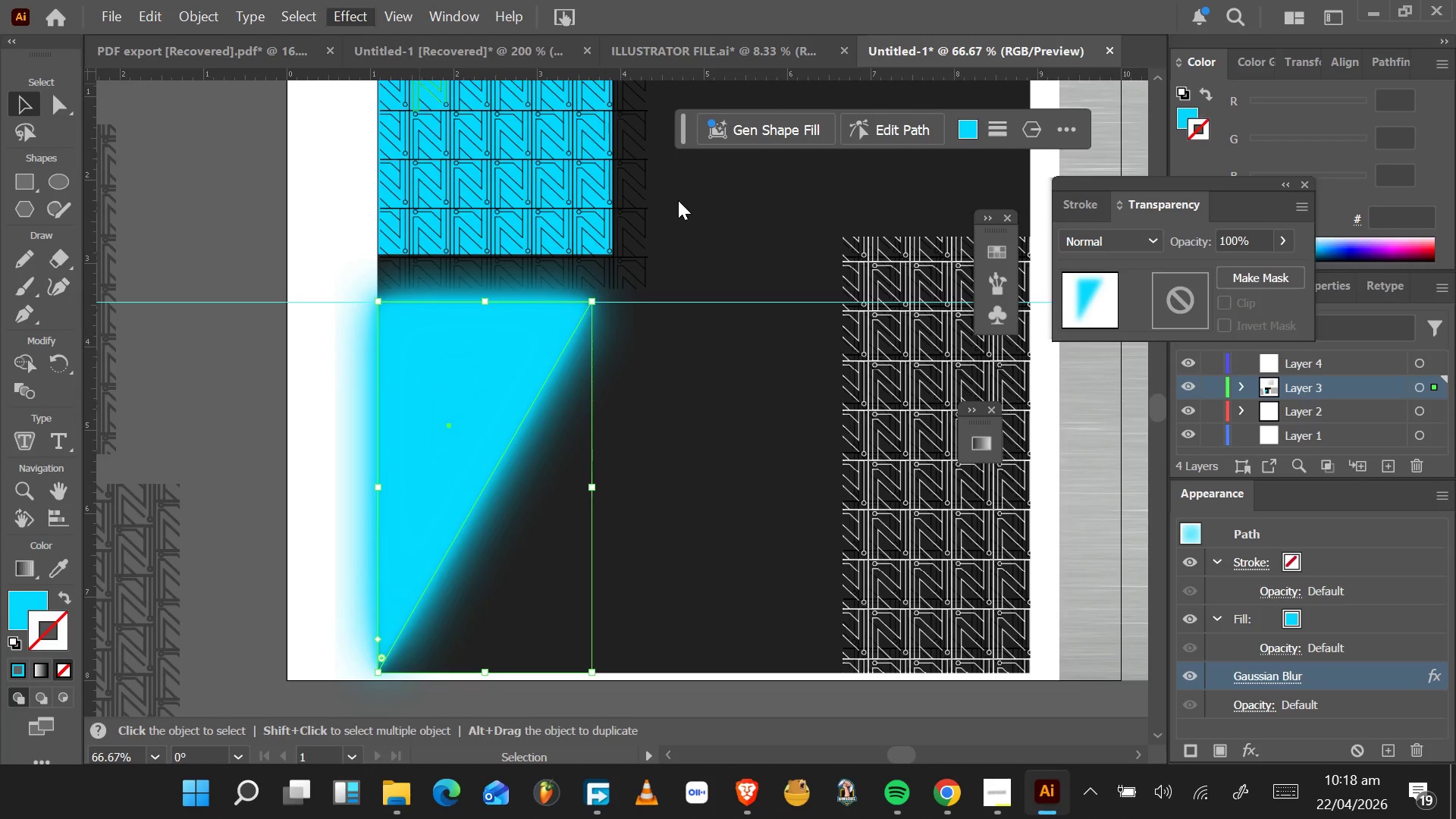 
left_click([1270, 290])
 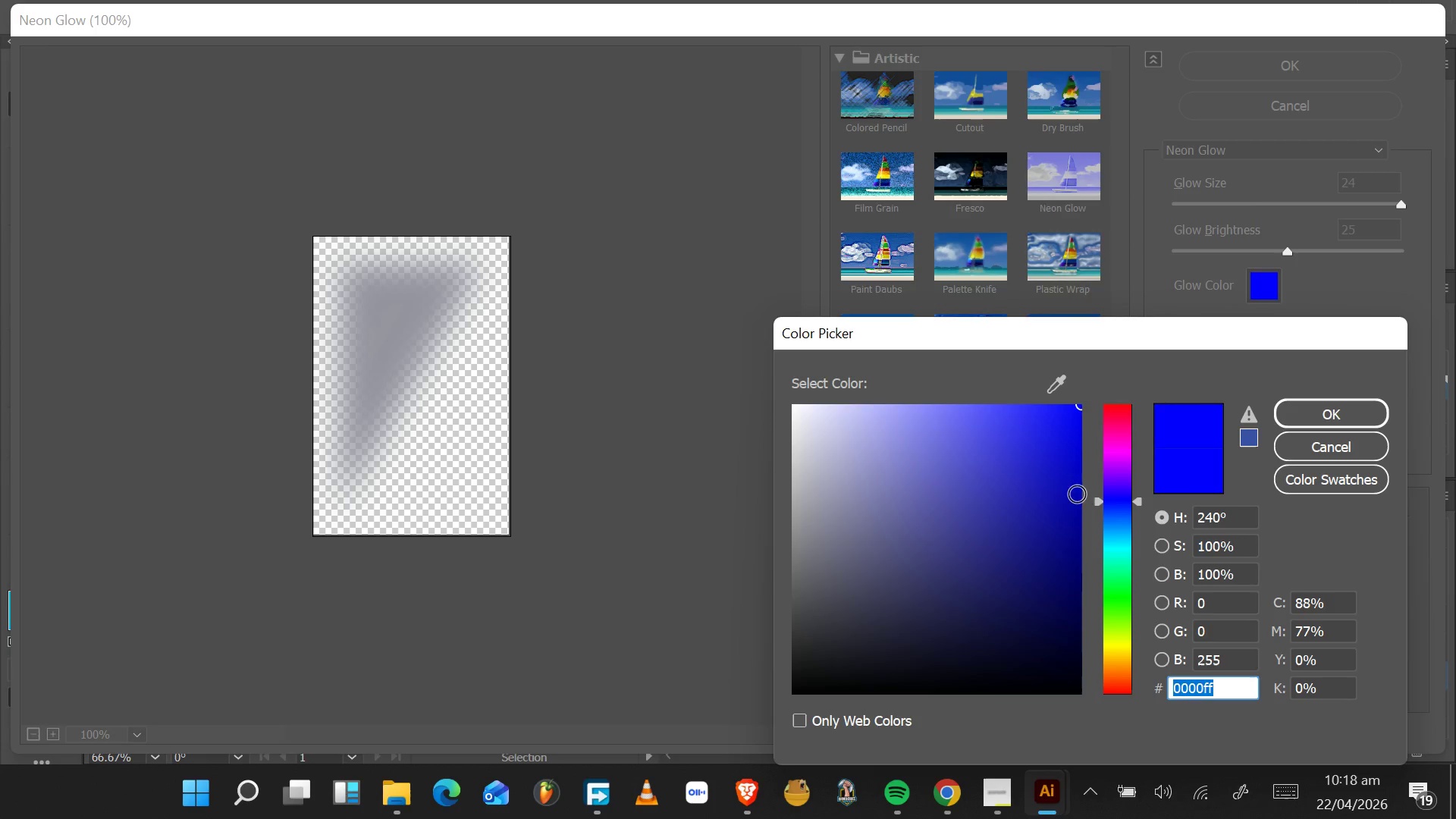 
left_click_drag(start_coordinate=[1111, 478], to_coordinate=[1116, 447])
 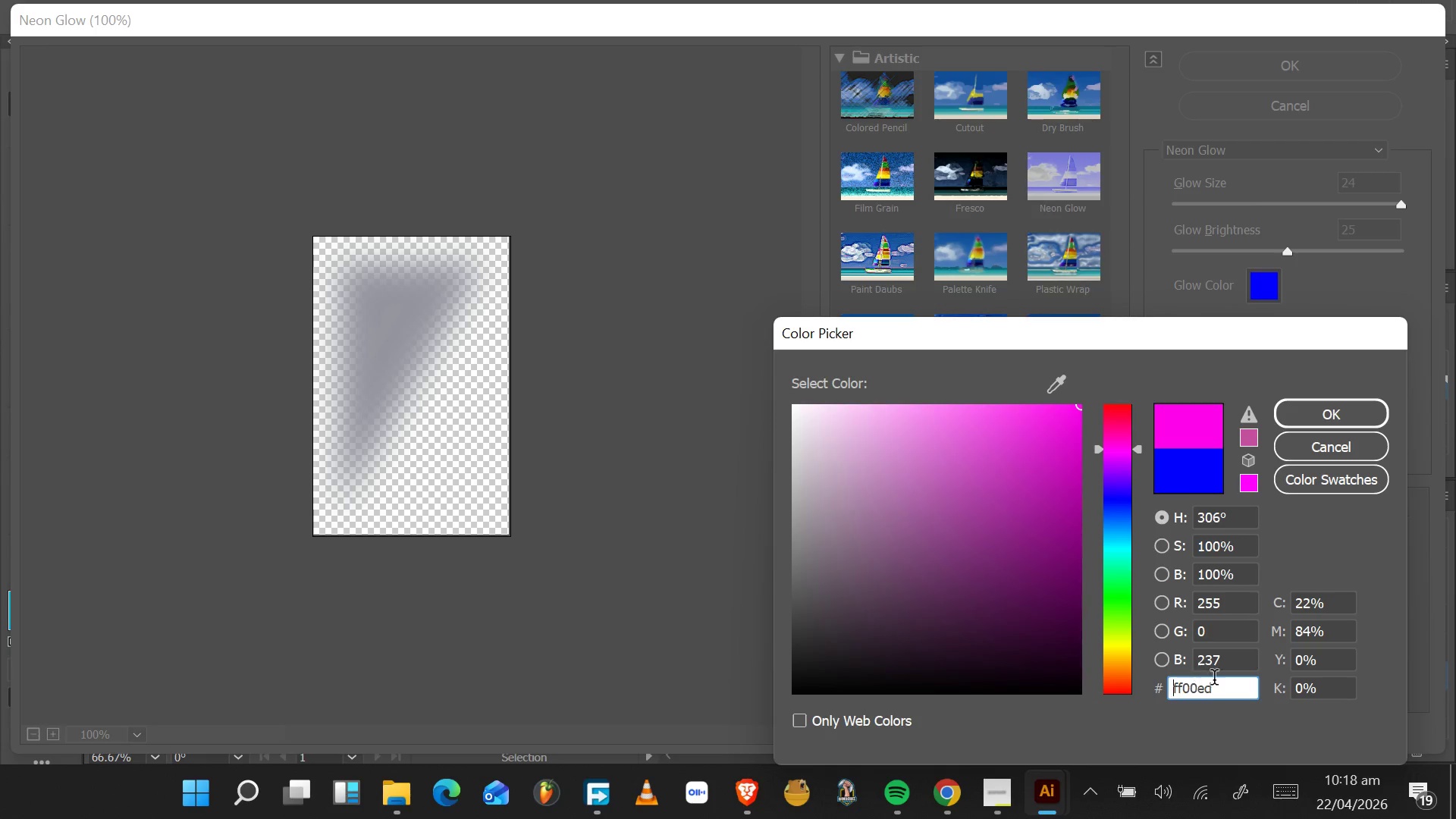 
left_click_drag(start_coordinate=[1217, 688], to_coordinate=[1143, 680])
 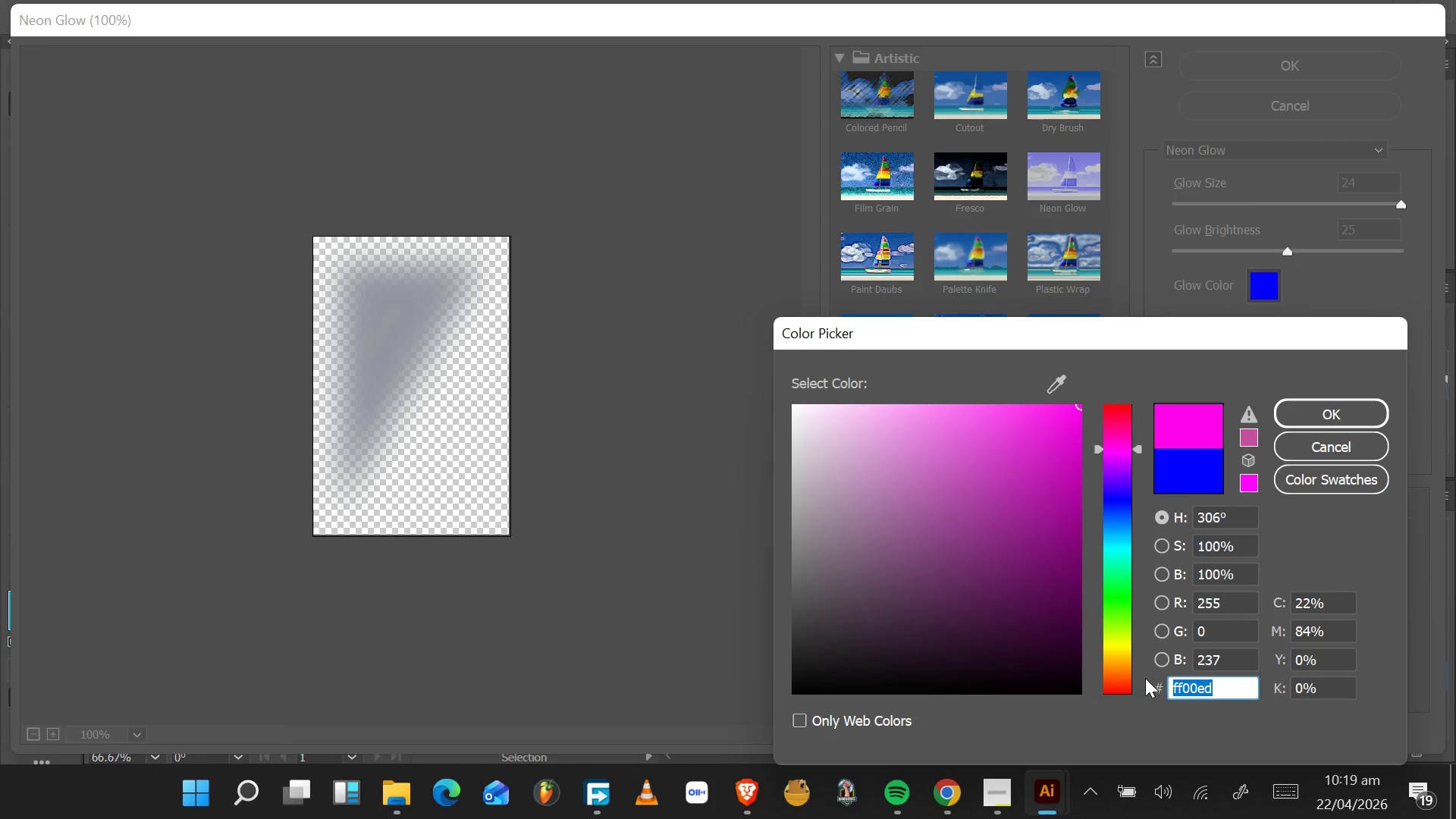 
type(9)
key(Backspace)
type(04D9FF)
 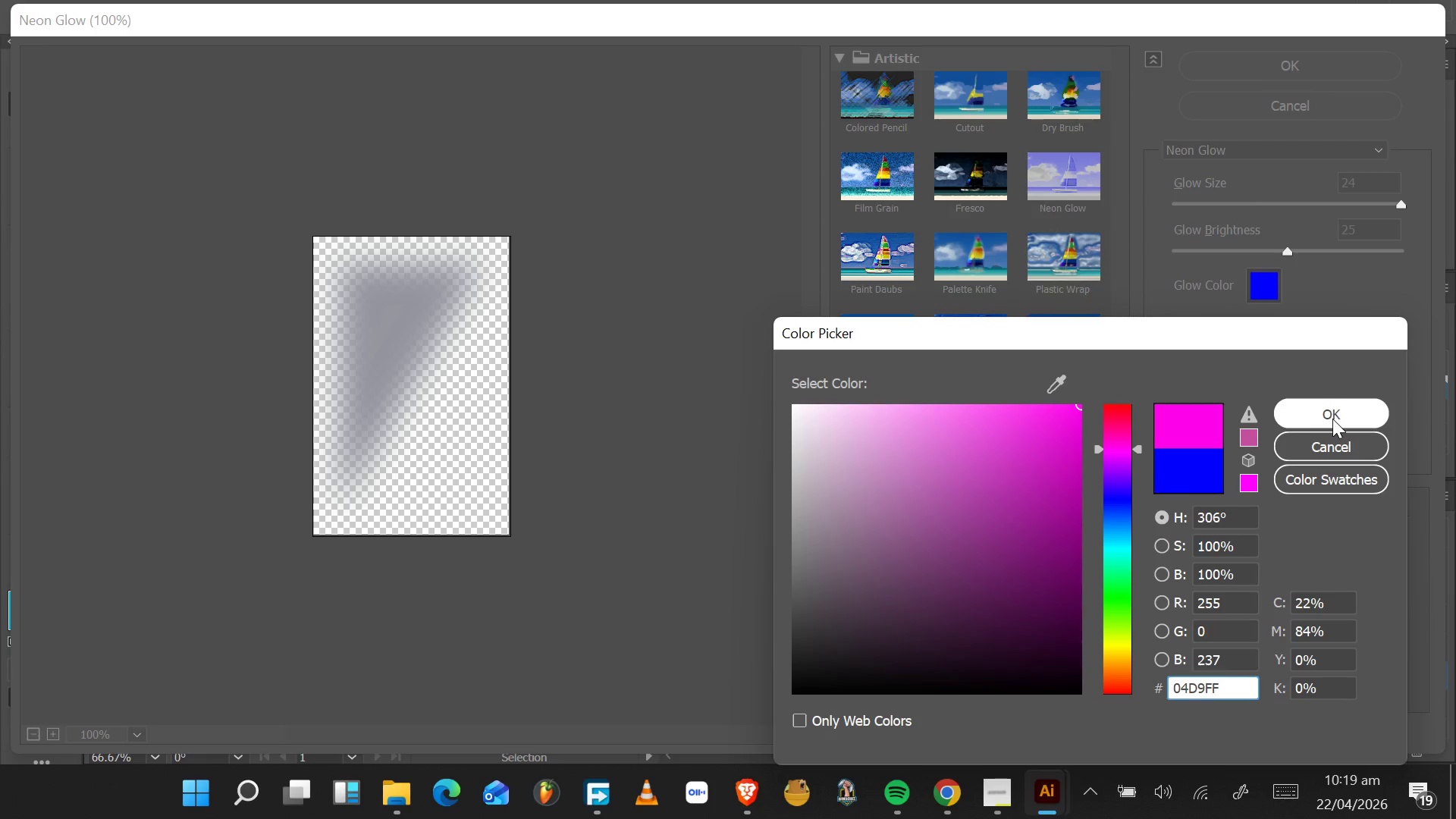 
left_click([1332, 419])
 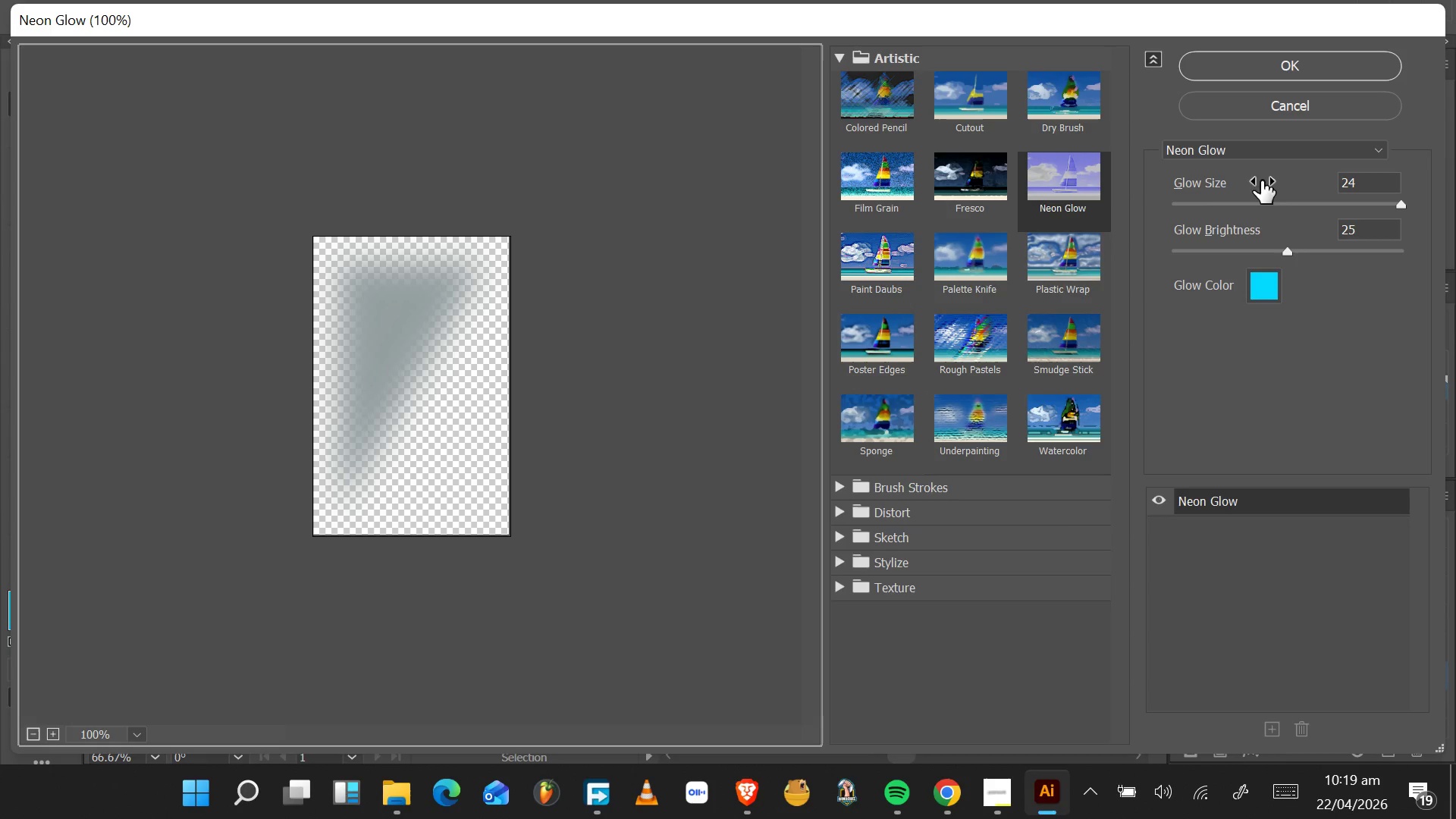 
wait(7.39)
 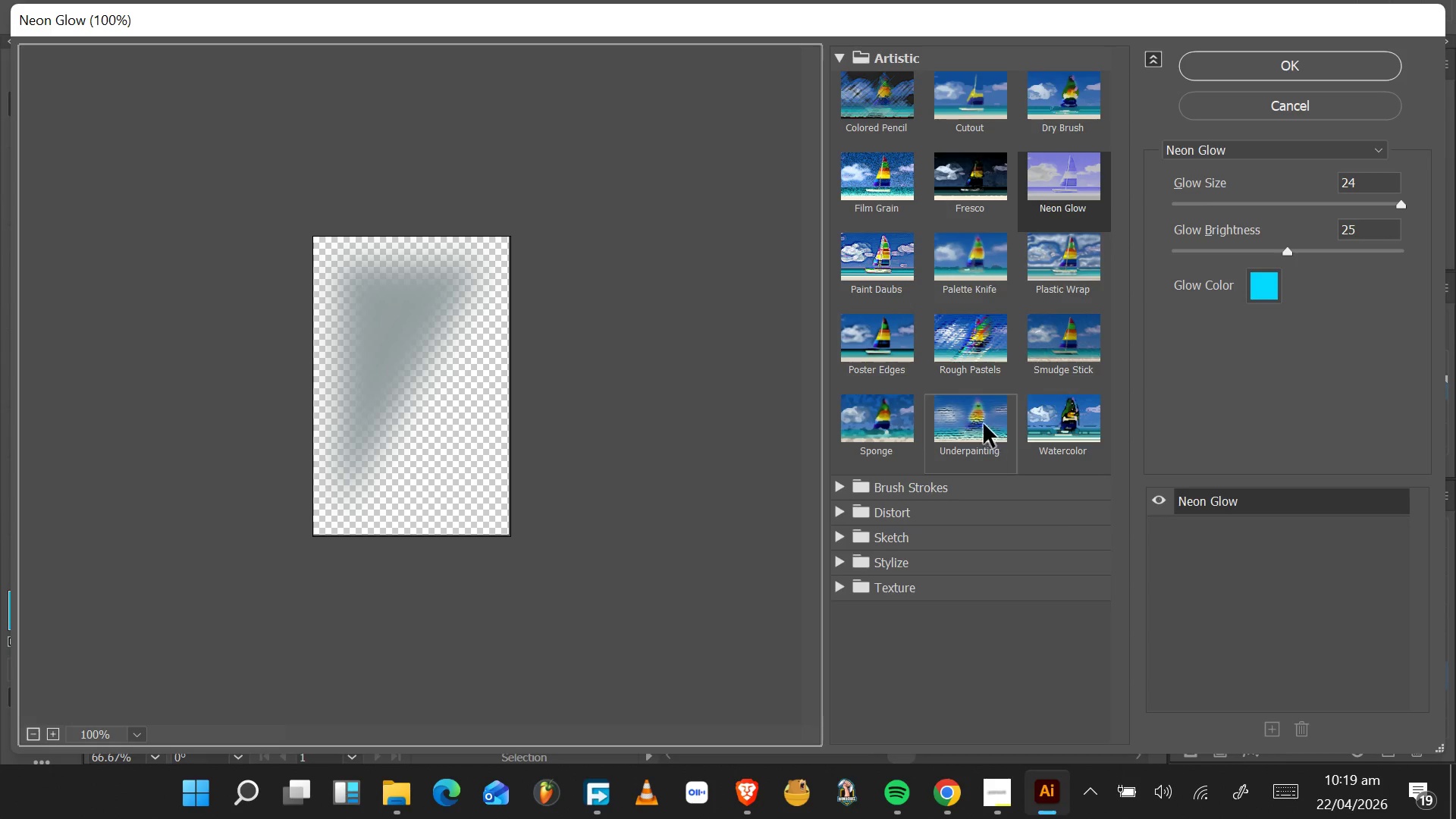 
left_click_drag(start_coordinate=[1290, 249], to_coordinate=[1364, 255])
 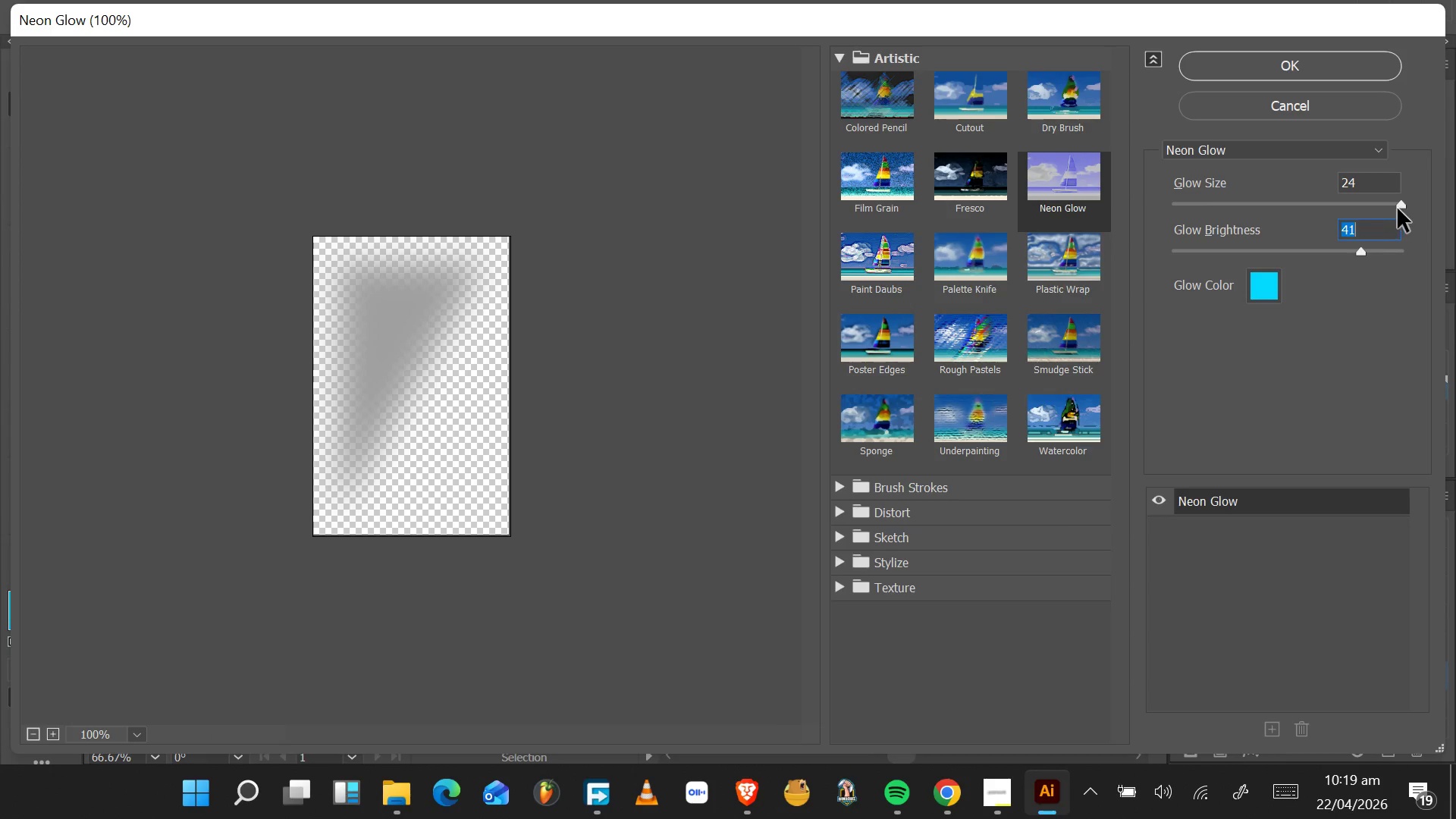 
left_click_drag(start_coordinate=[1407, 202], to_coordinate=[1231, 210])
 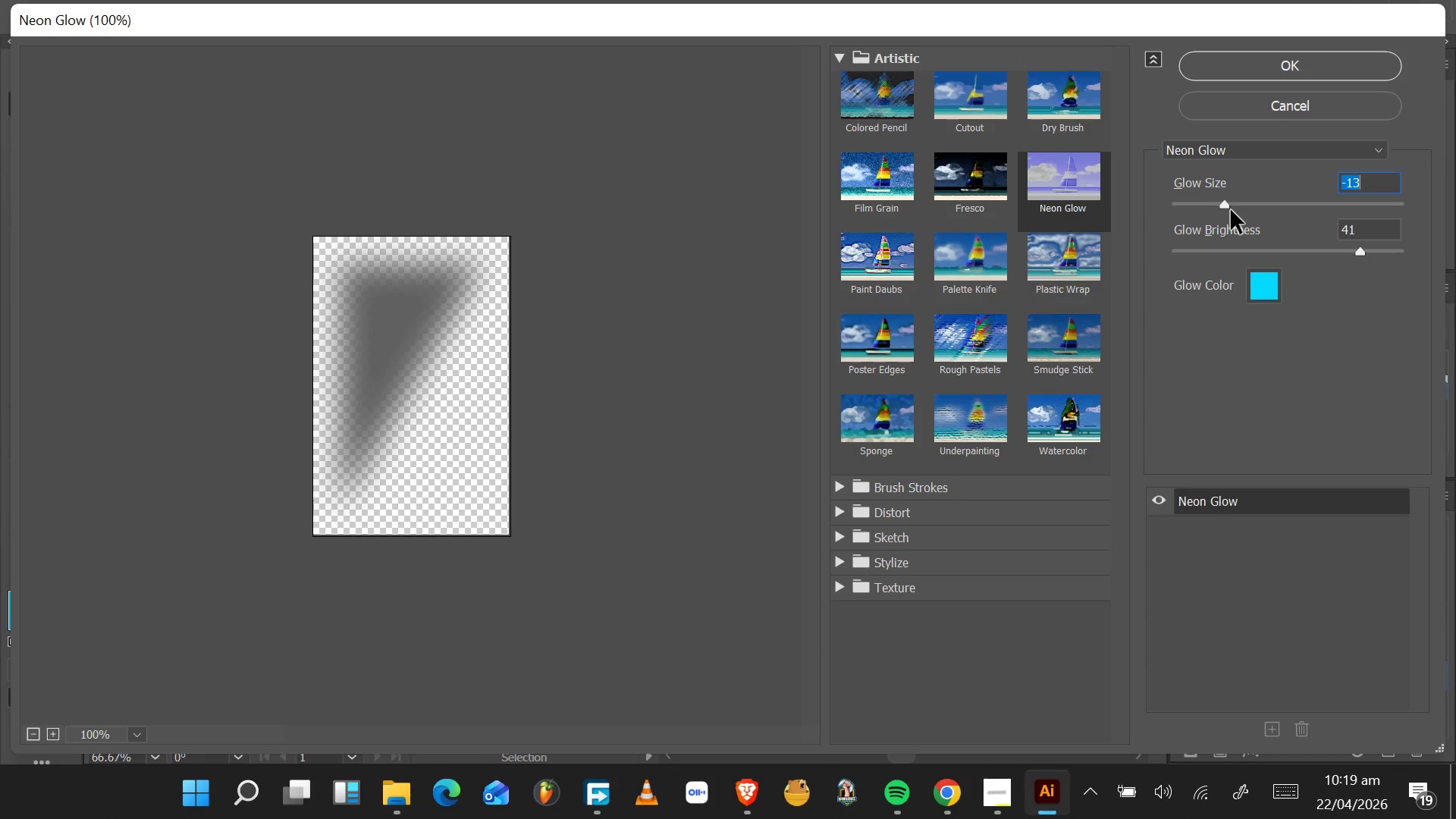 
left_click_drag(start_coordinate=[1228, 208], to_coordinate=[1251, 209])
 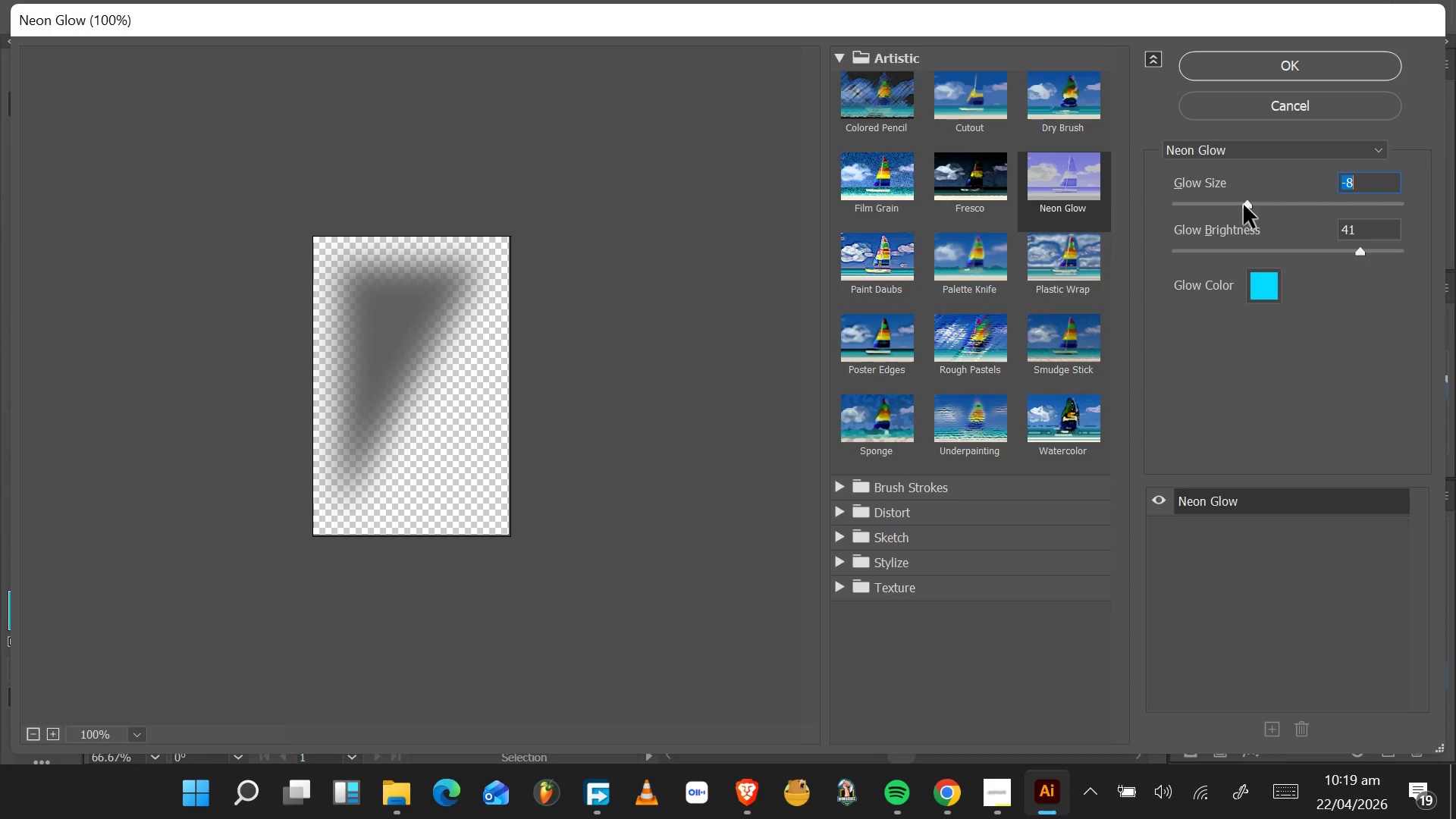 
left_click_drag(start_coordinate=[1243, 205], to_coordinate=[1278, 209])
 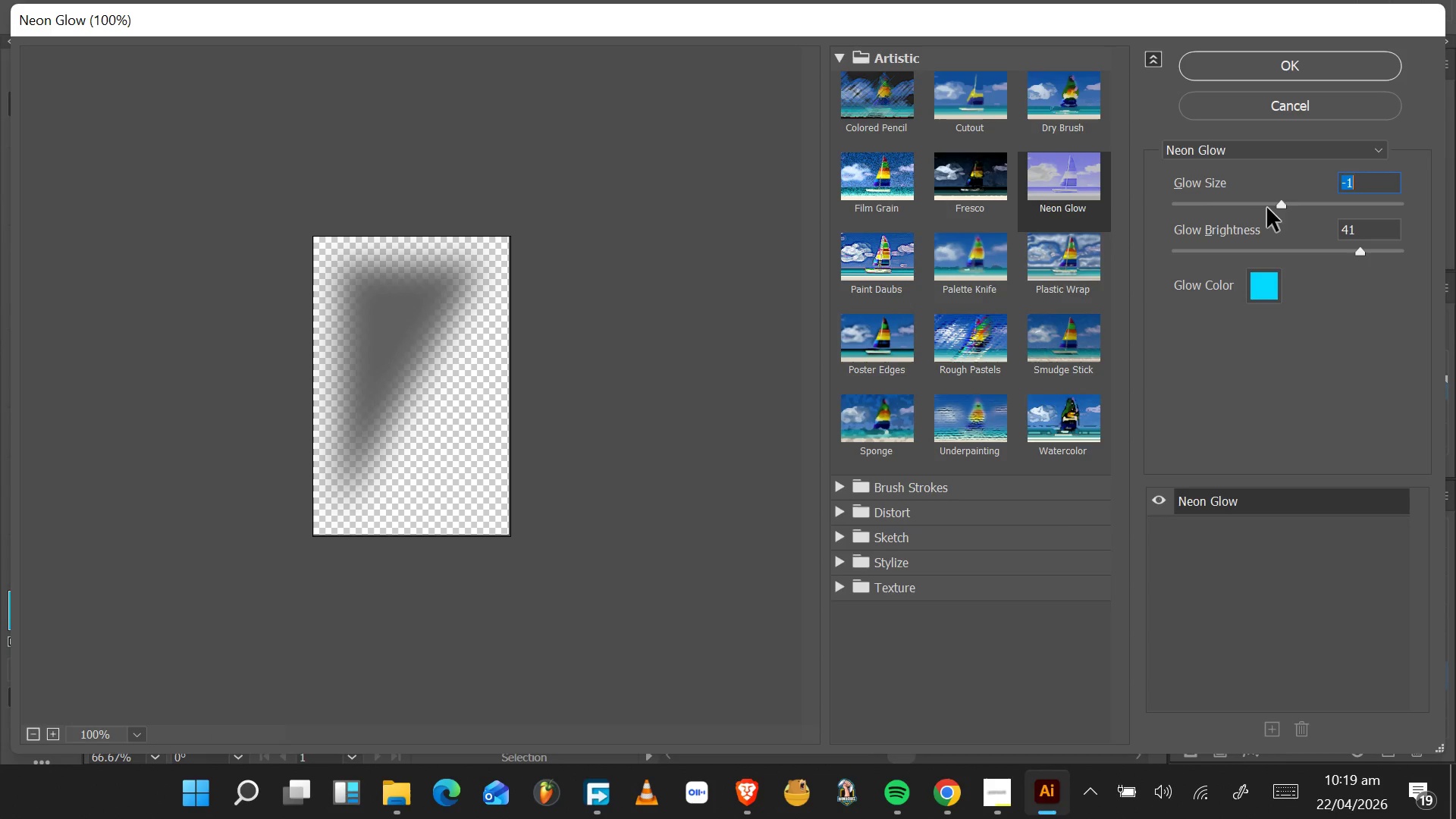 
left_click_drag(start_coordinate=[1266, 207], to_coordinate=[1316, 204])
 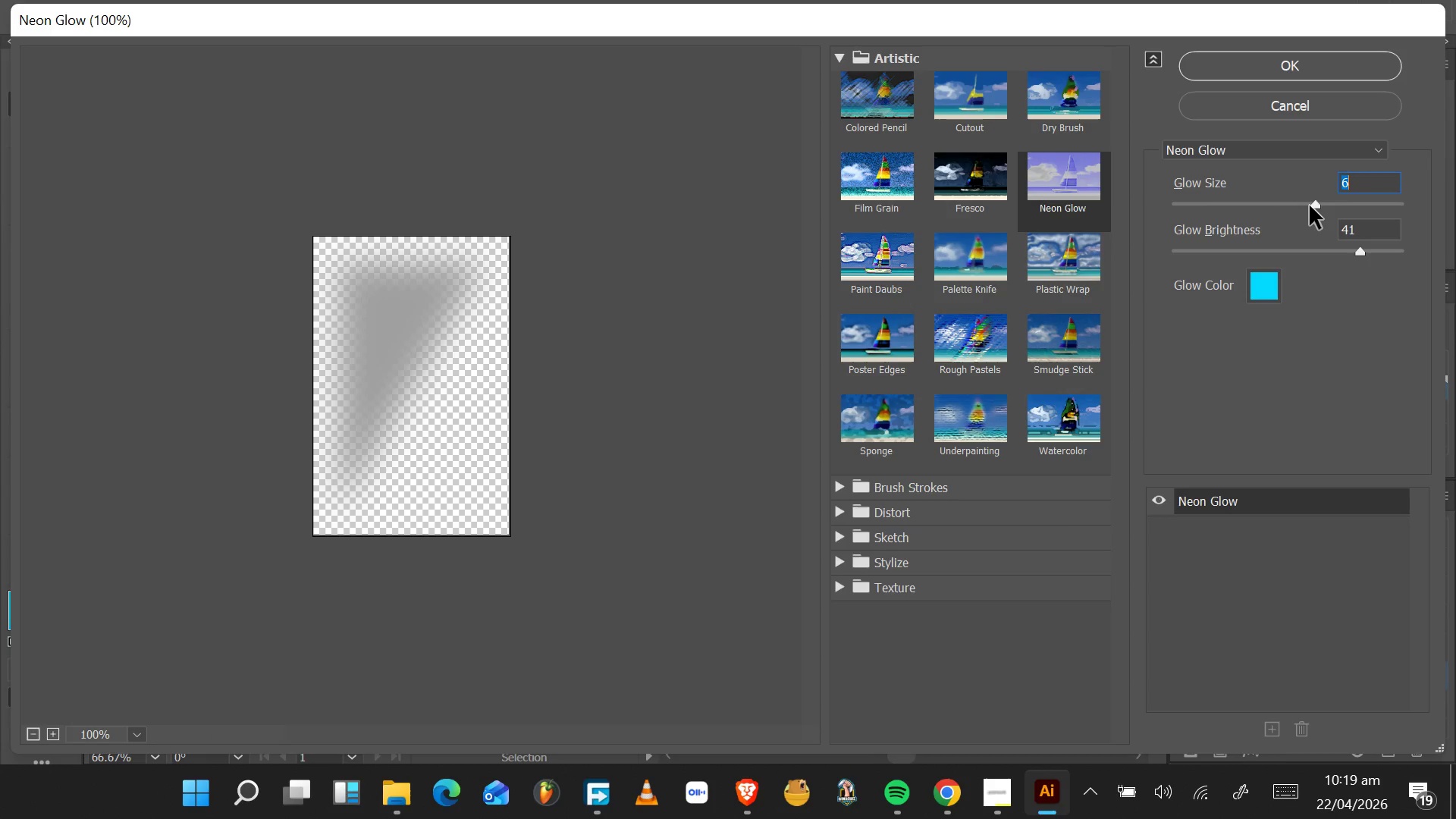 
left_click_drag(start_coordinate=[1311, 206], to_coordinate=[1288, 208])
 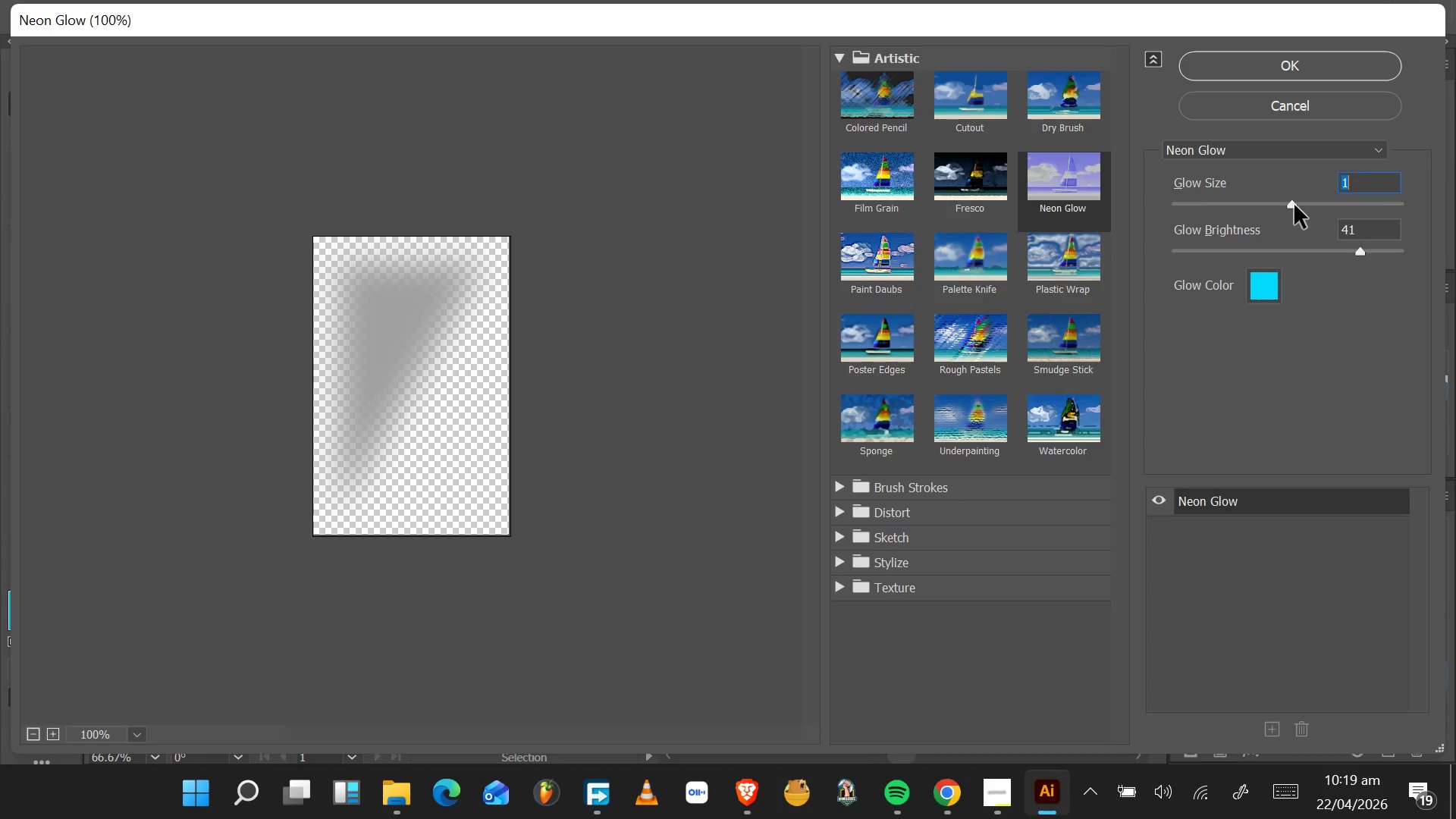 
left_click_drag(start_coordinate=[1295, 205], to_coordinate=[1258, 206])
 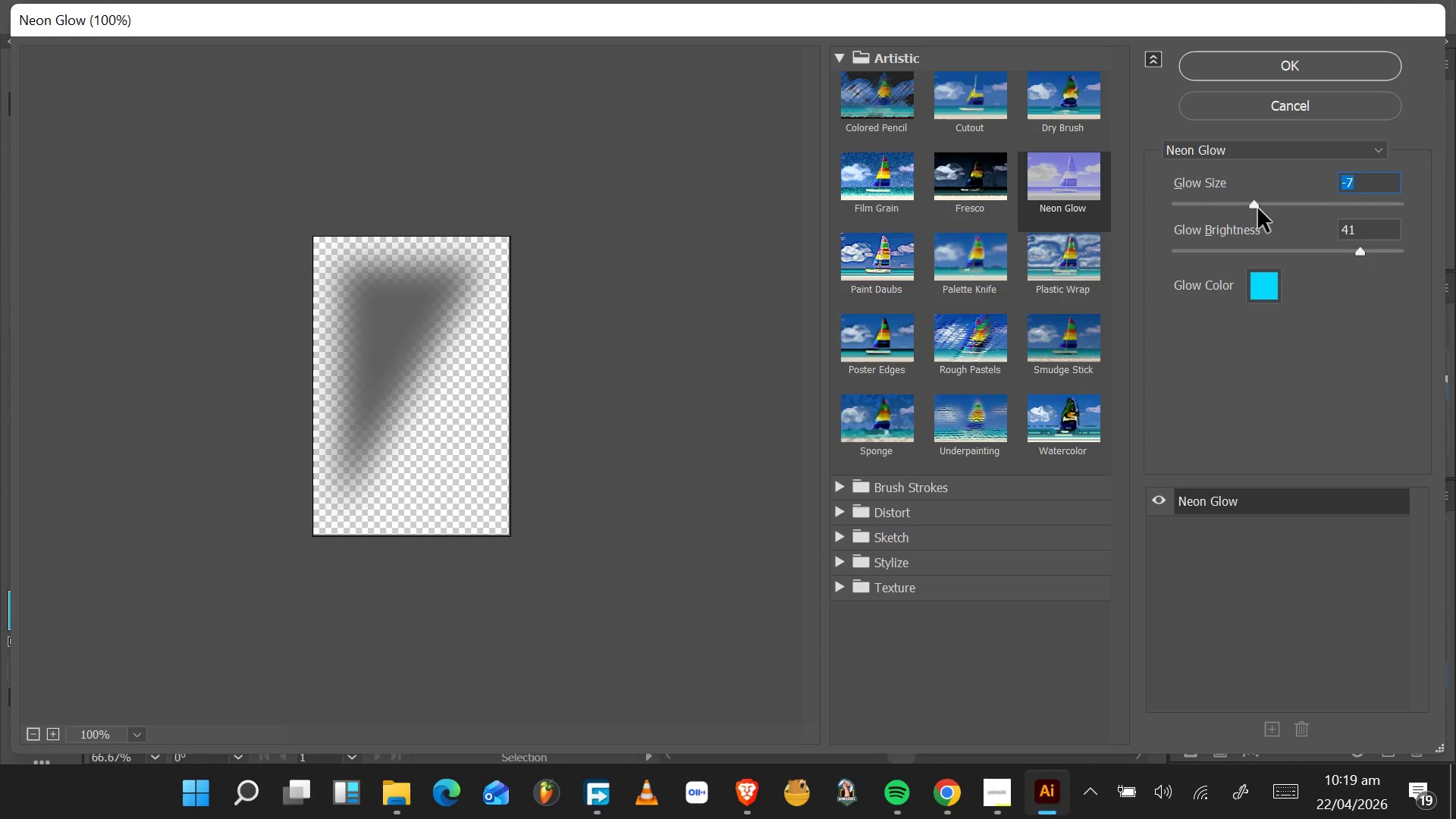 
left_click_drag(start_coordinate=[1255, 207], to_coordinate=[1269, 209])
 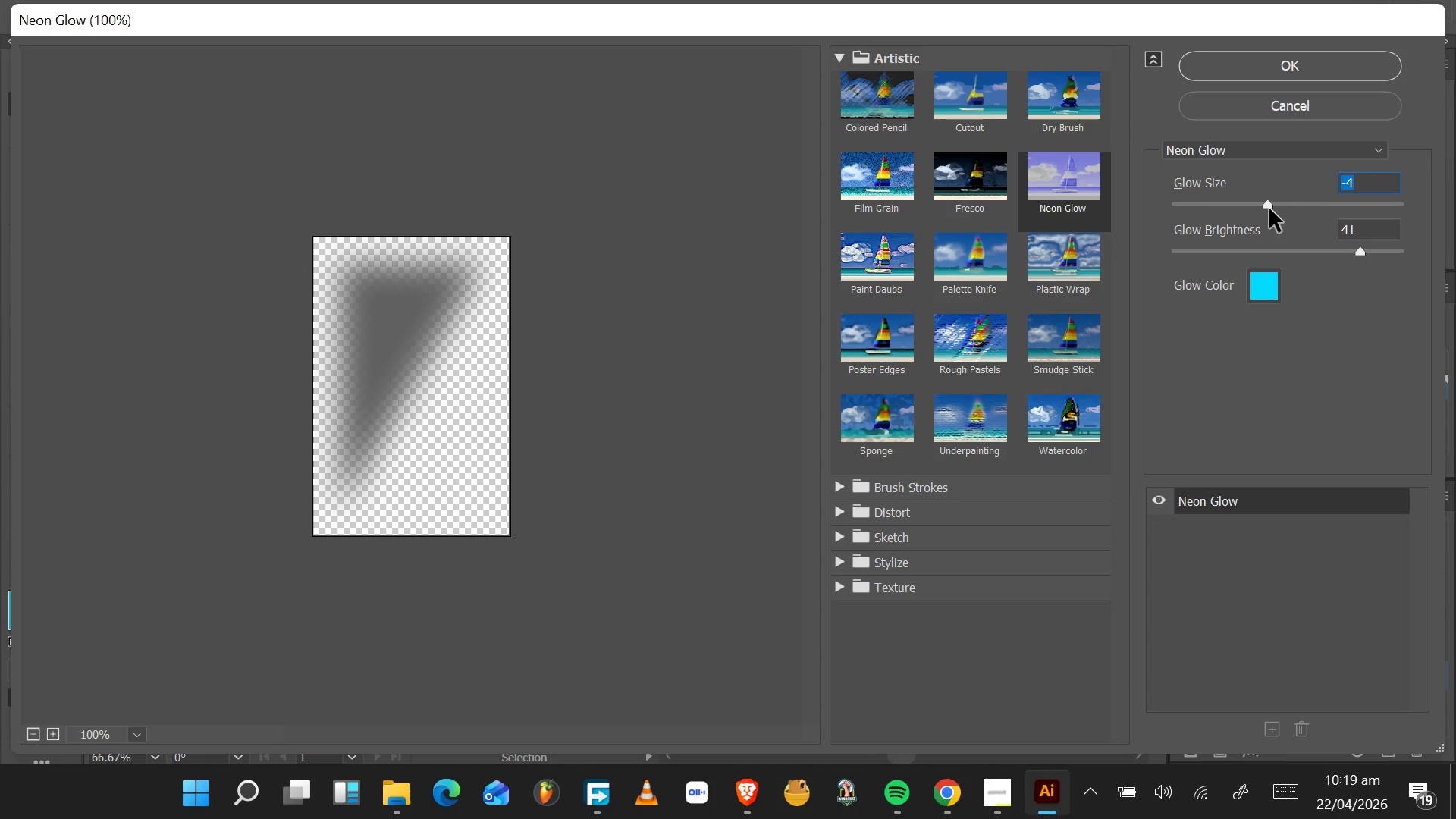 
left_click_drag(start_coordinate=[1269, 209], to_coordinate=[1278, 209])
 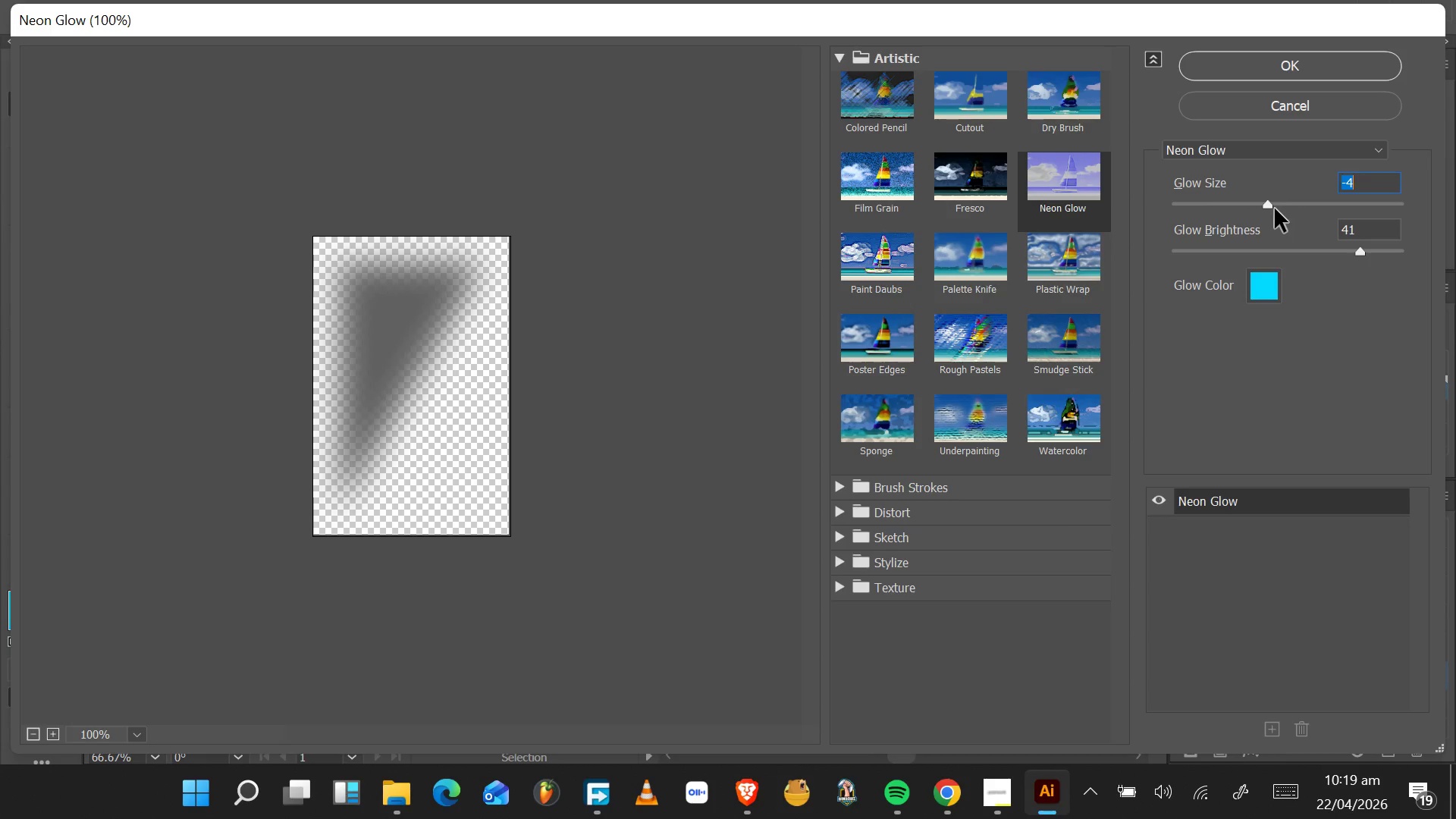 
left_click_drag(start_coordinate=[1274, 209], to_coordinate=[1282, 209])
 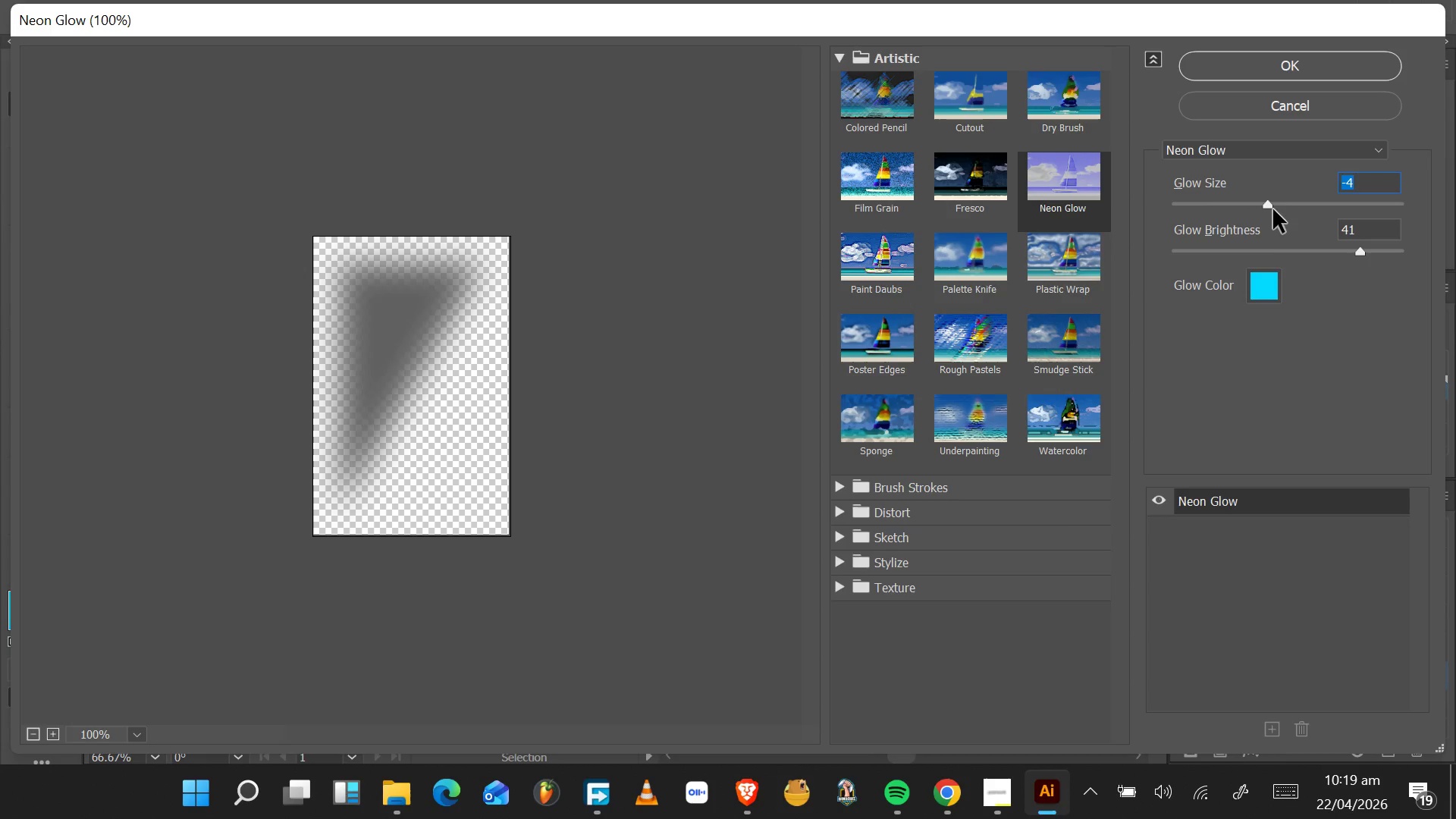 
left_click_drag(start_coordinate=[1272, 209], to_coordinate=[1282, 209])
 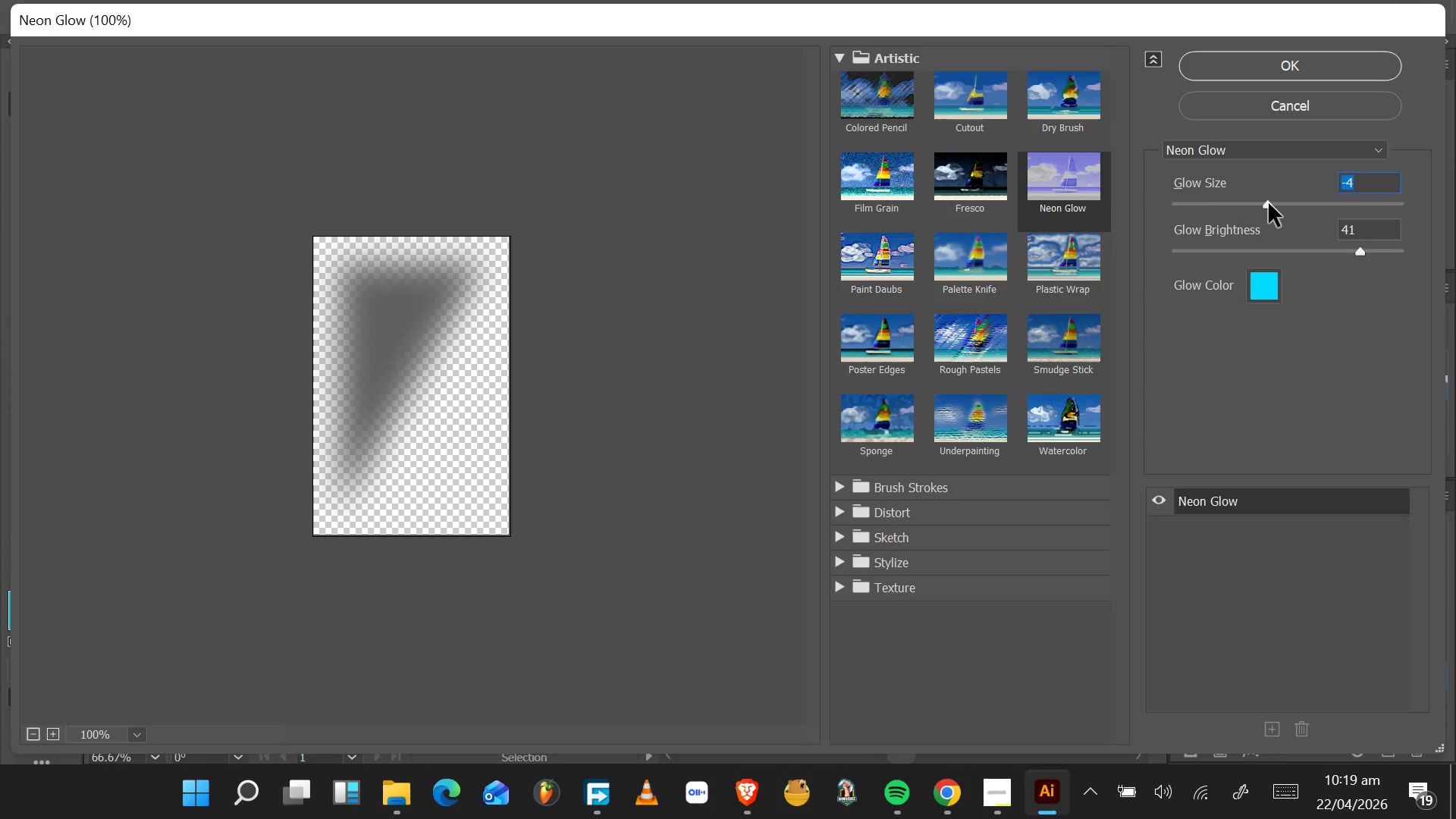 
left_click_drag(start_coordinate=[1269, 203], to_coordinate=[1279, 203])
 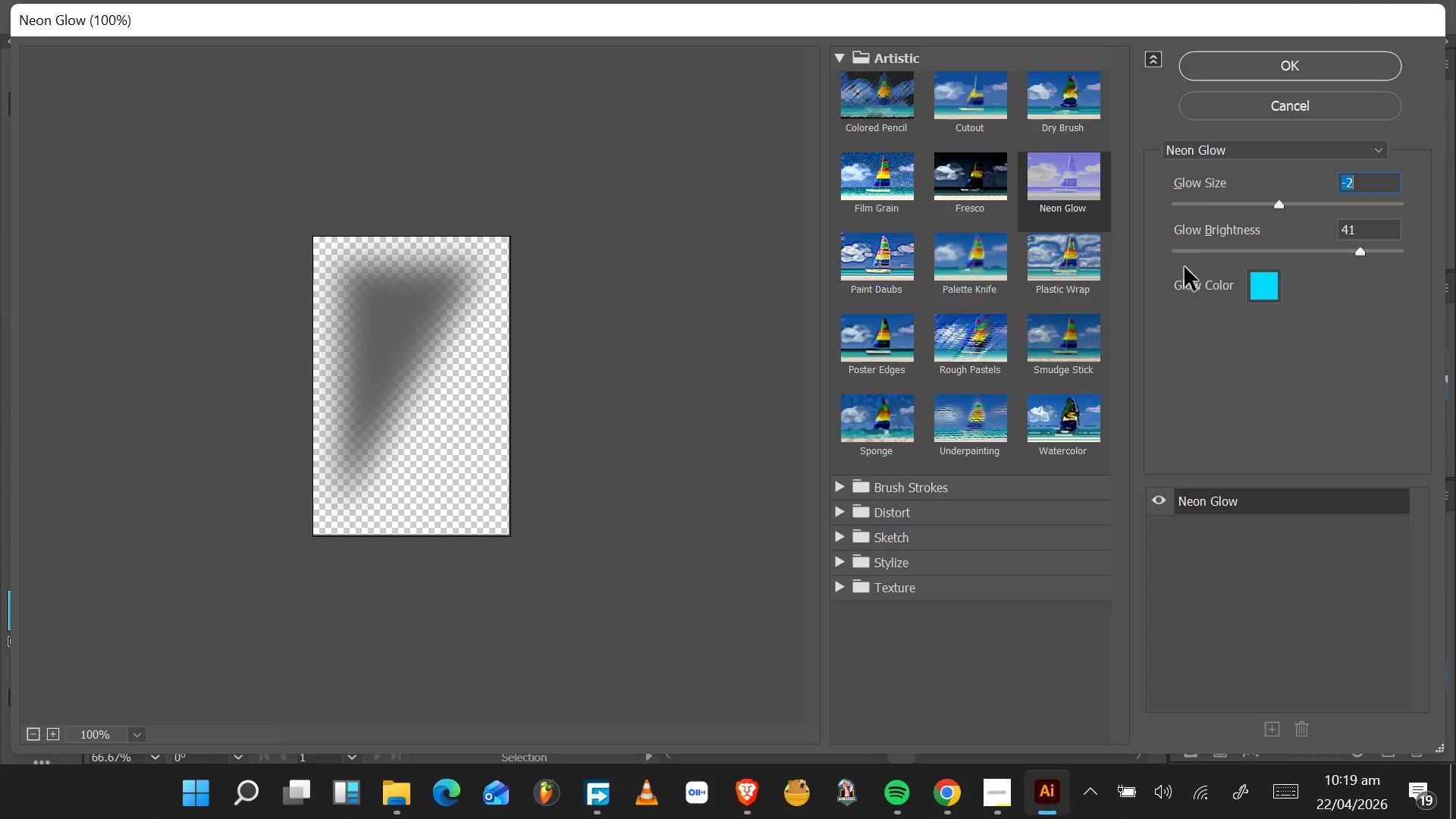 
wait(18.0)
 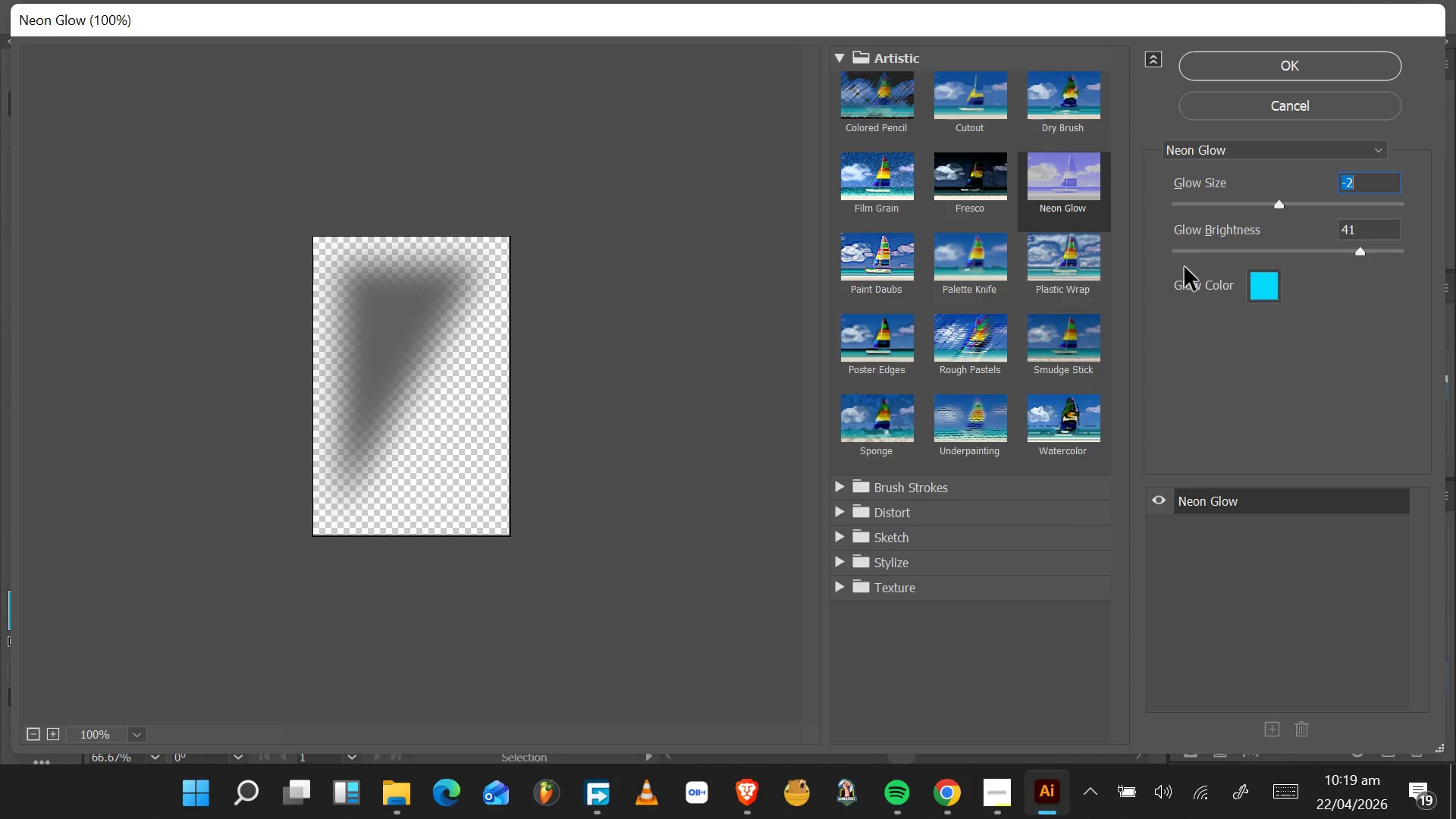 
left_click([1327, 60])
 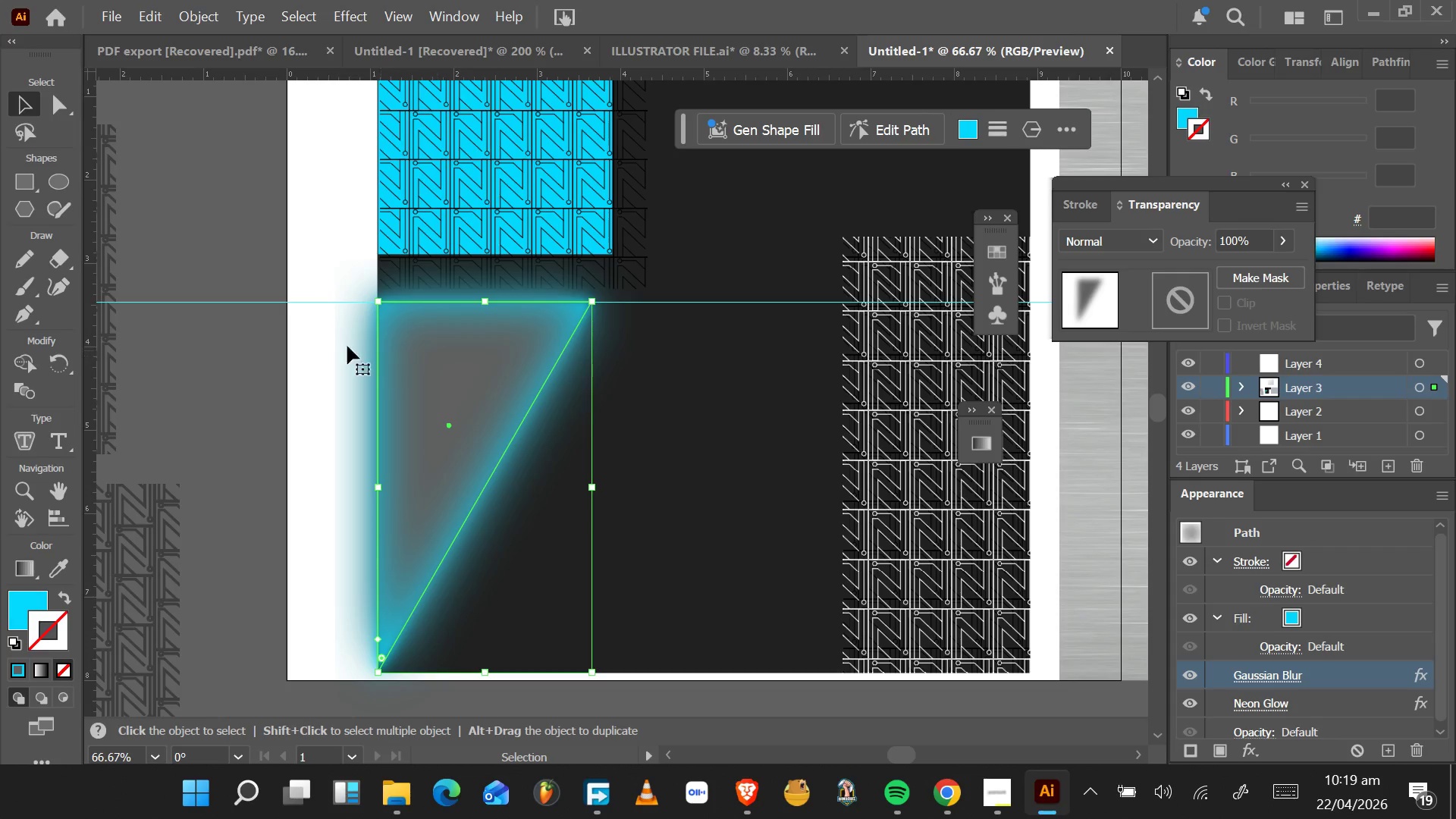 
left_click([312, 235])
 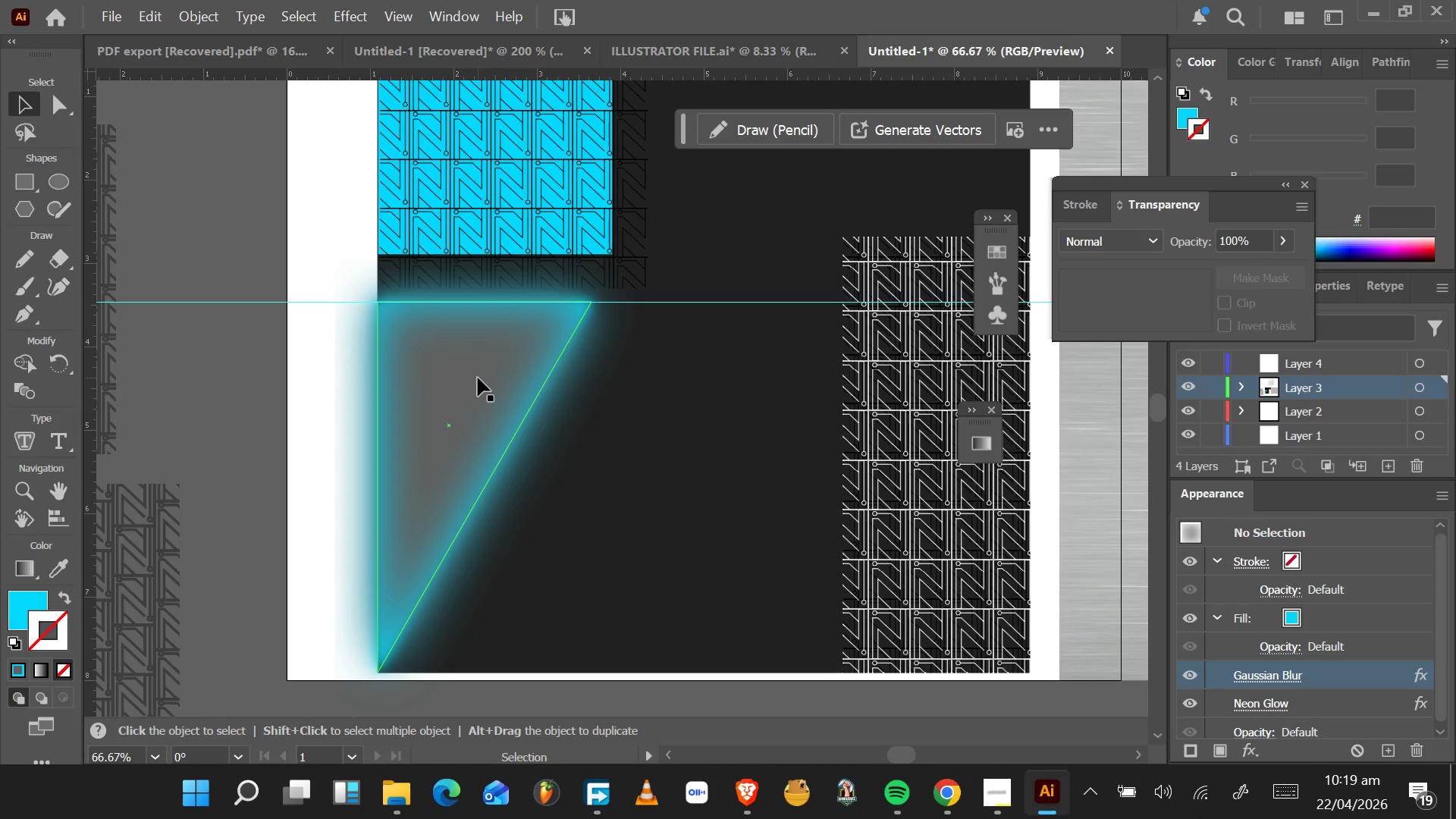 
wait(6.86)
 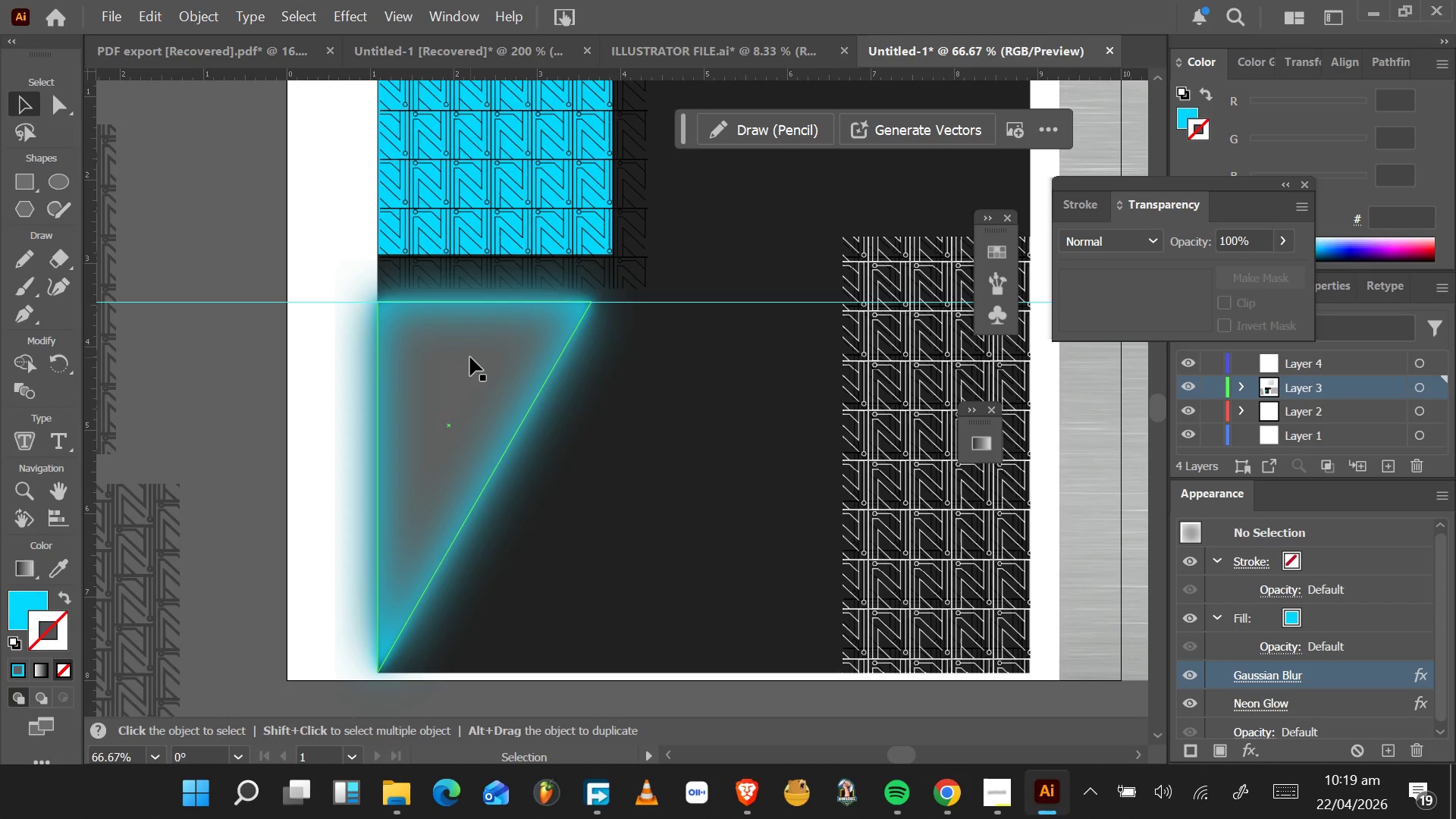 
double_click([1255, 708])
 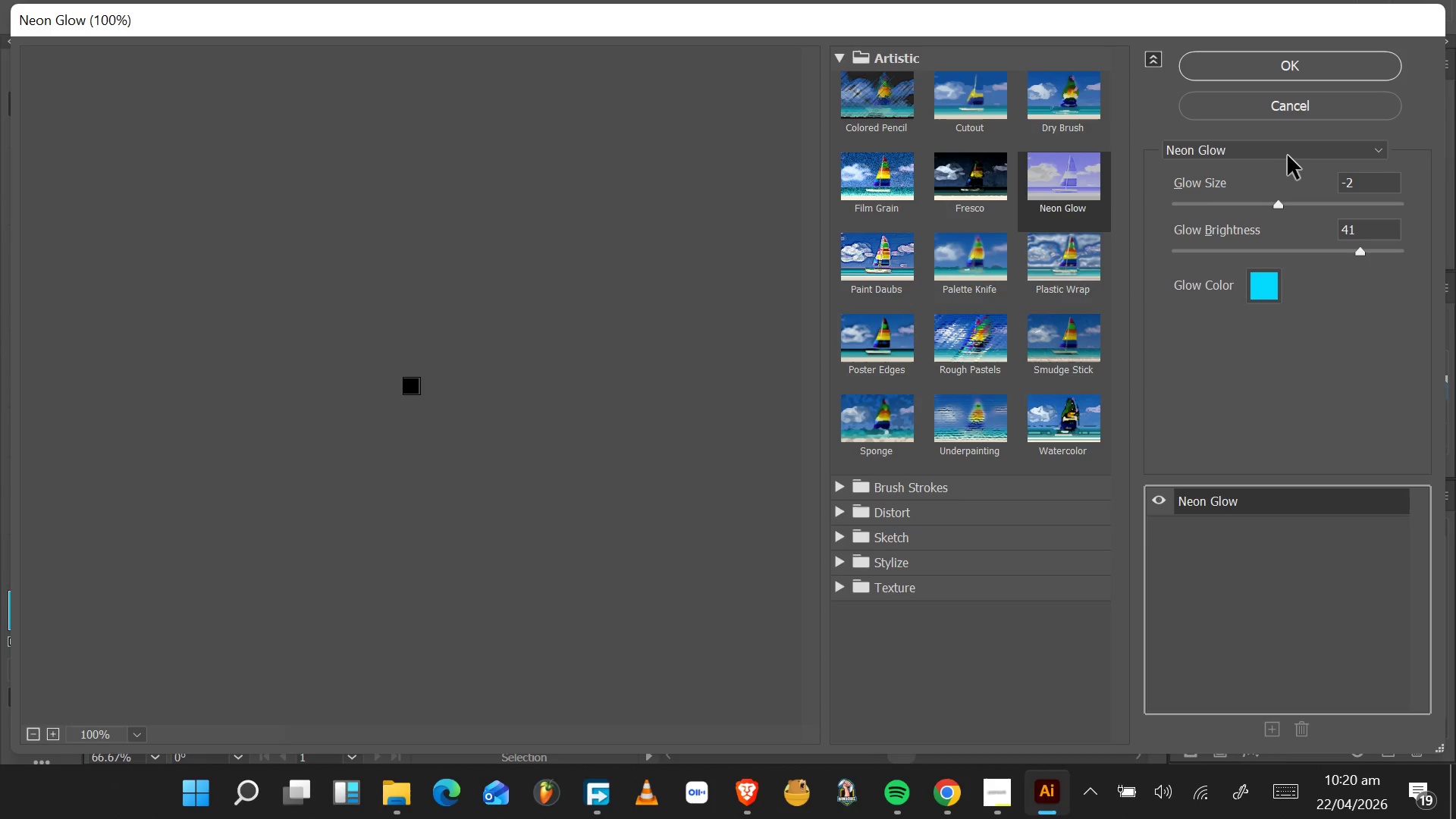 
wait(10.99)
 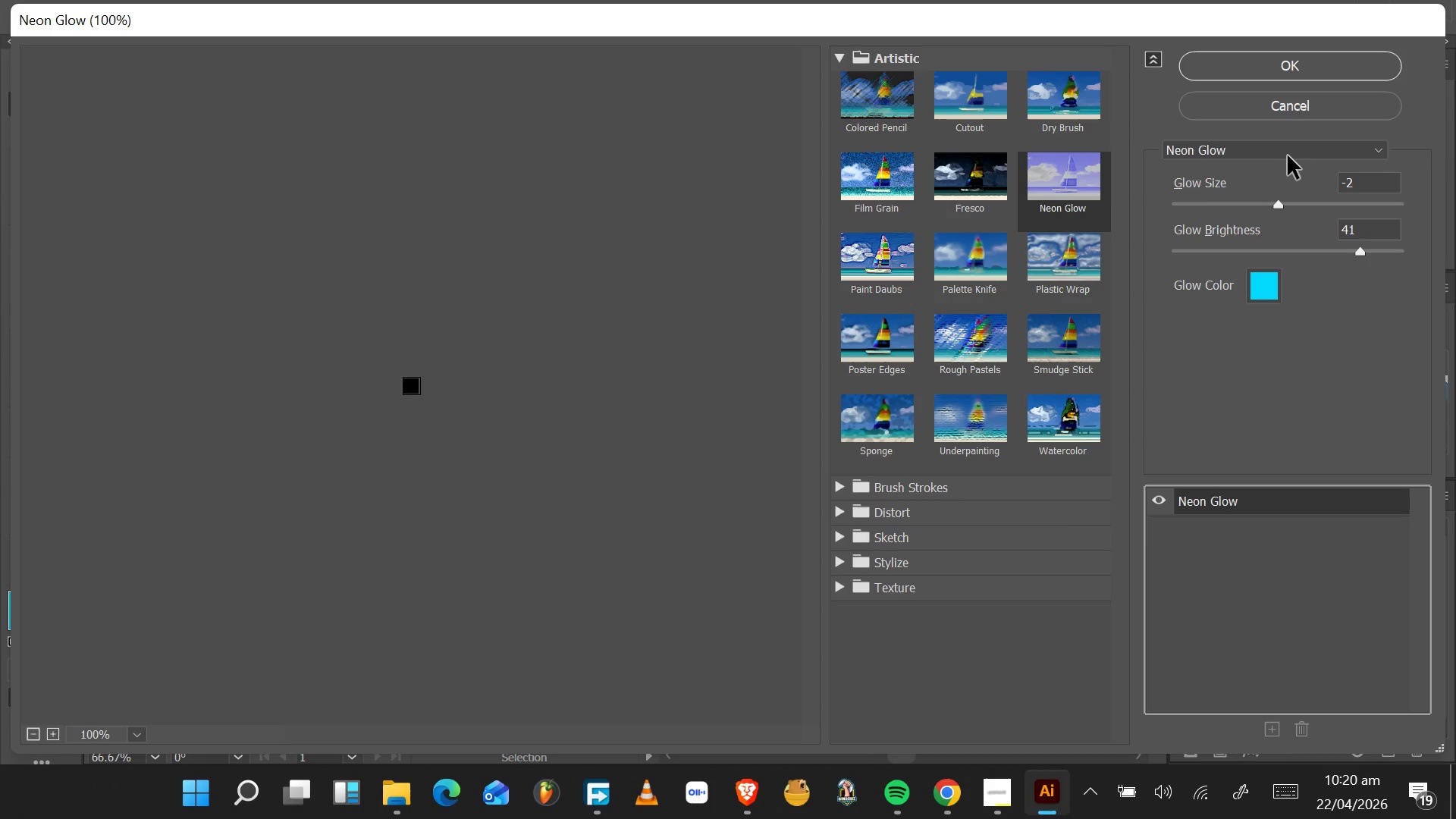 
left_click([441, 410])
 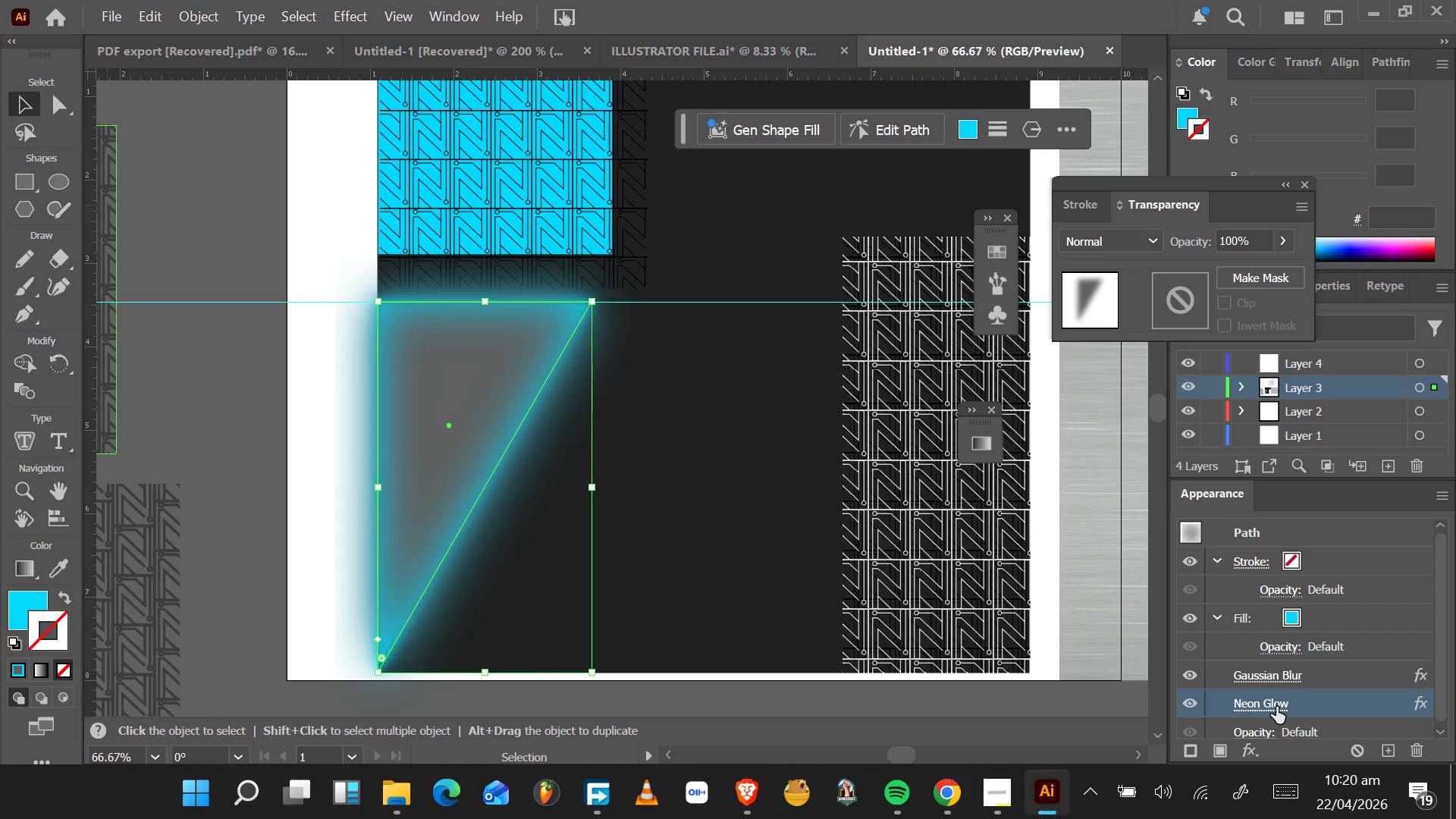 
left_click([1276, 707])
 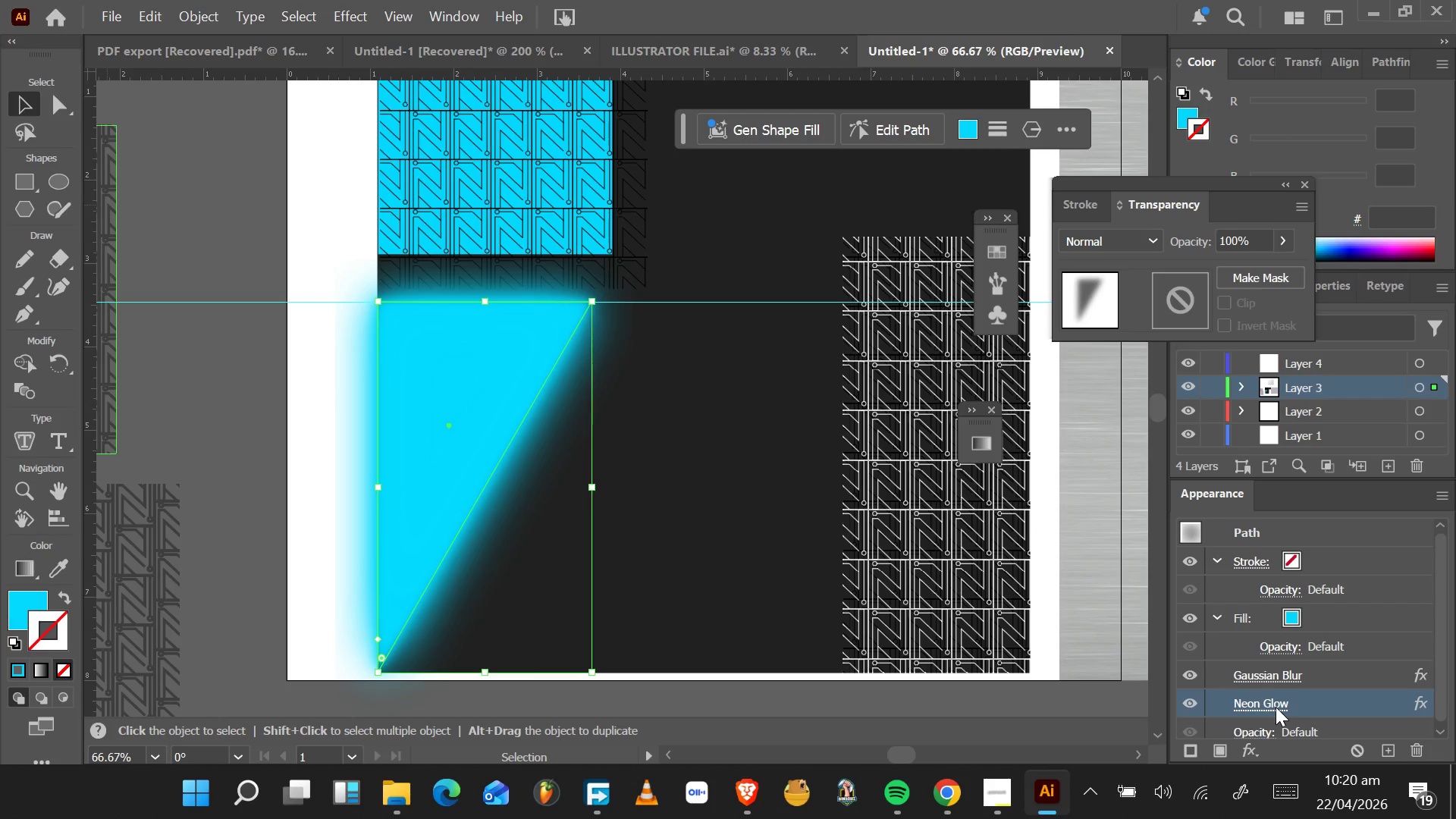 
left_click([1276, 707])
 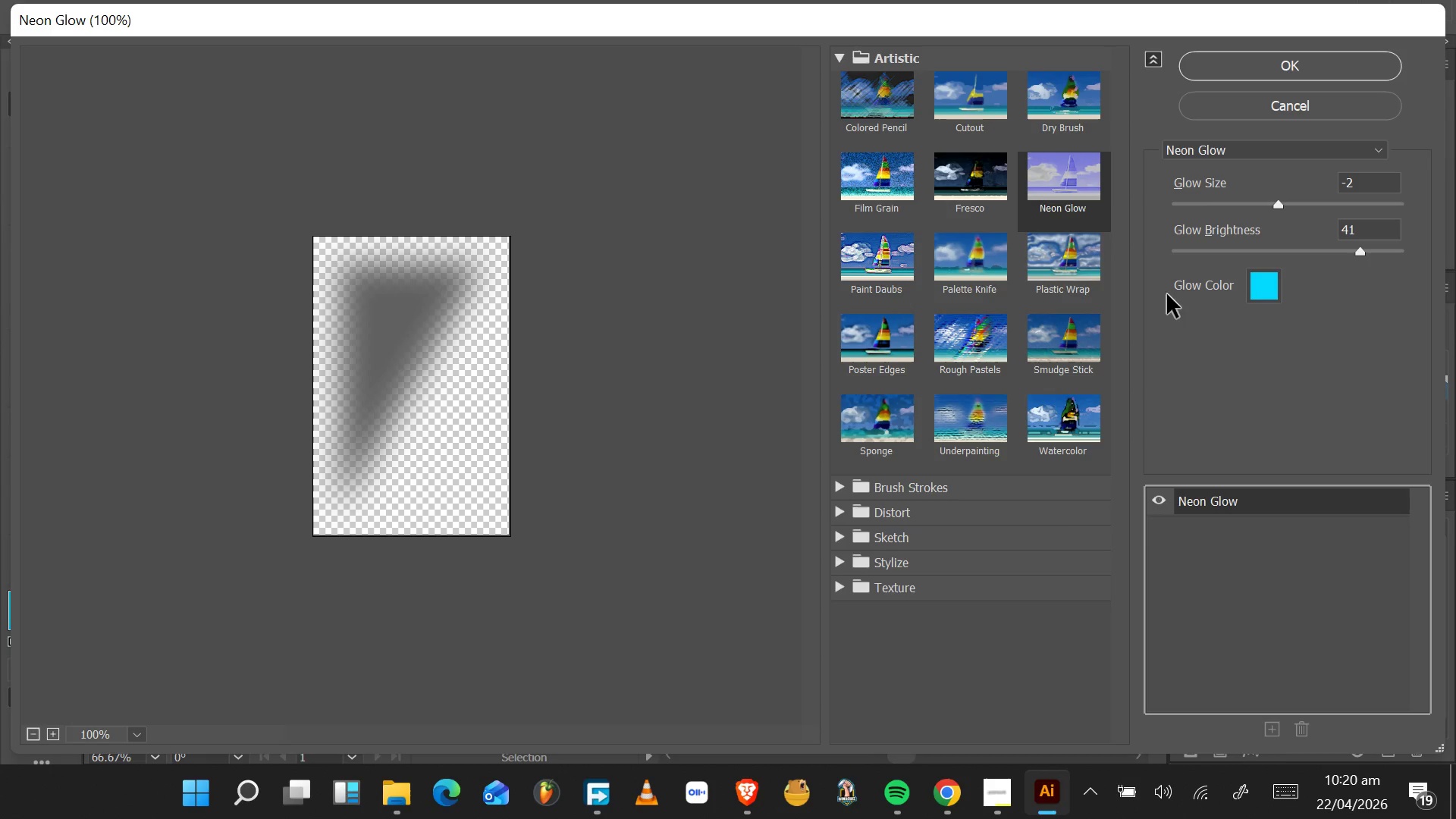 
wait(8.64)
 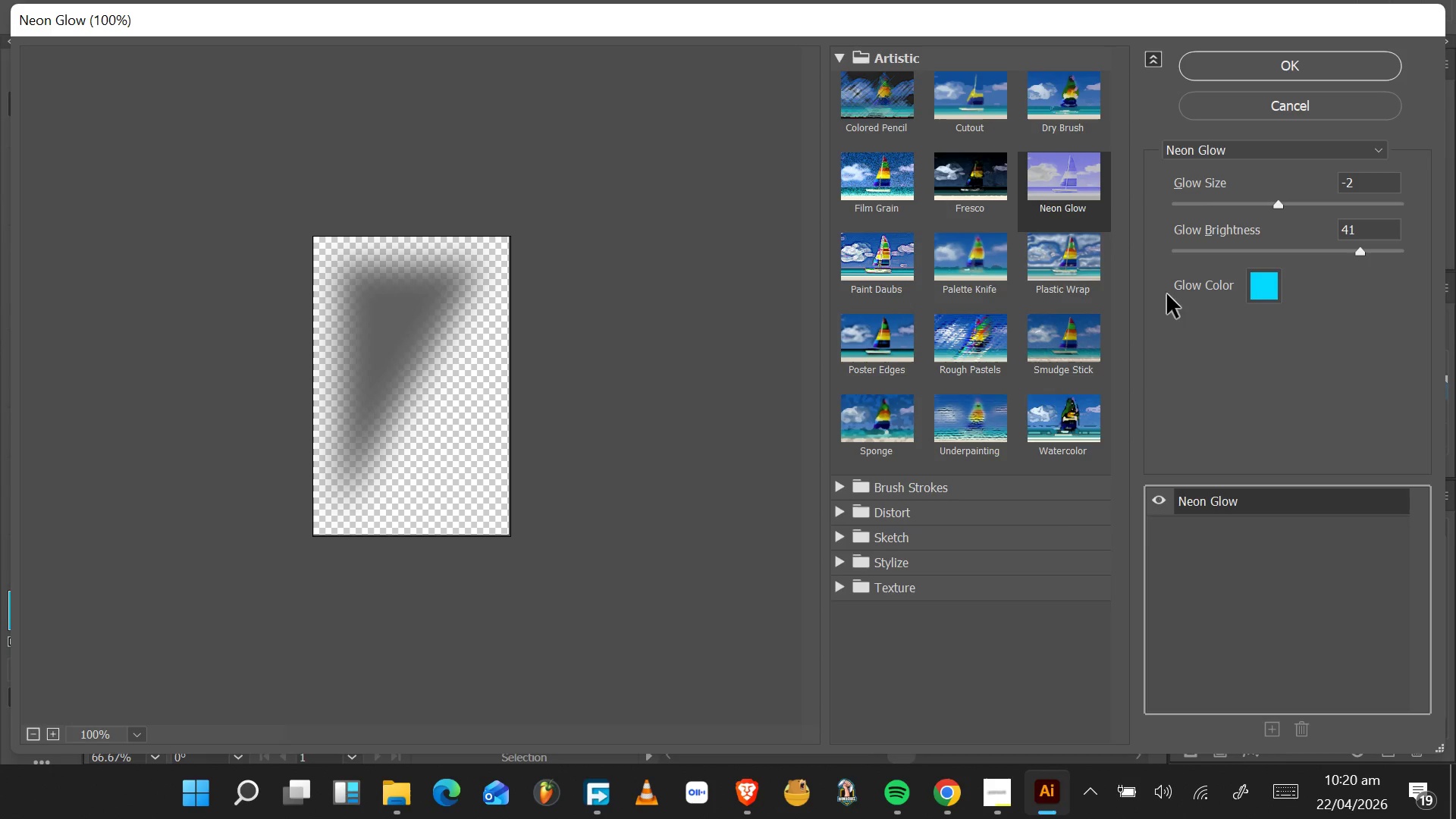 
left_click_drag(start_coordinate=[1285, 206], to_coordinate=[1261, 209])
 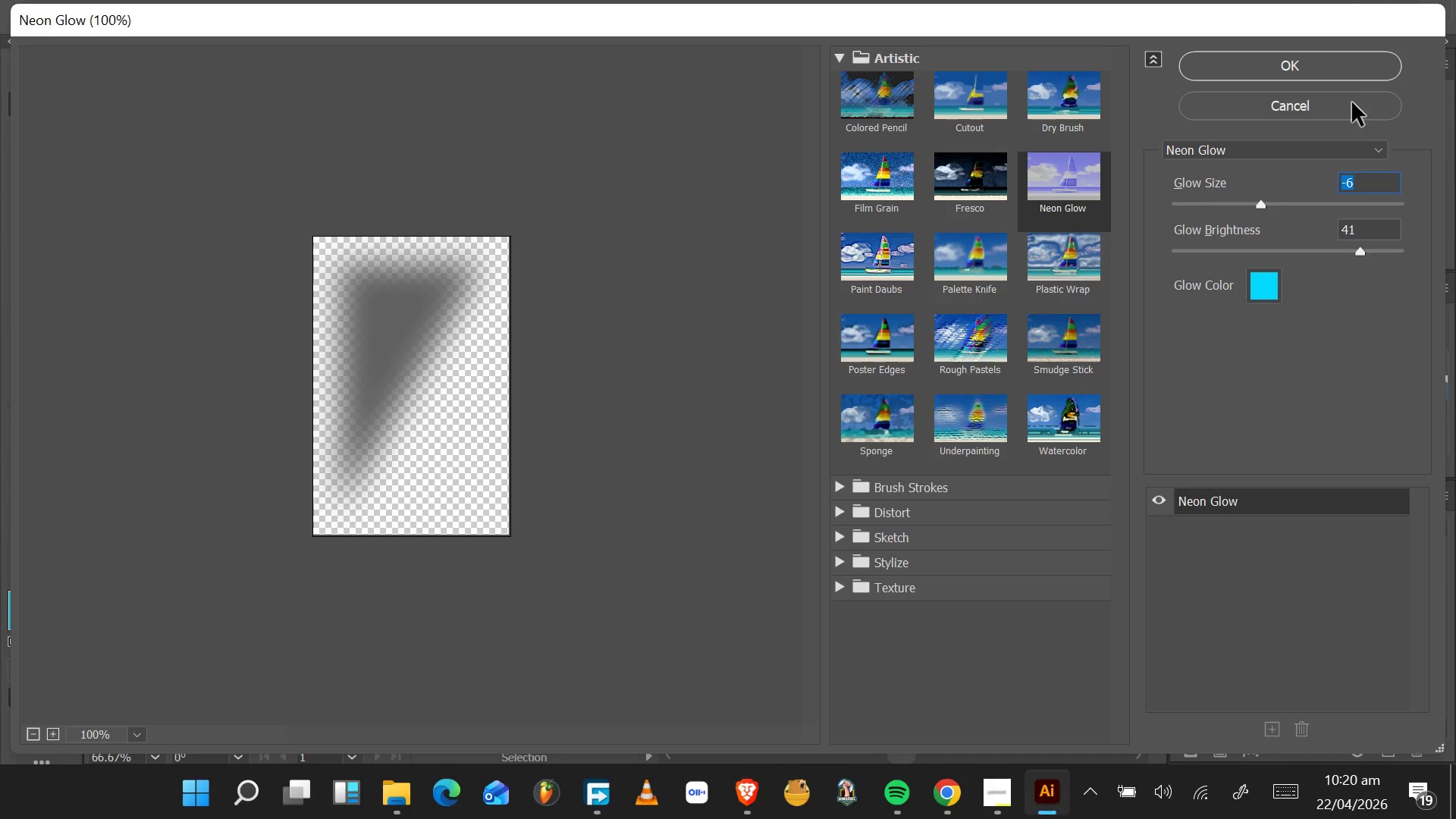 
left_click([1348, 77])
 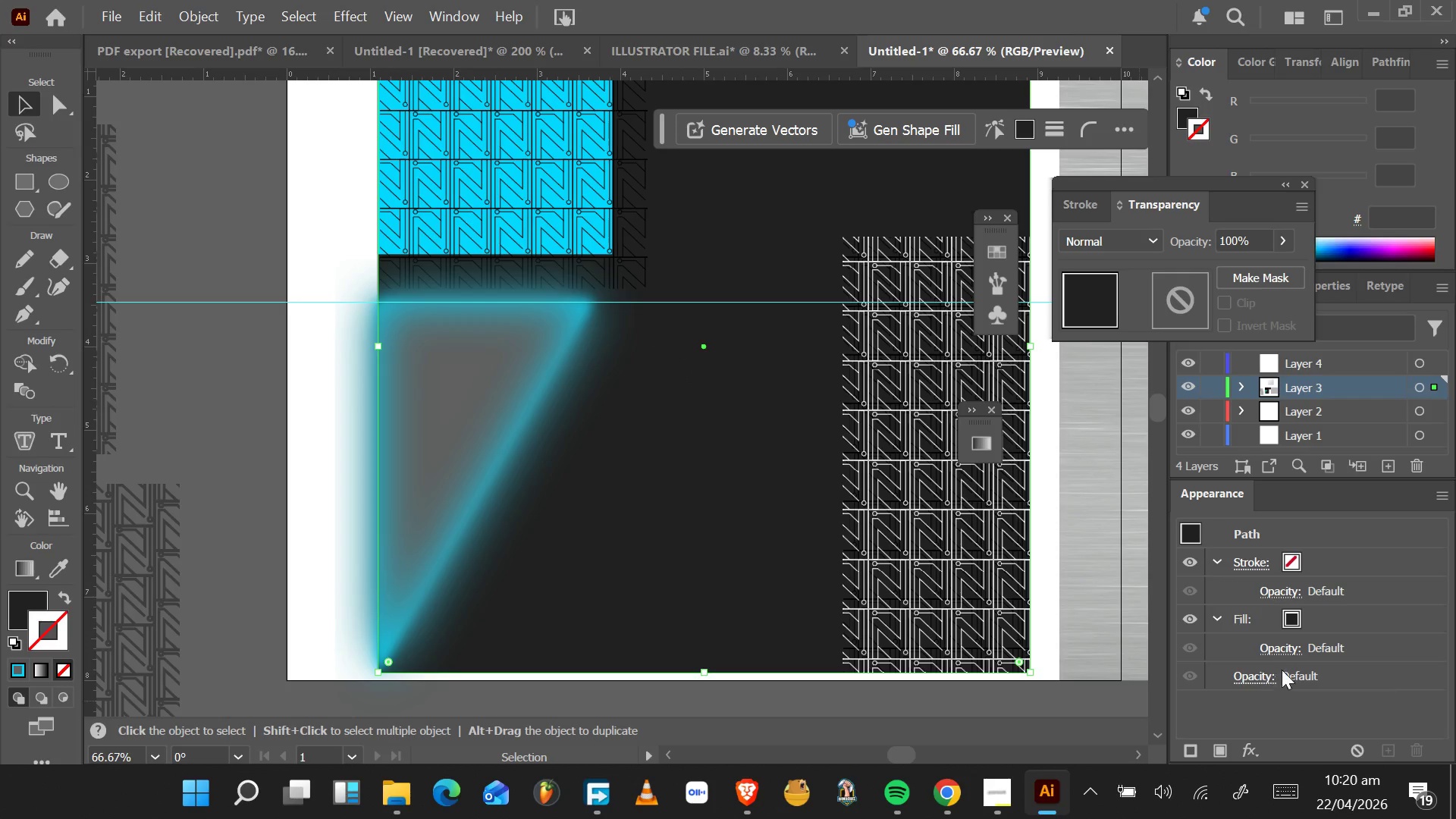 
wait(16.44)
 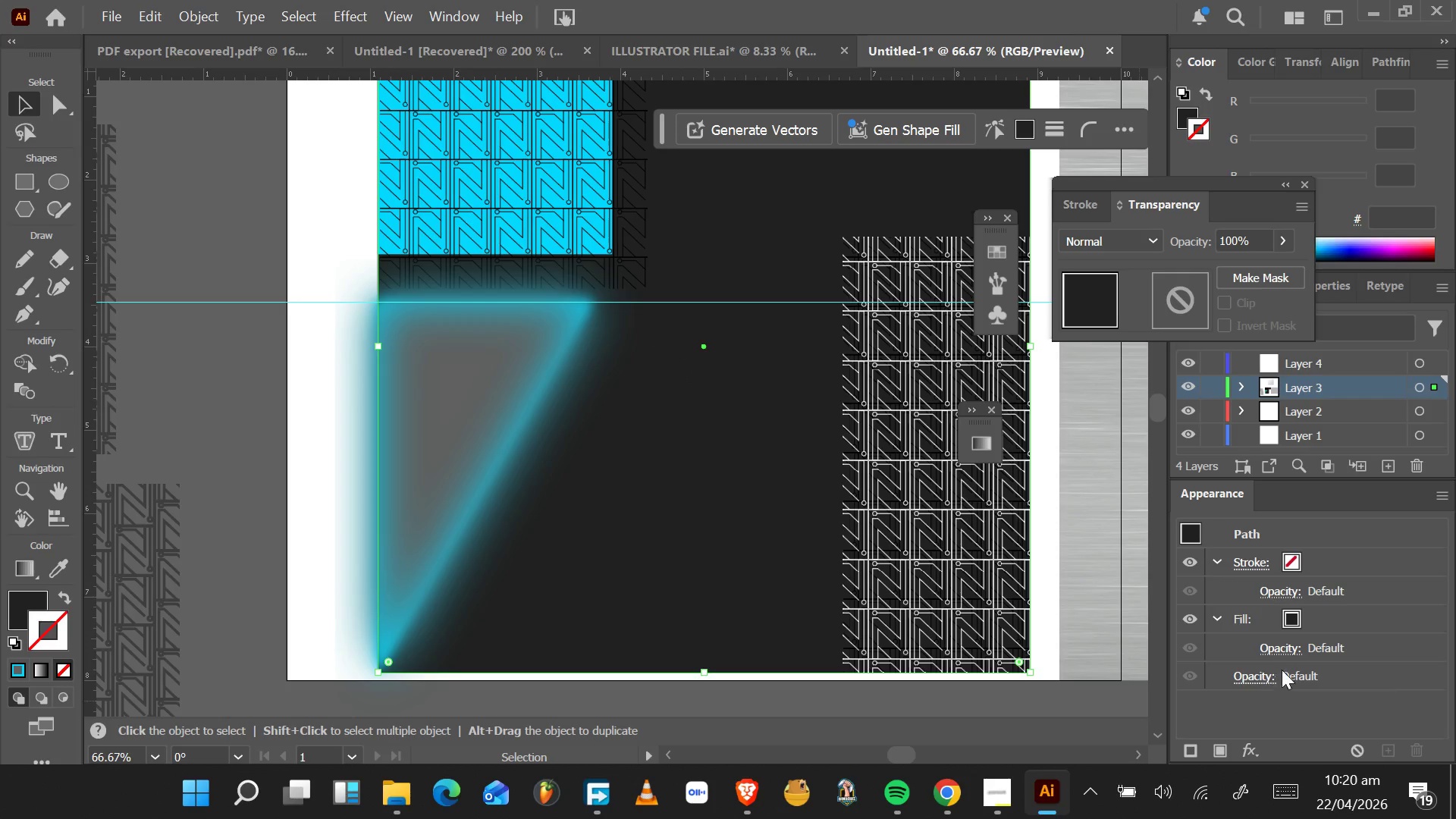 
scroll: coordinate [1316, 627], scroll_direction: down, amount: 7.0
 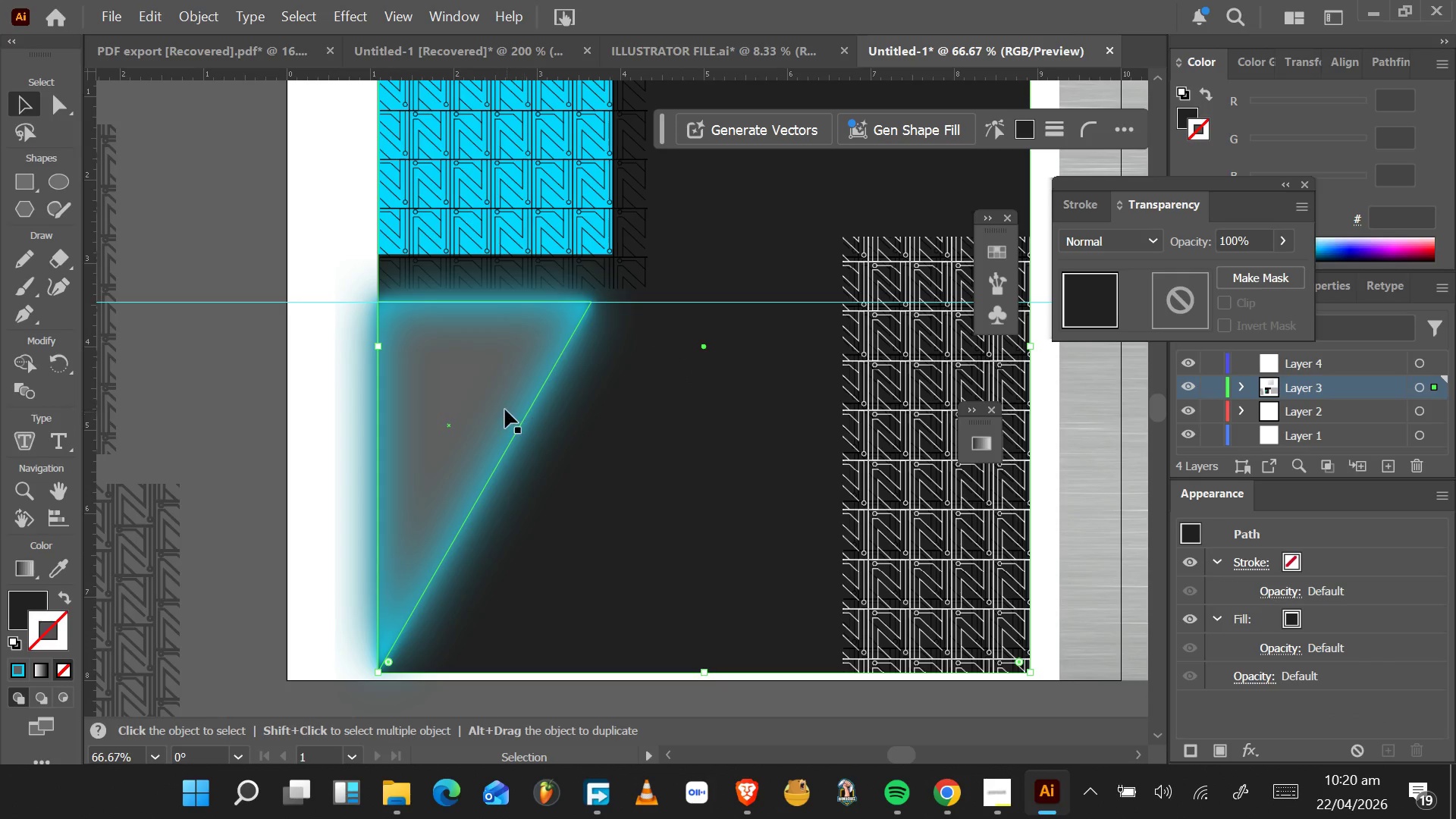 
left_click([505, 410])
 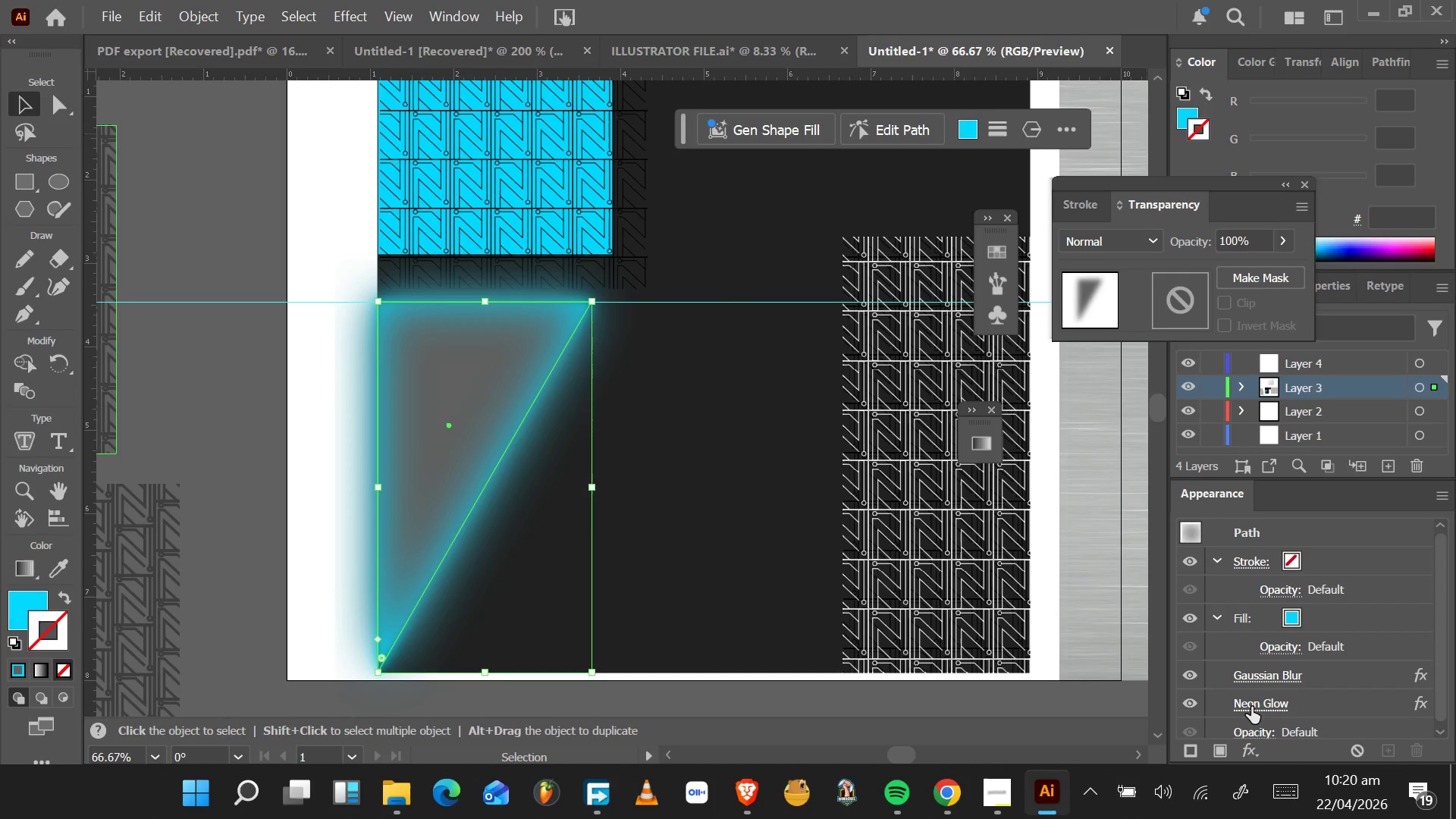 
left_click([1194, 703])
 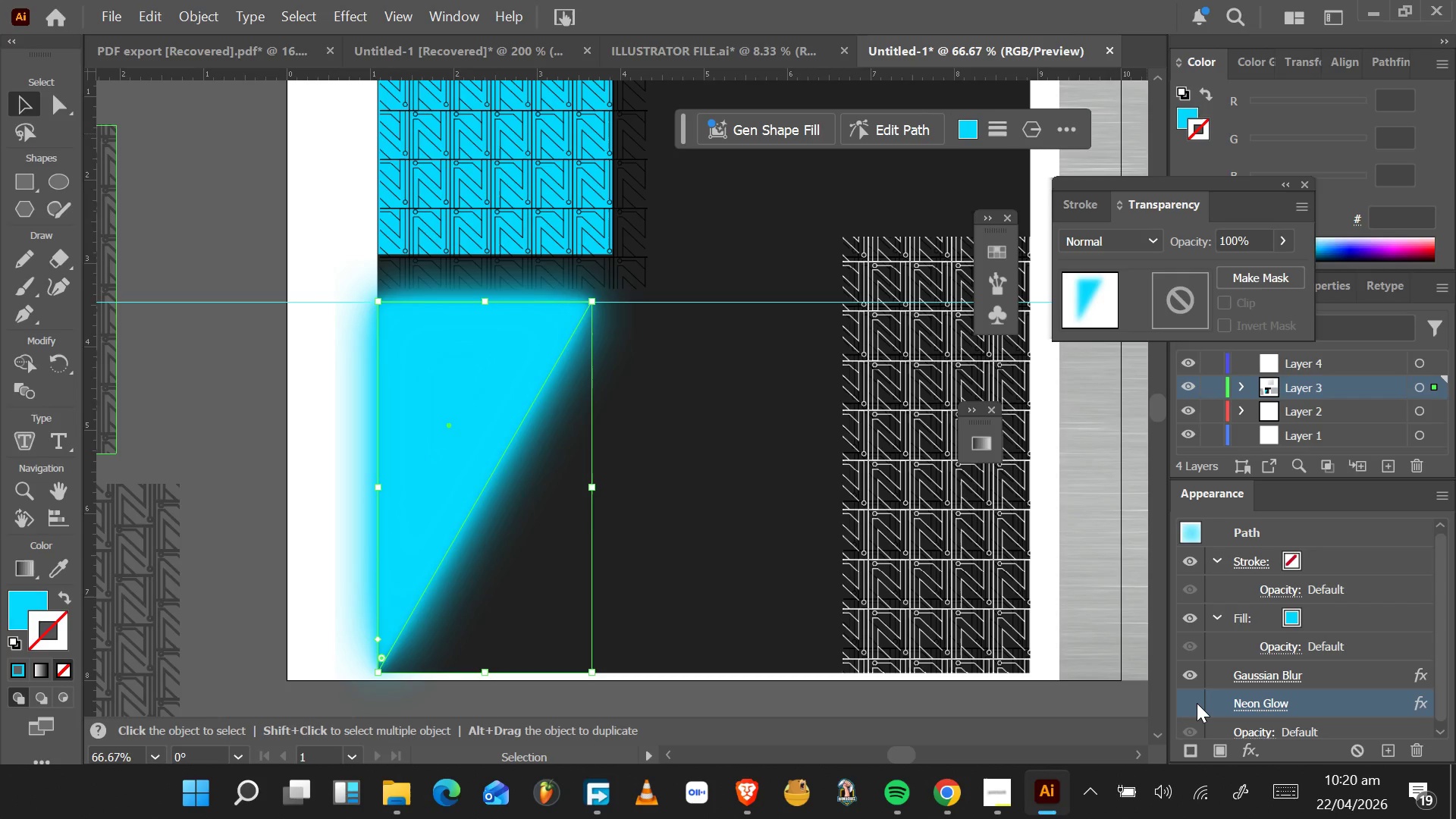 
left_click([1196, 703])
 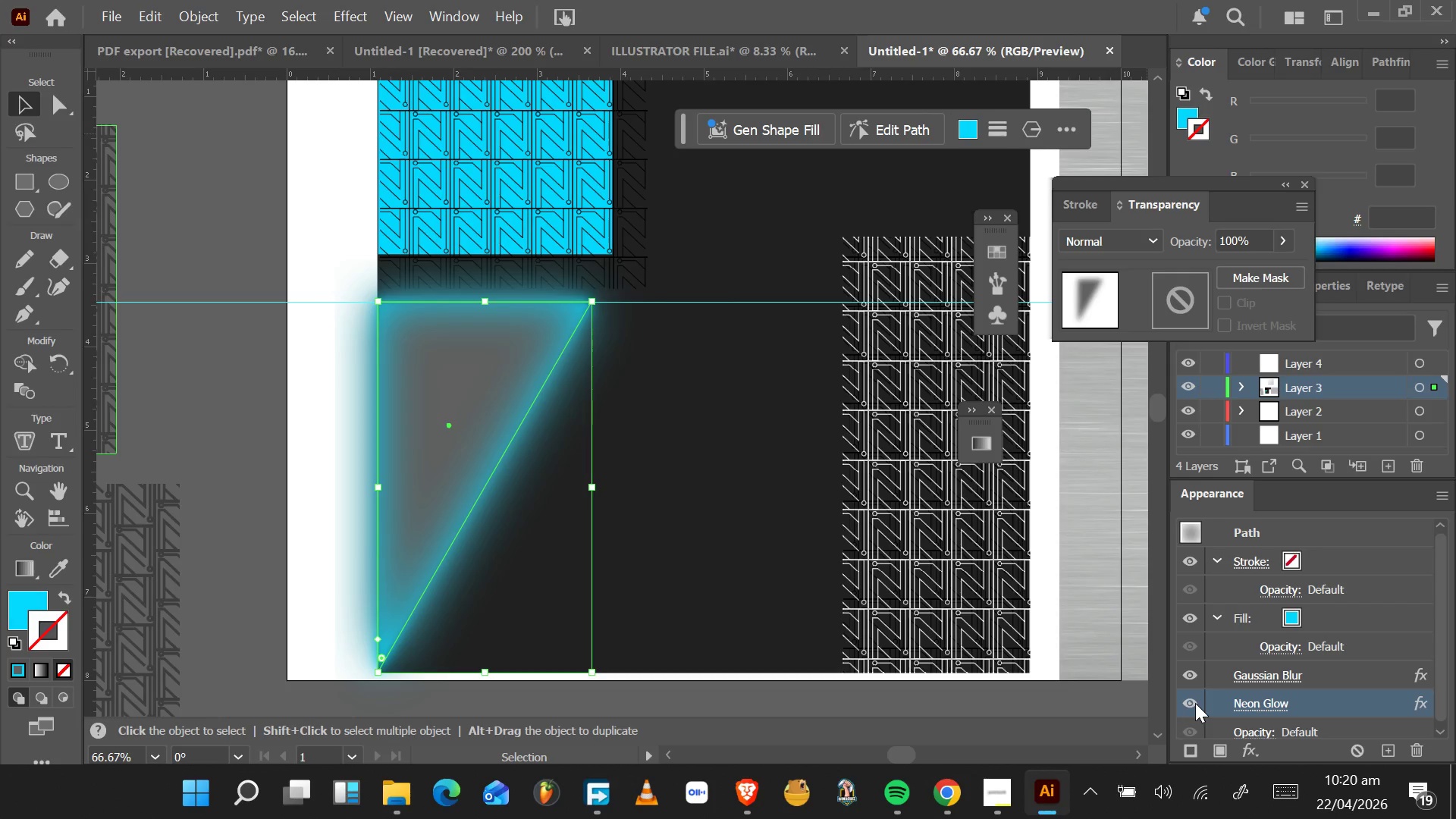 
left_click([1195, 703])
 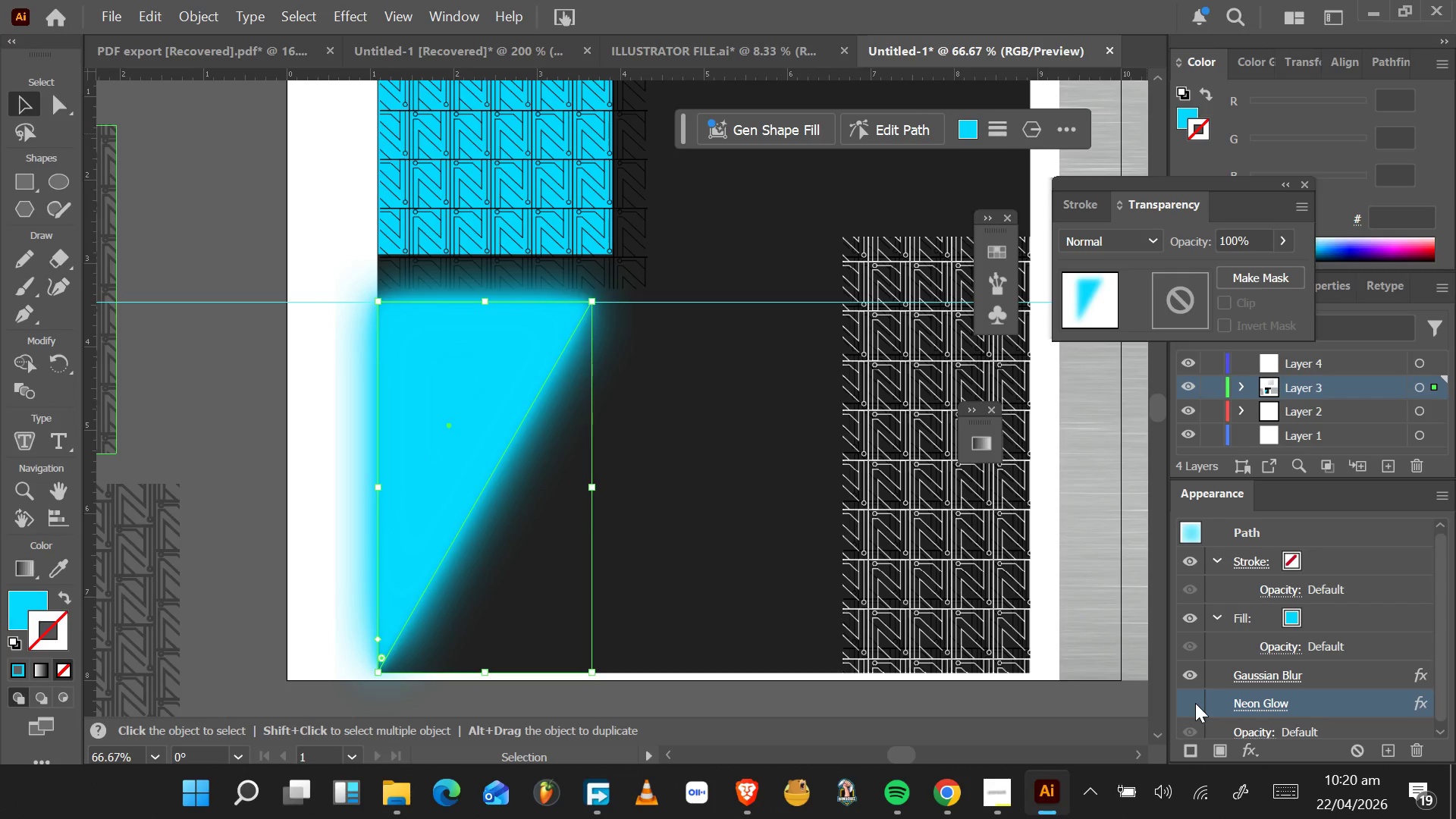 
left_click([1195, 703])
 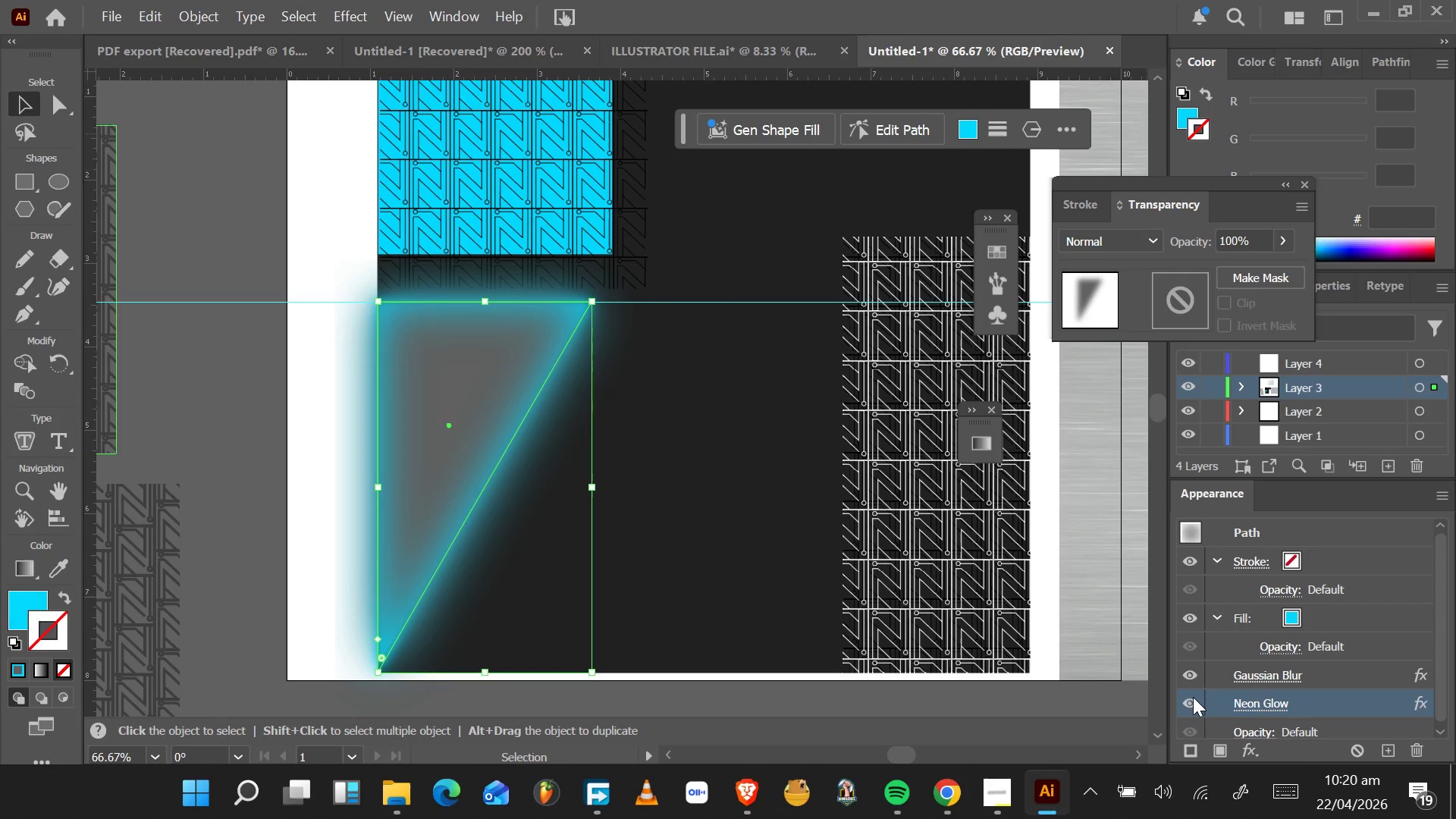 
double_click([1193, 697])
 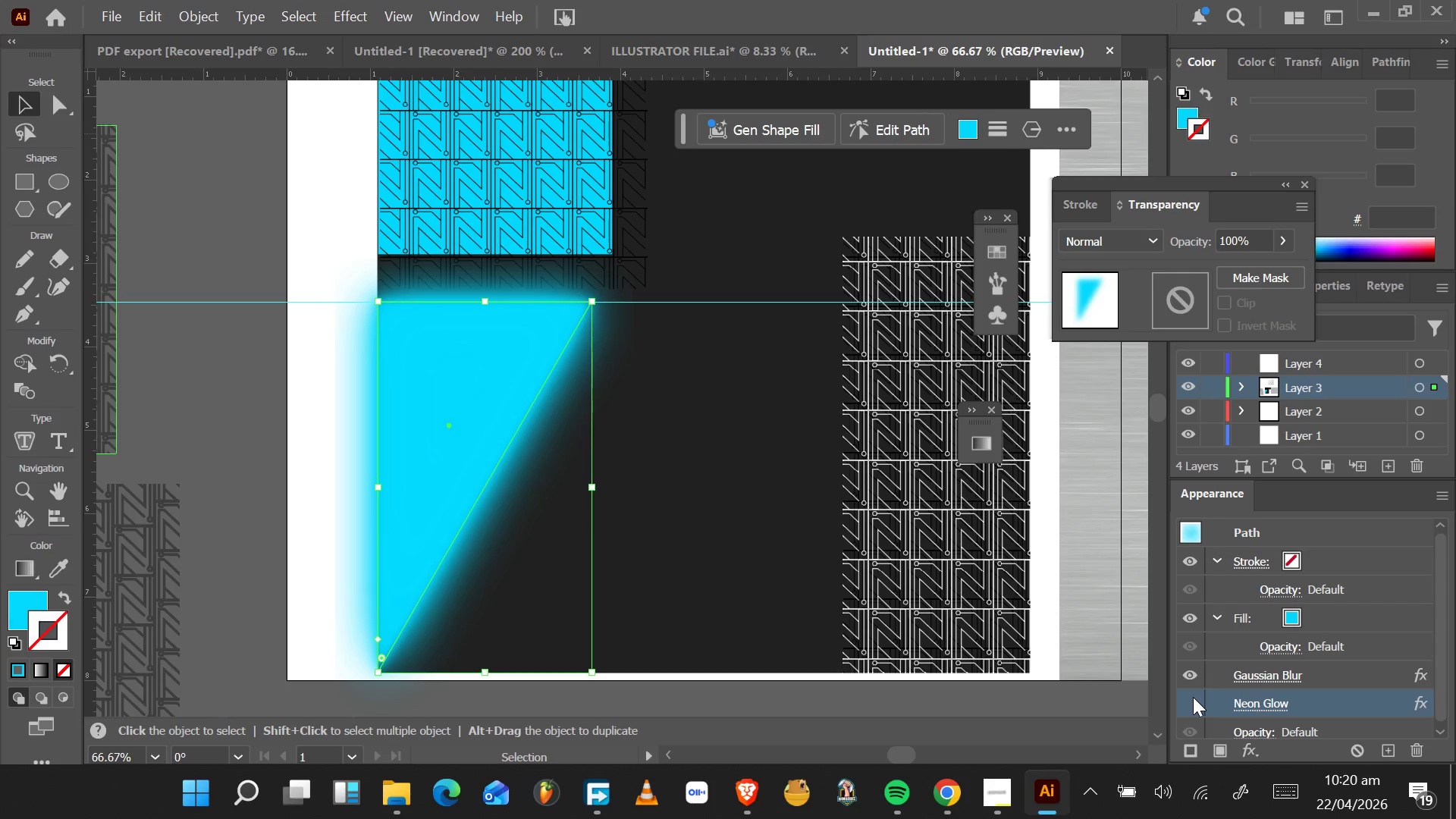 
left_click([1193, 697])
 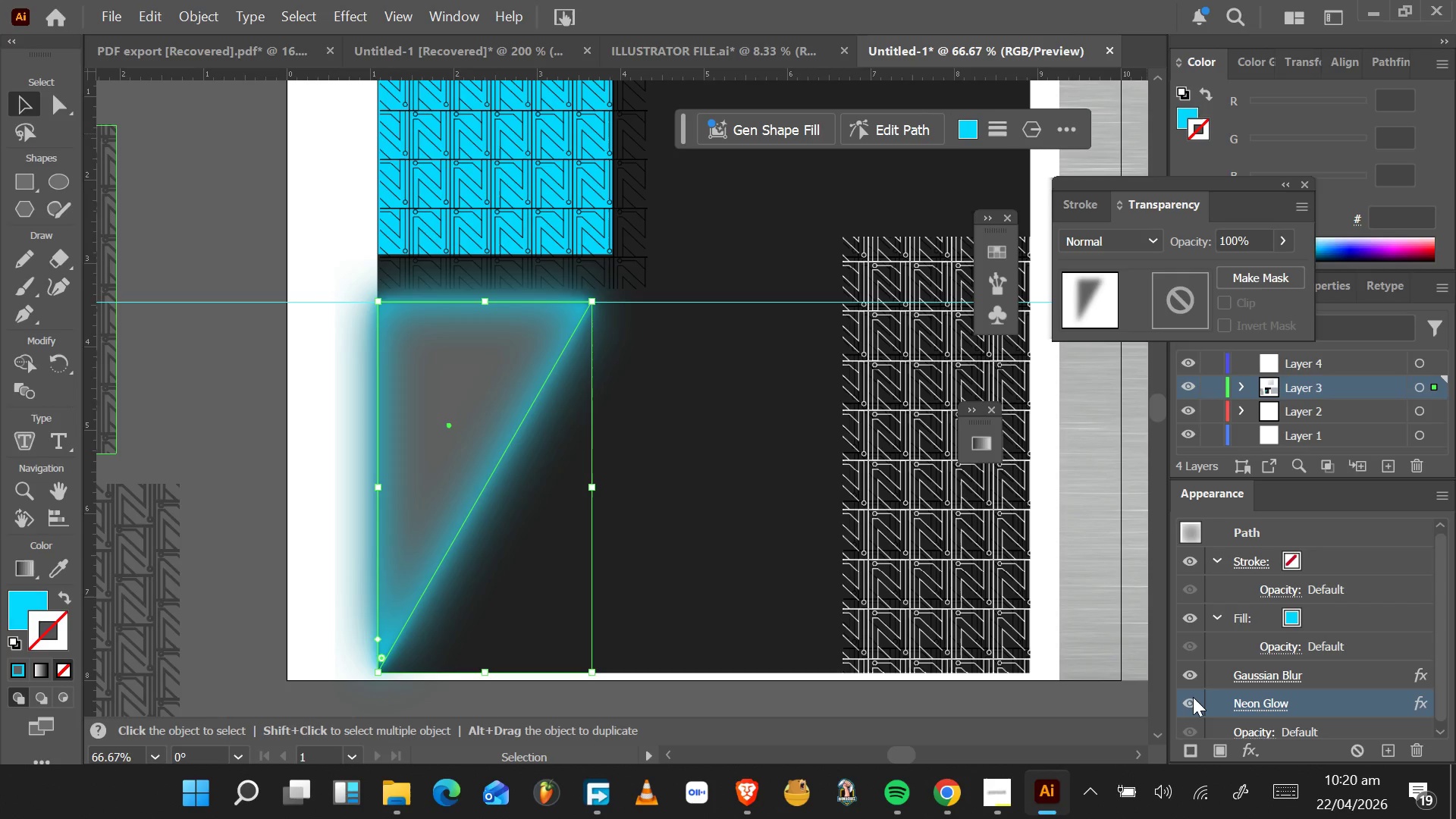 
left_click([1193, 697])
 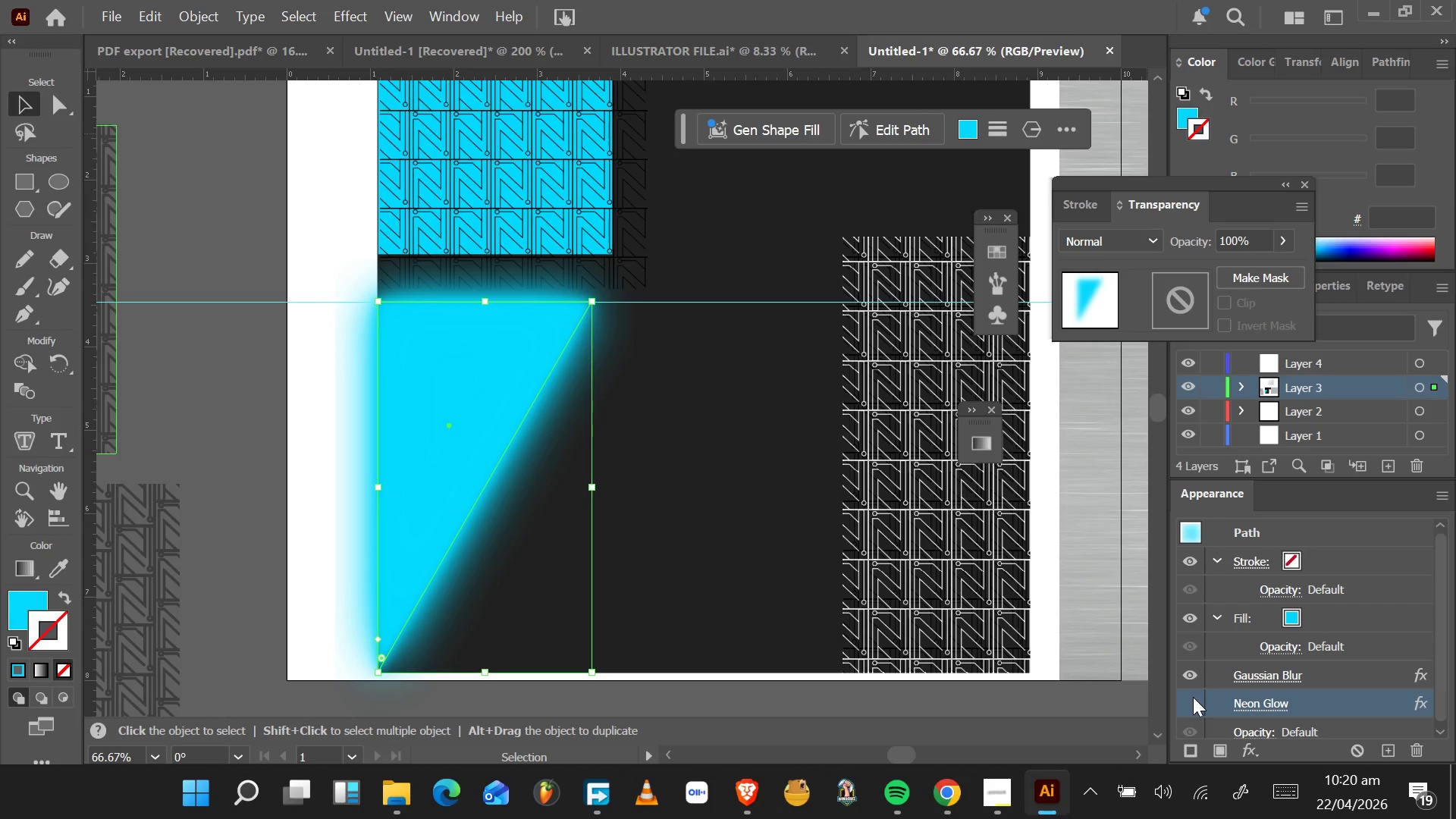 
left_click([1193, 697])
 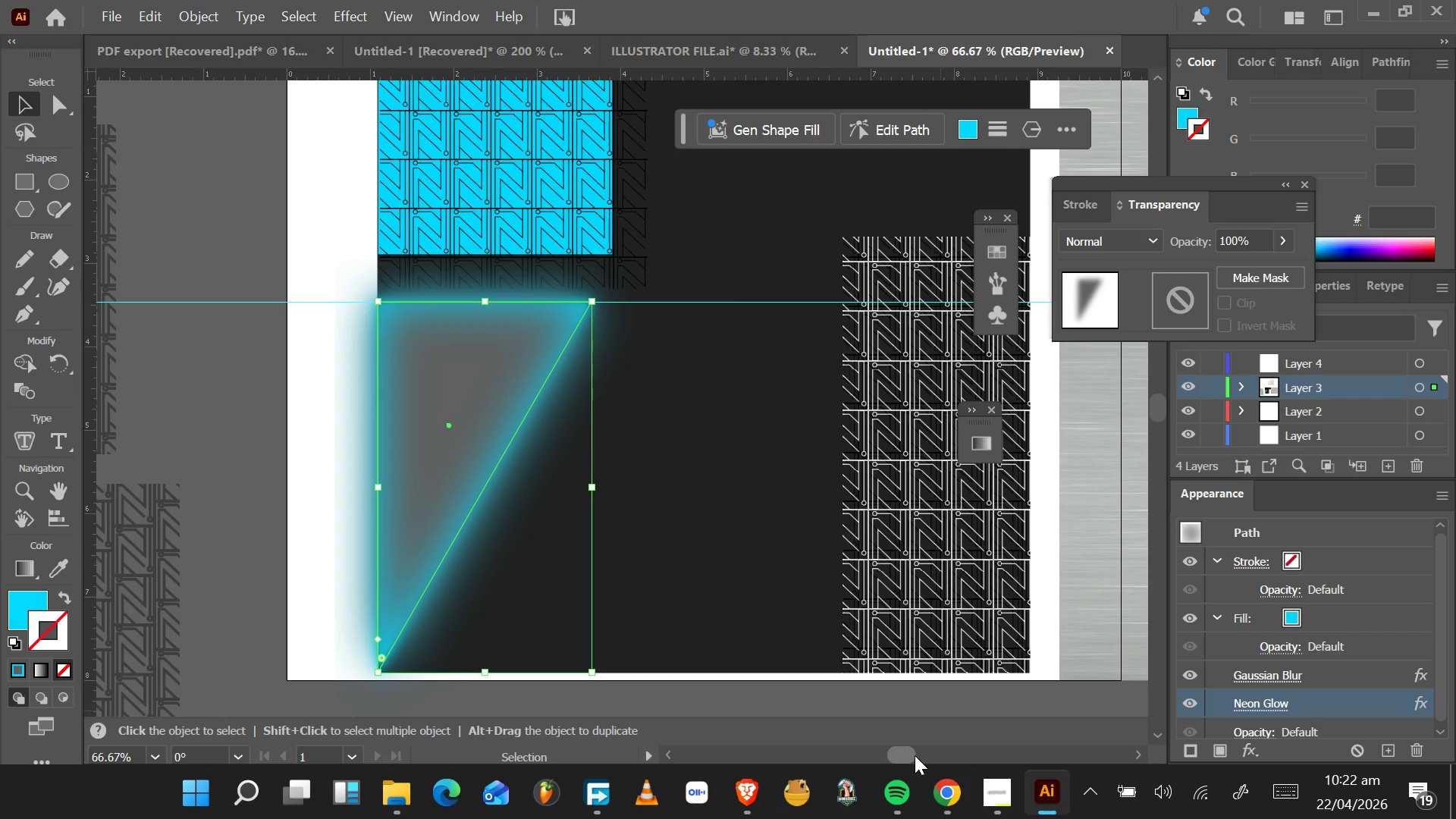 
wait(74.66)
 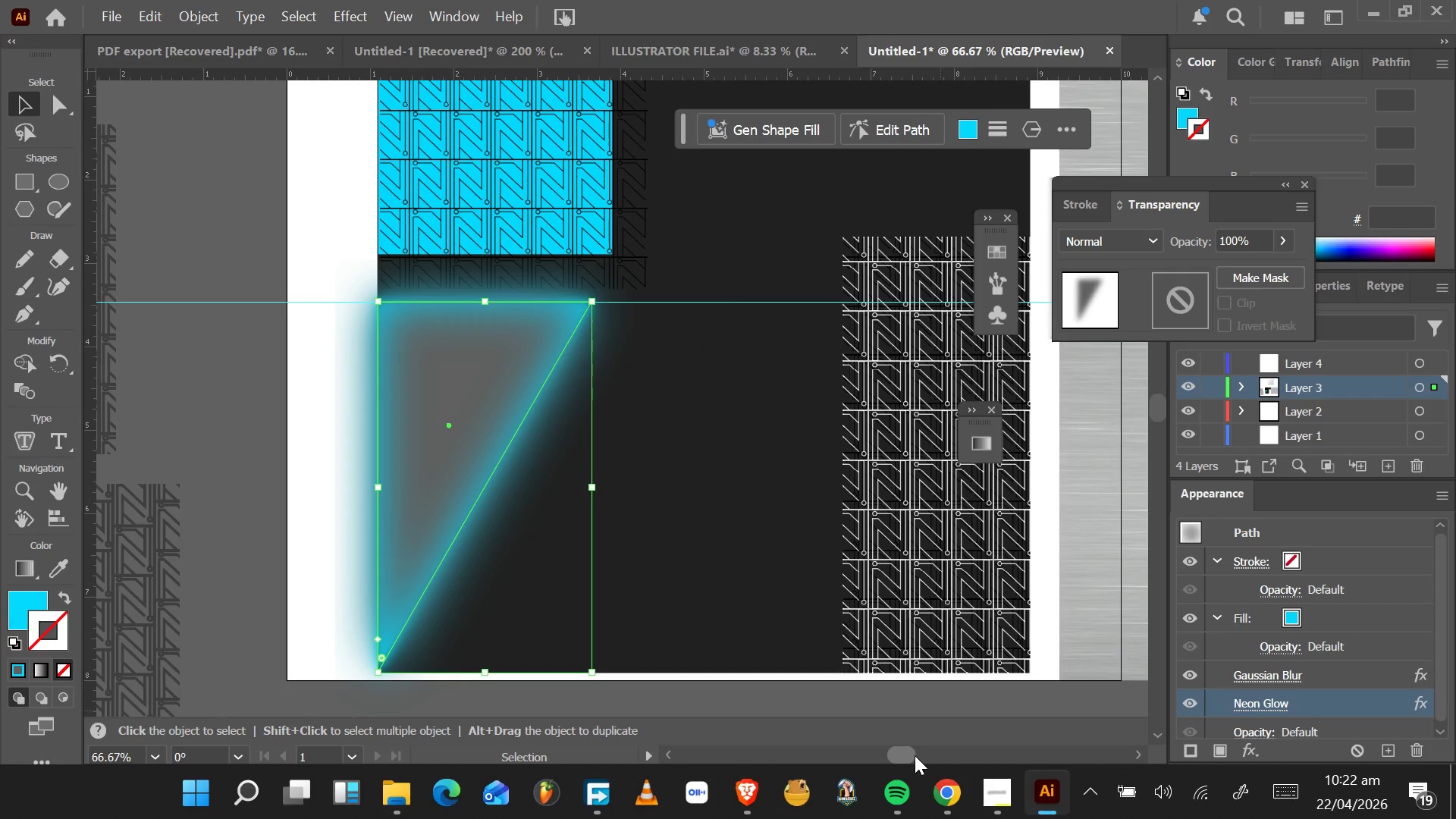 
double_click([246, 297])
 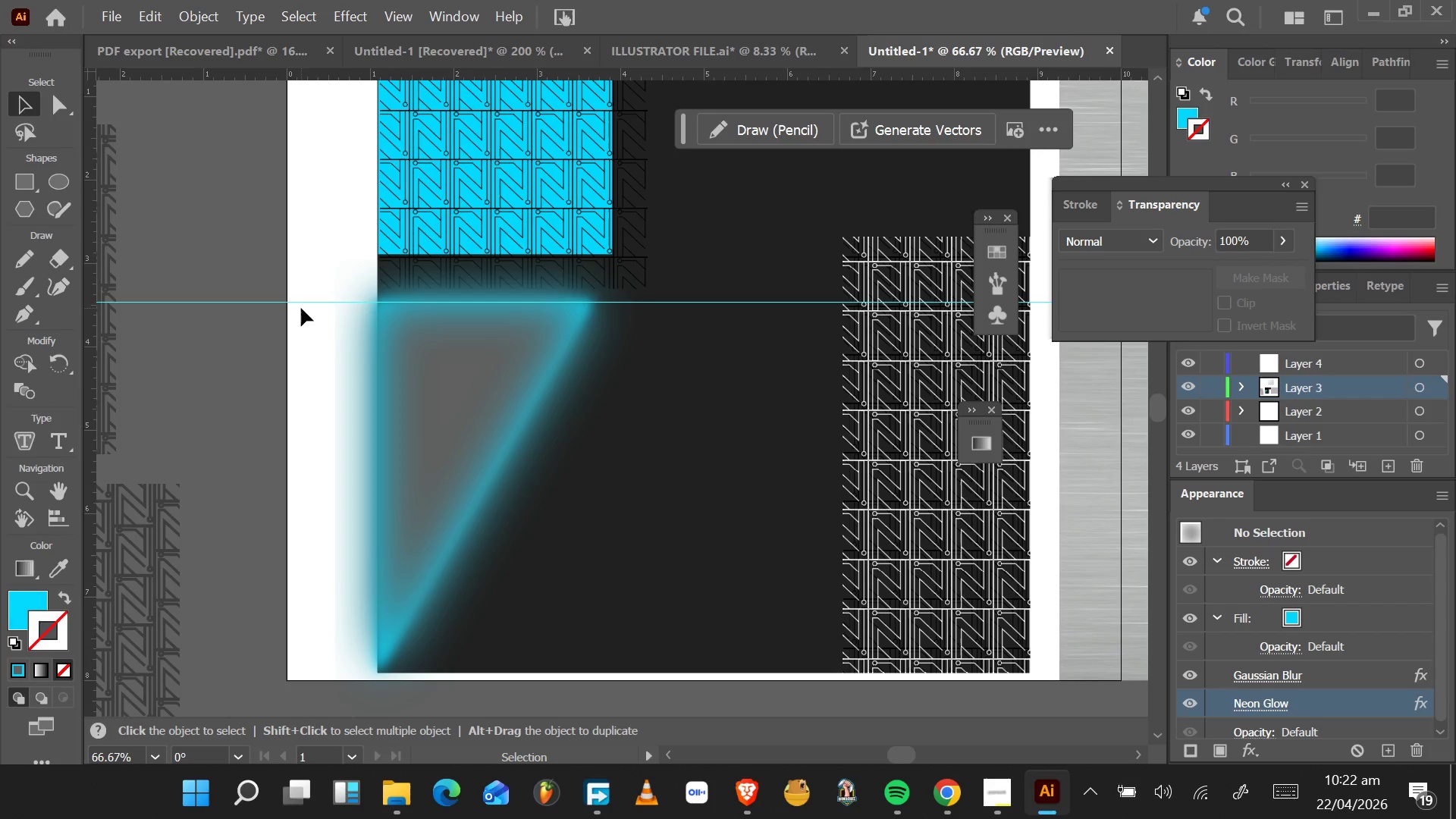 
wait(23.53)
 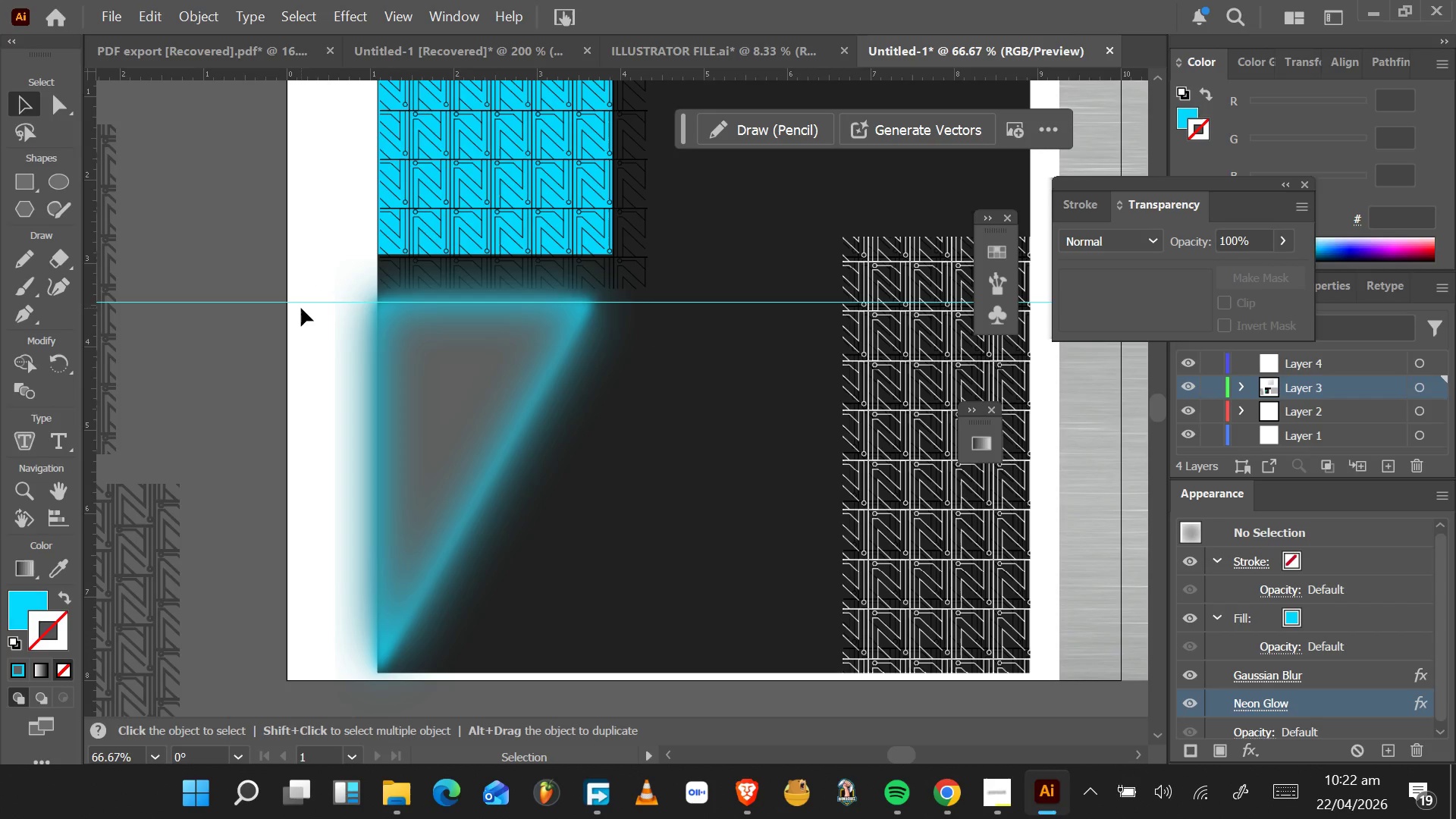 
left_click([525, 240])
 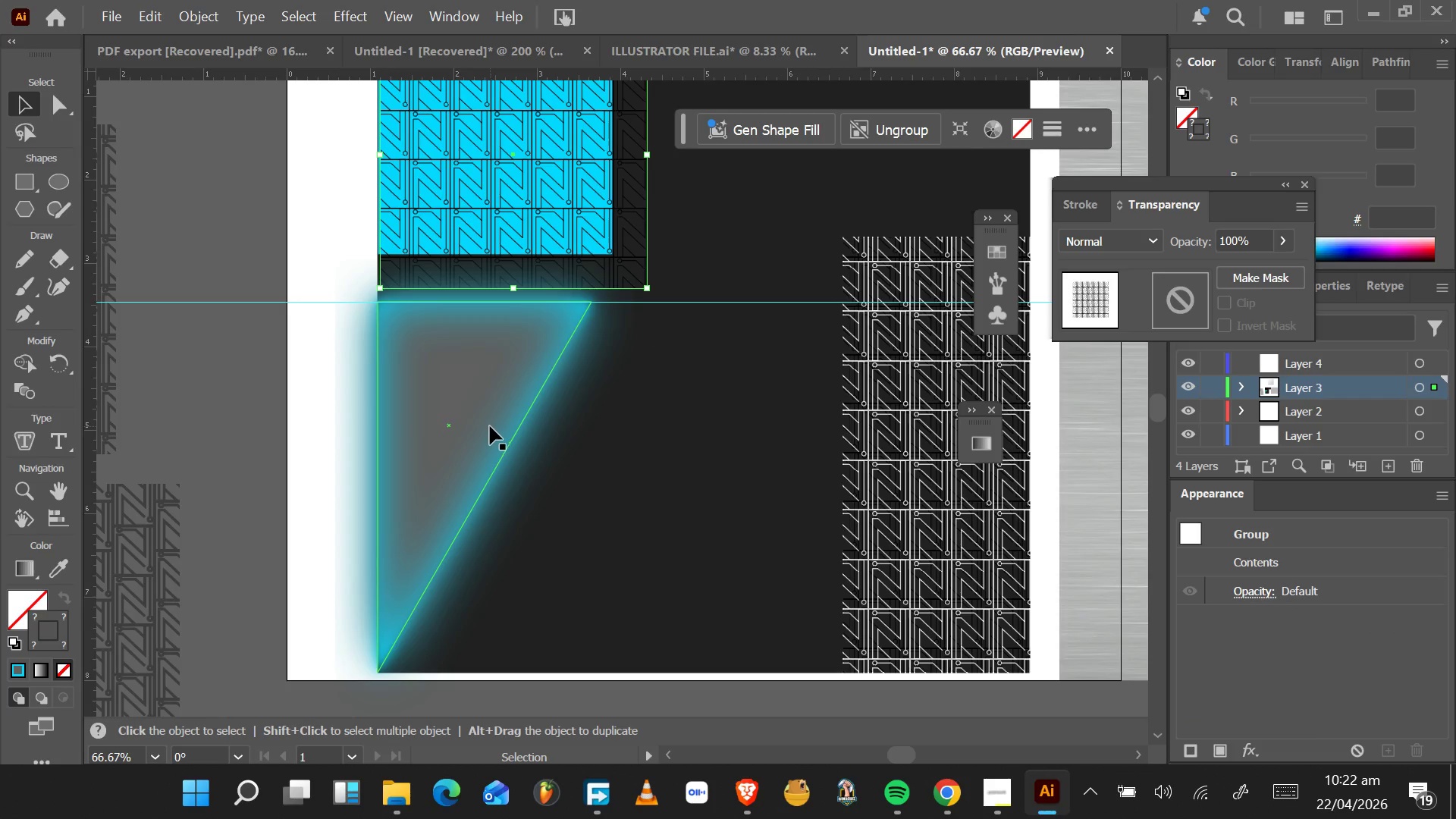 
left_click_drag(start_coordinate=[485, 425], to_coordinate=[472, 535])
 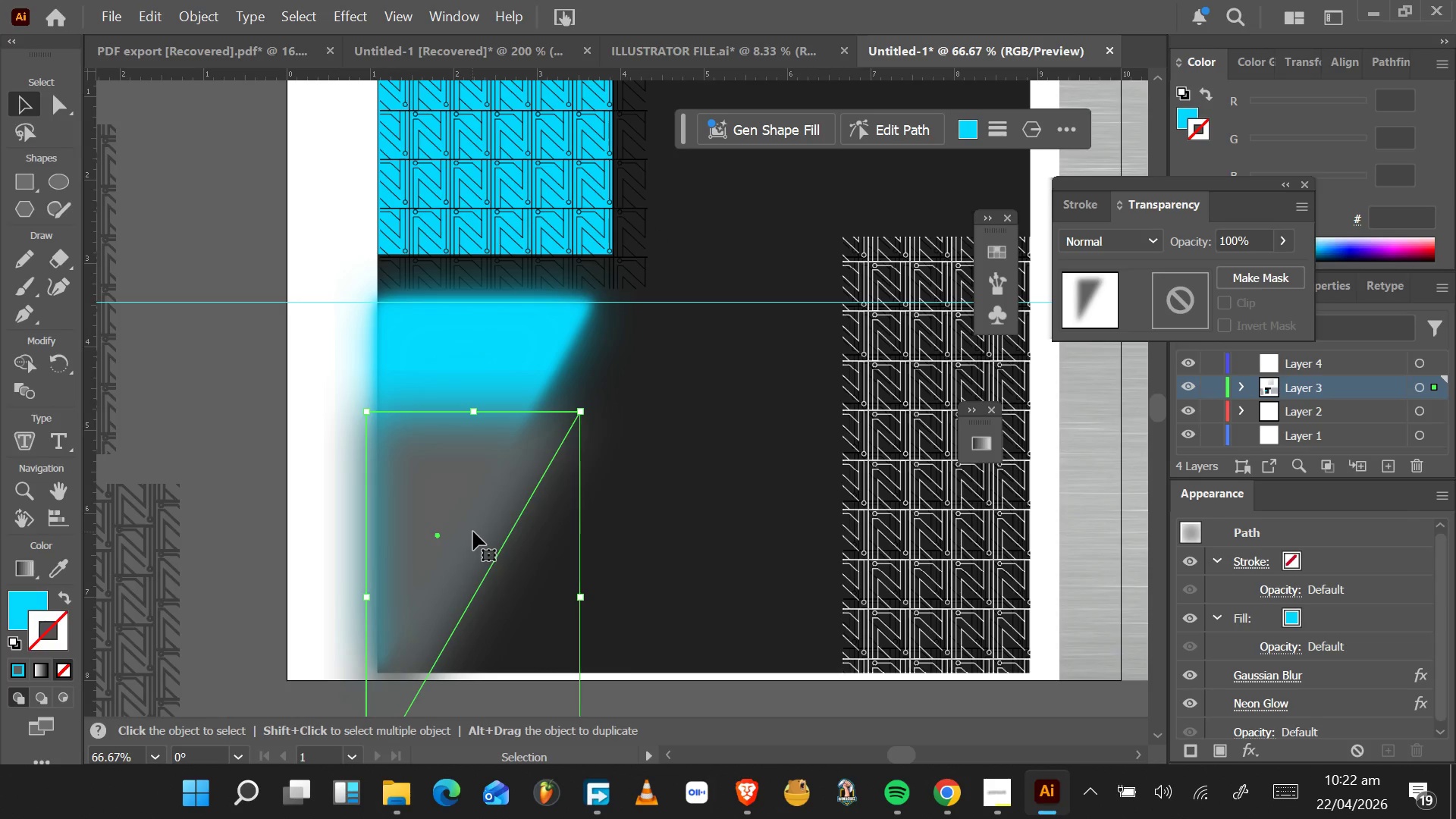 
left_click_drag(start_coordinate=[479, 523], to_coordinate=[397, 490])
 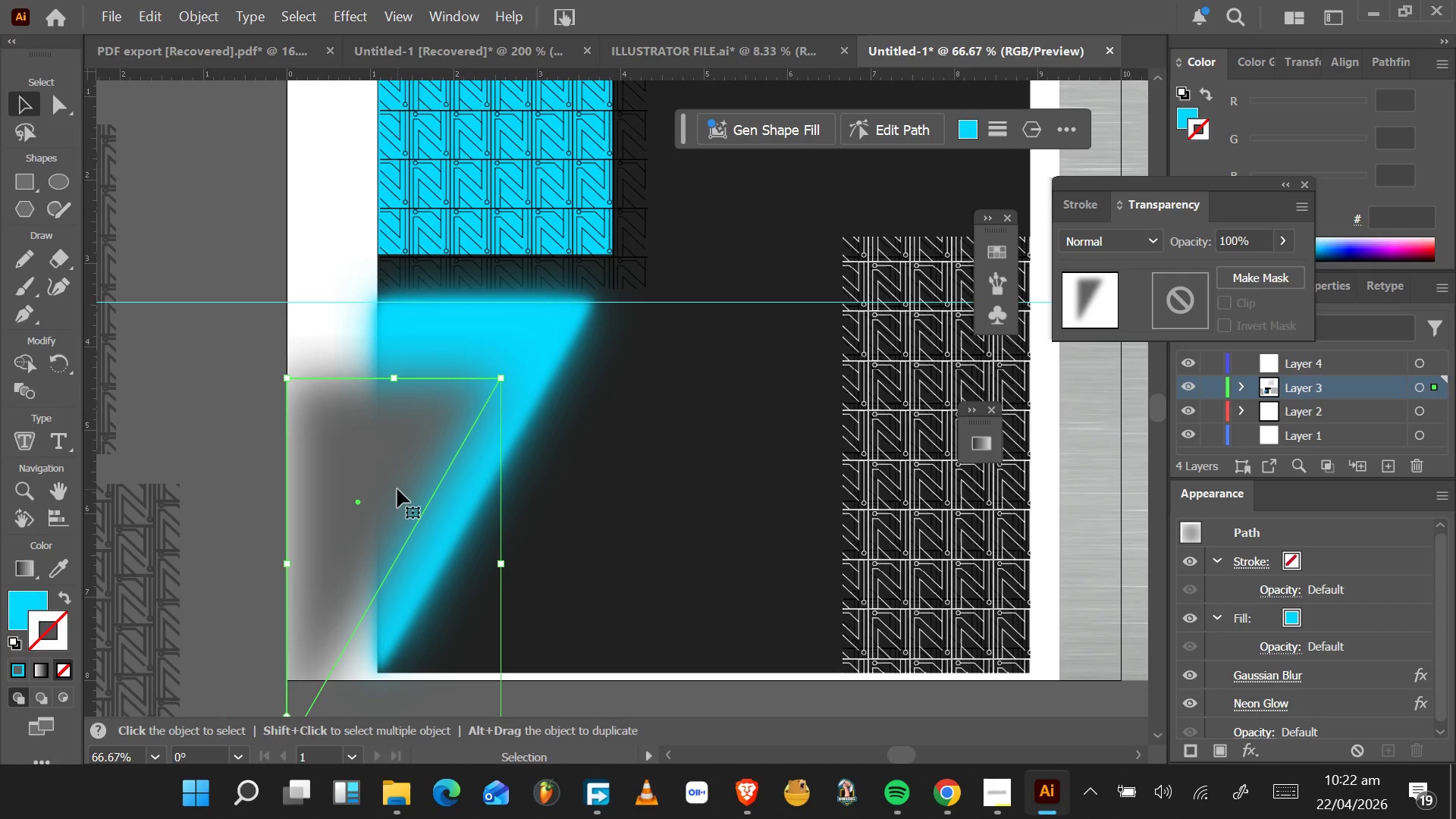 
left_click_drag(start_coordinate=[397, 488], to_coordinate=[488, 413])
 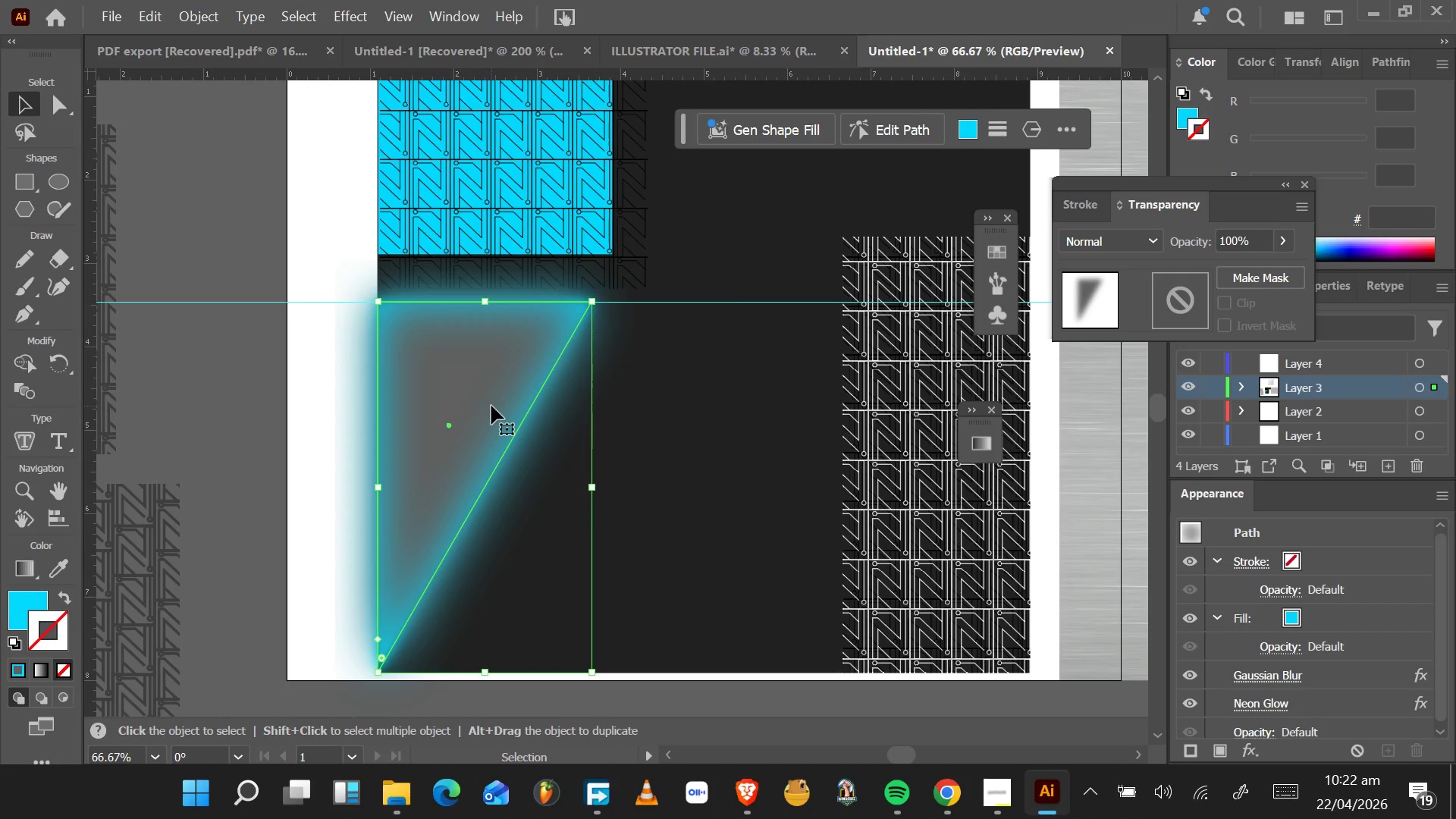 
wait(7.12)
 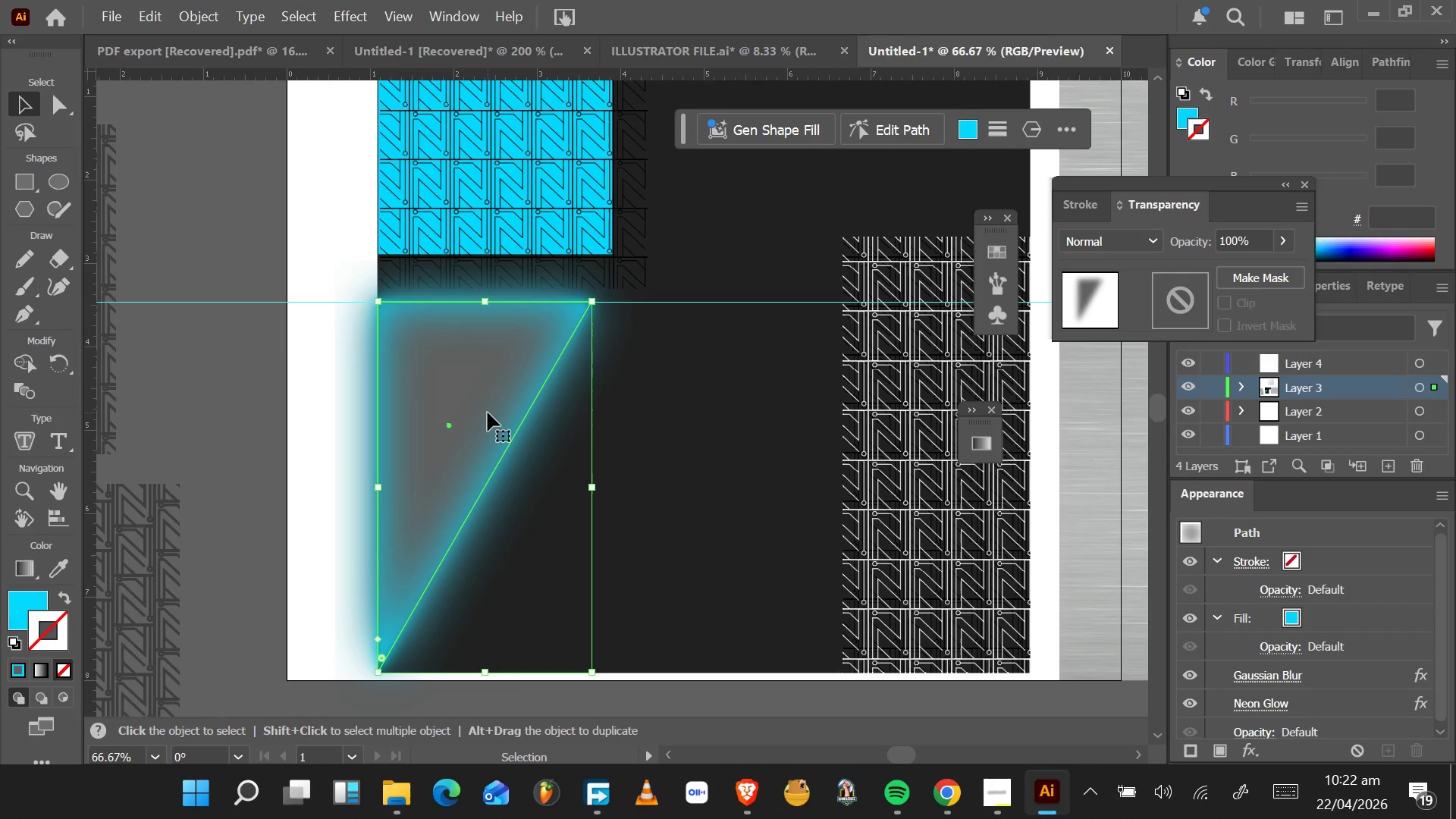 
key(Control+Z)
 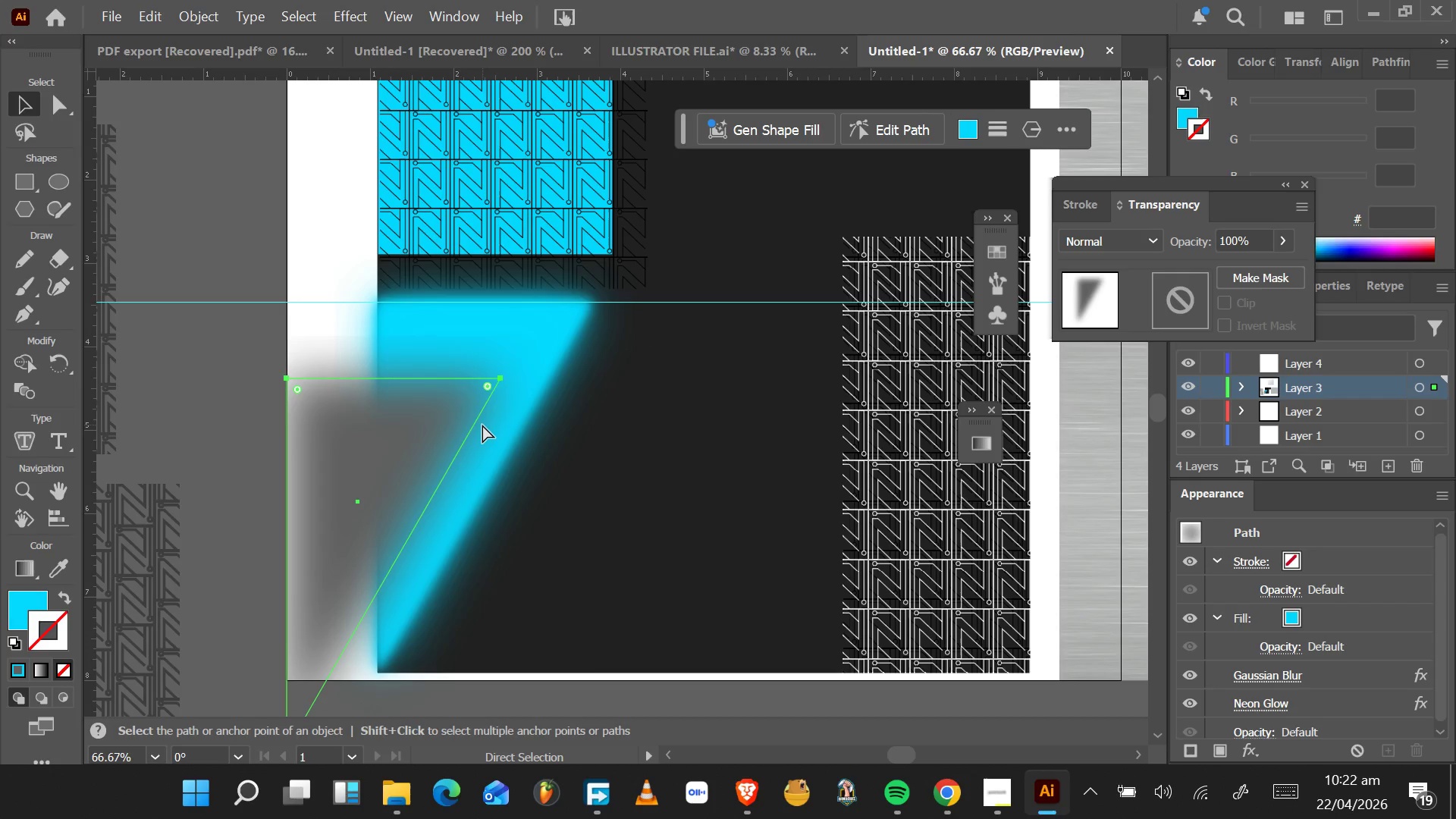 
key(Control+Z)
 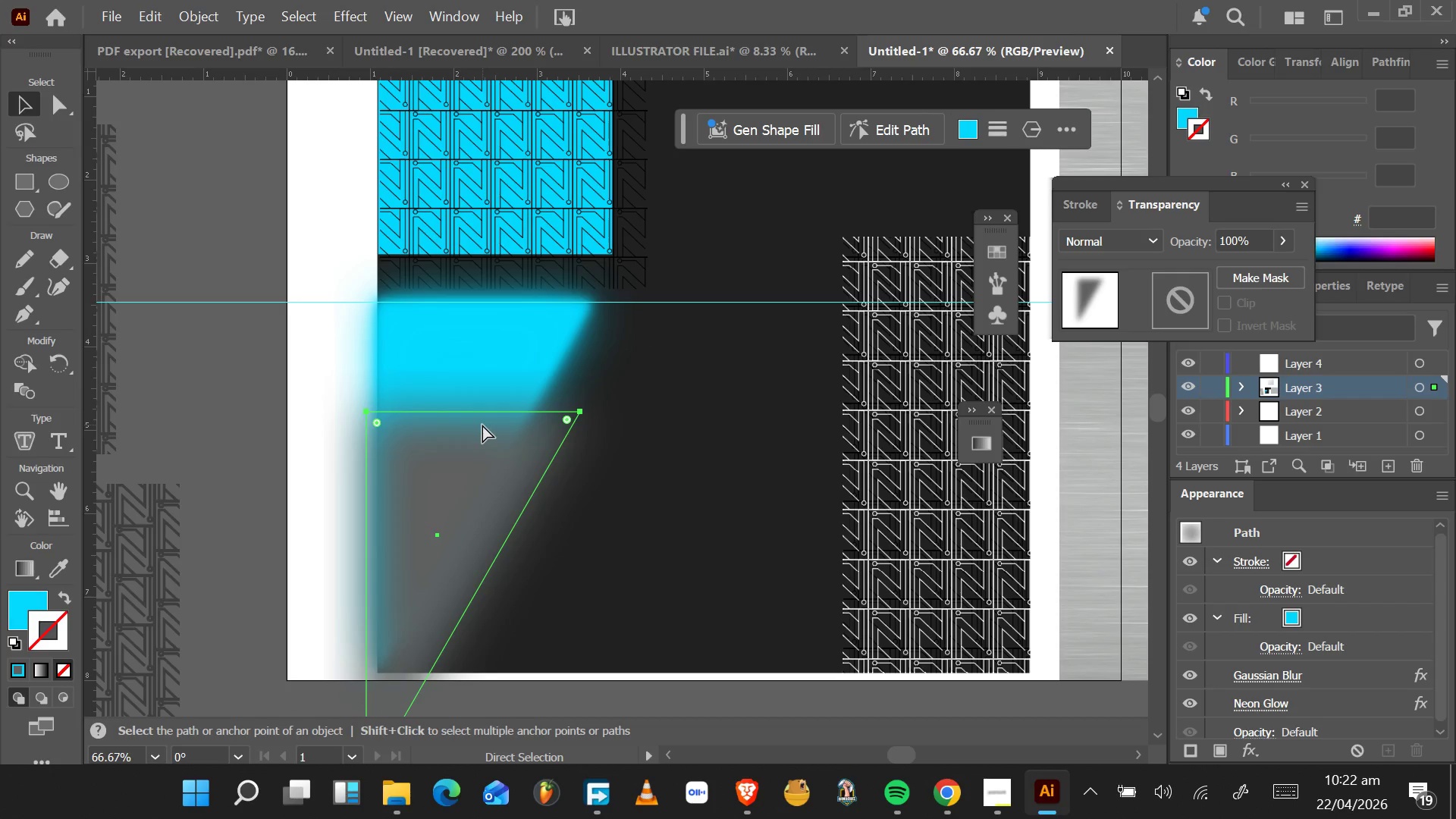 
key(Control+Z)
 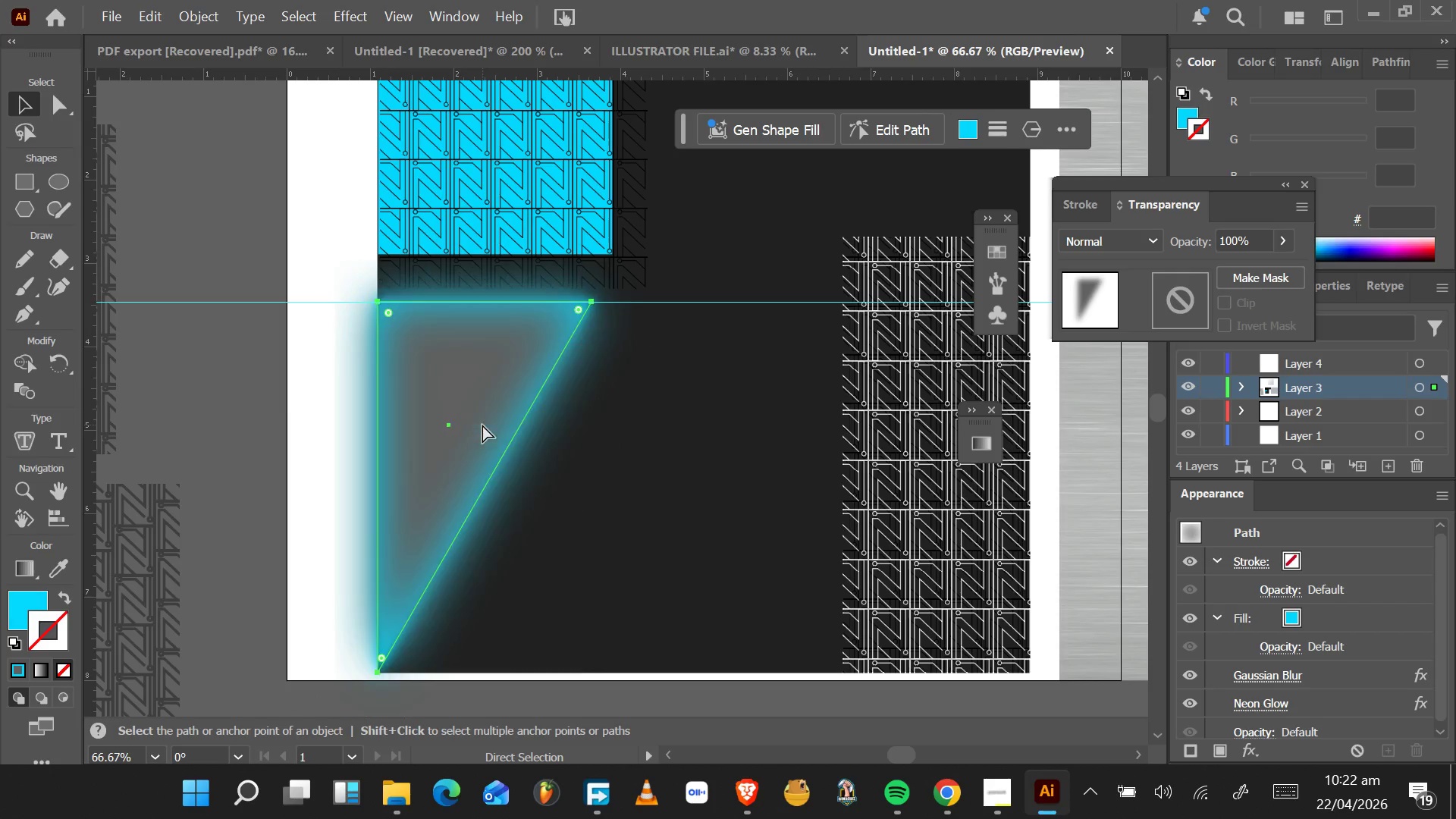 
key(Control+Z)
 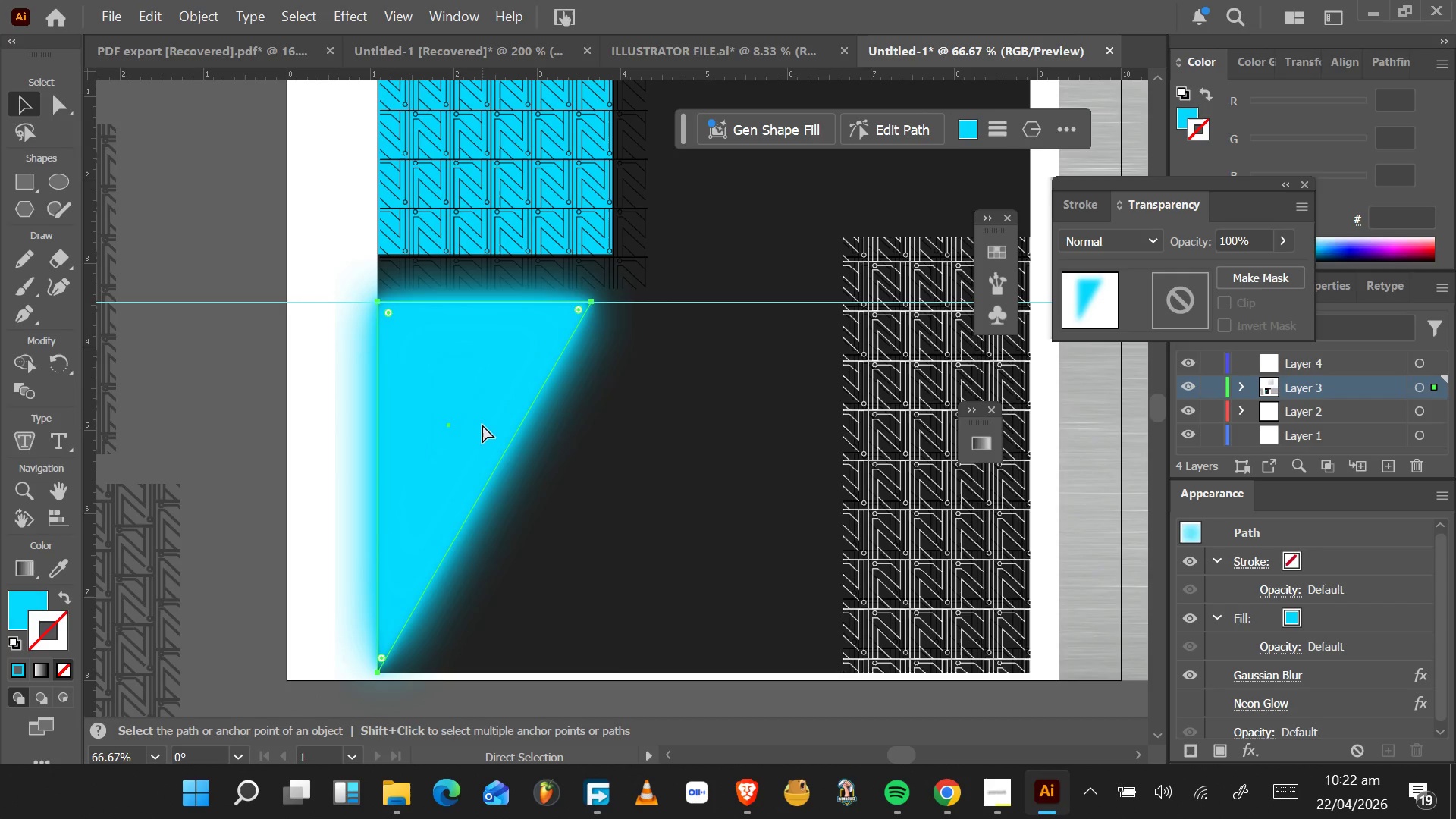 
key(Control+Z)
 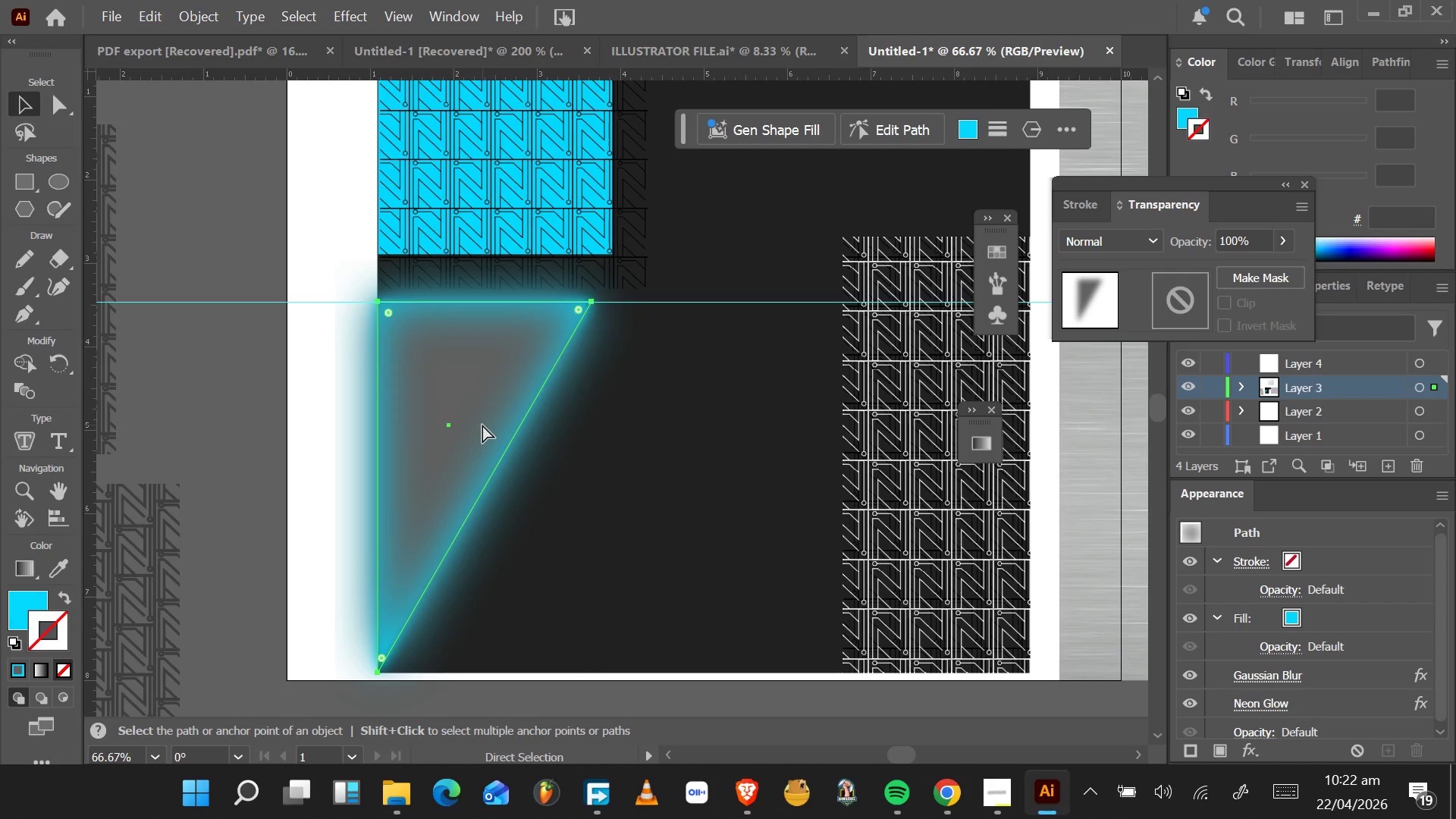 
key(Control+Z)
 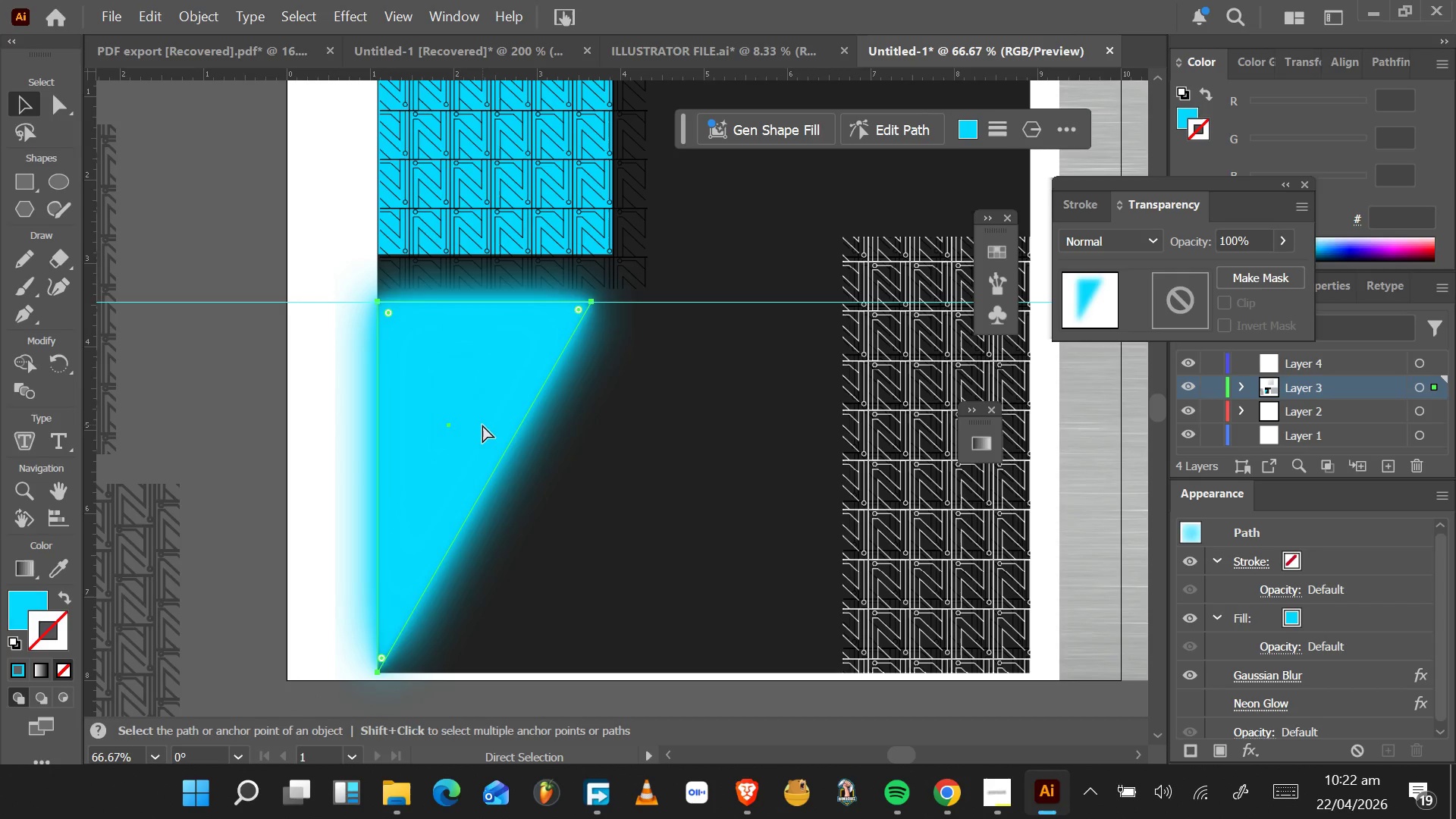 
key(Control+Z)
 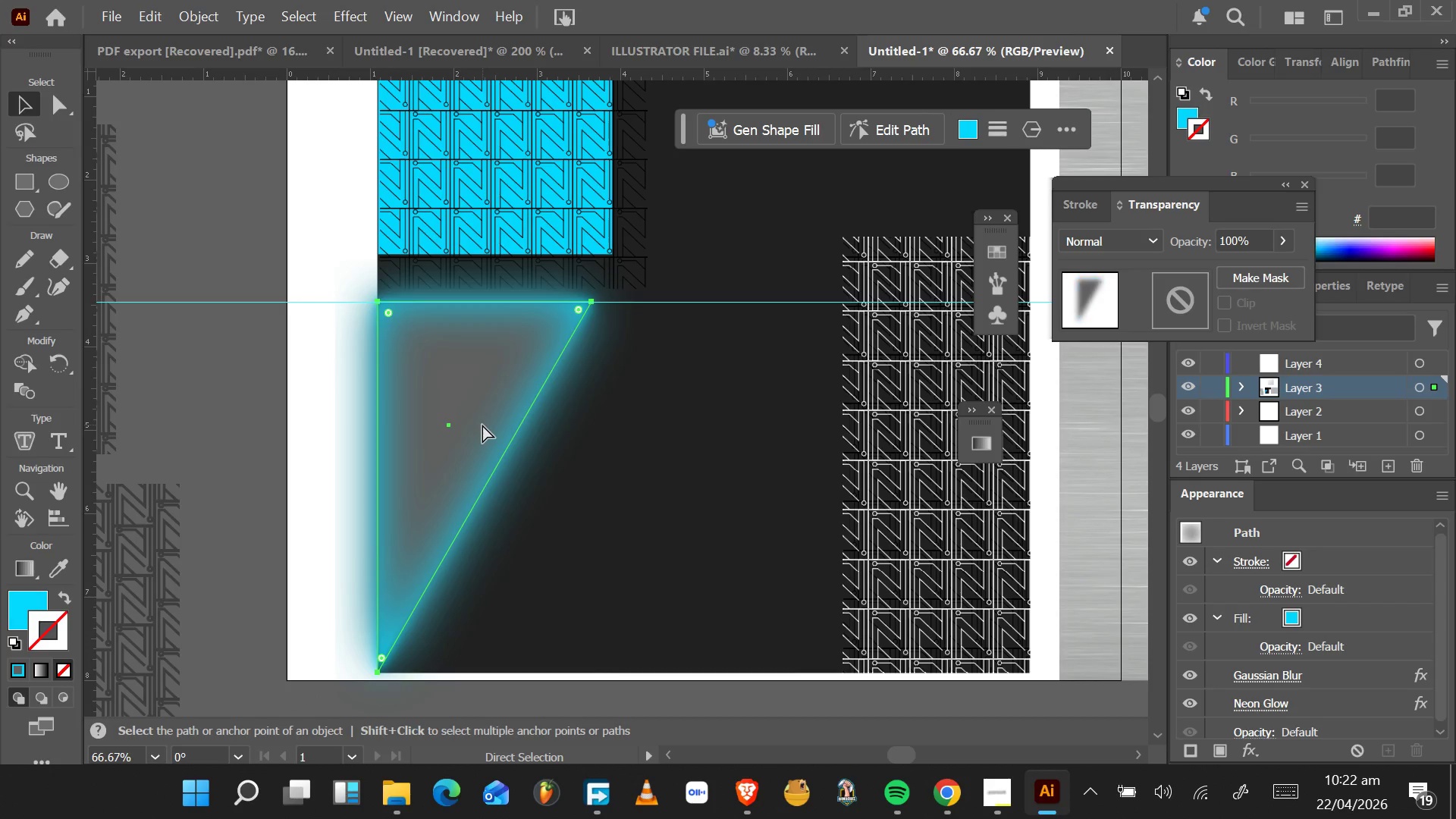 
key(Control+Z)
 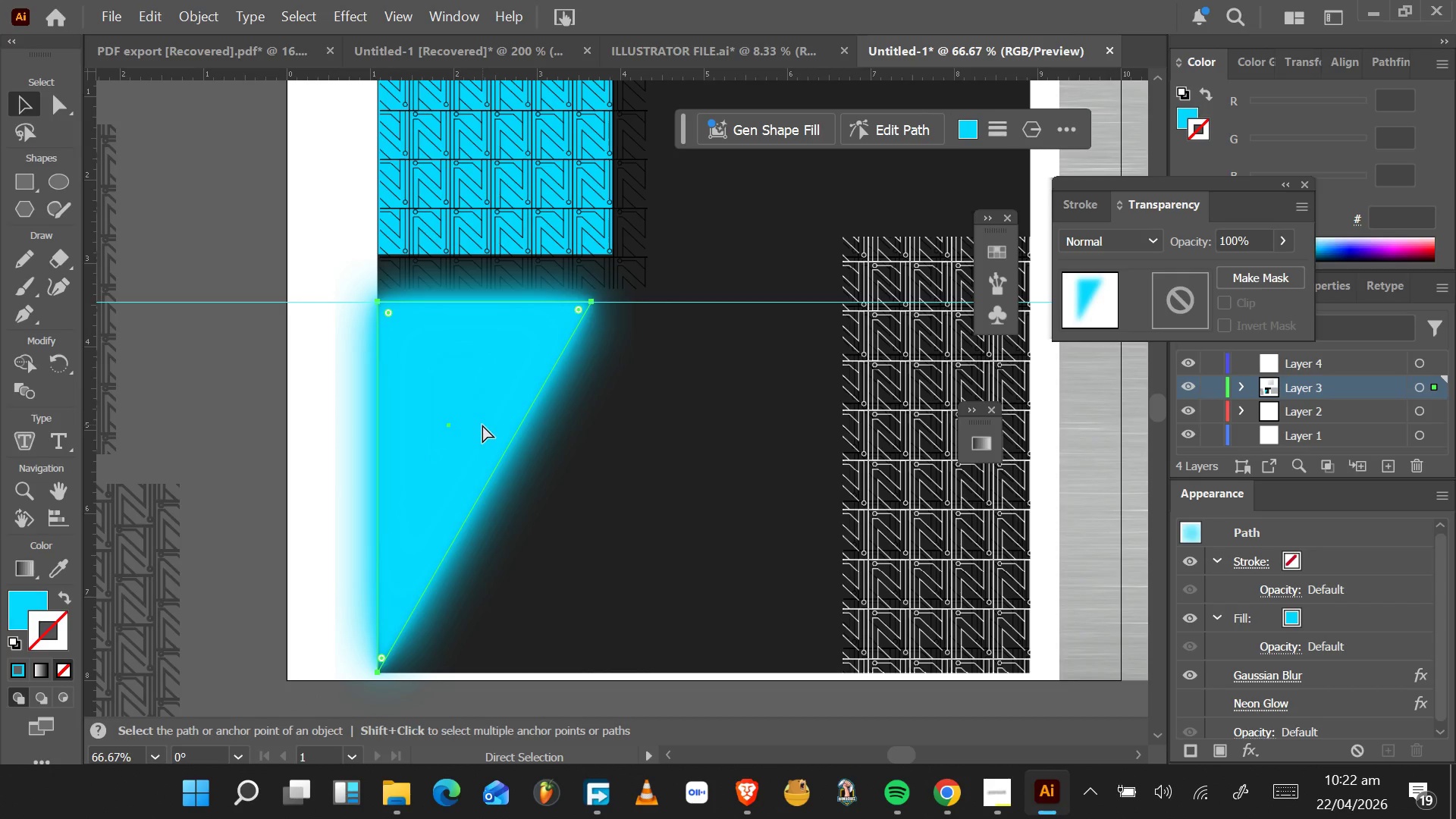 
key(Control+Z)
 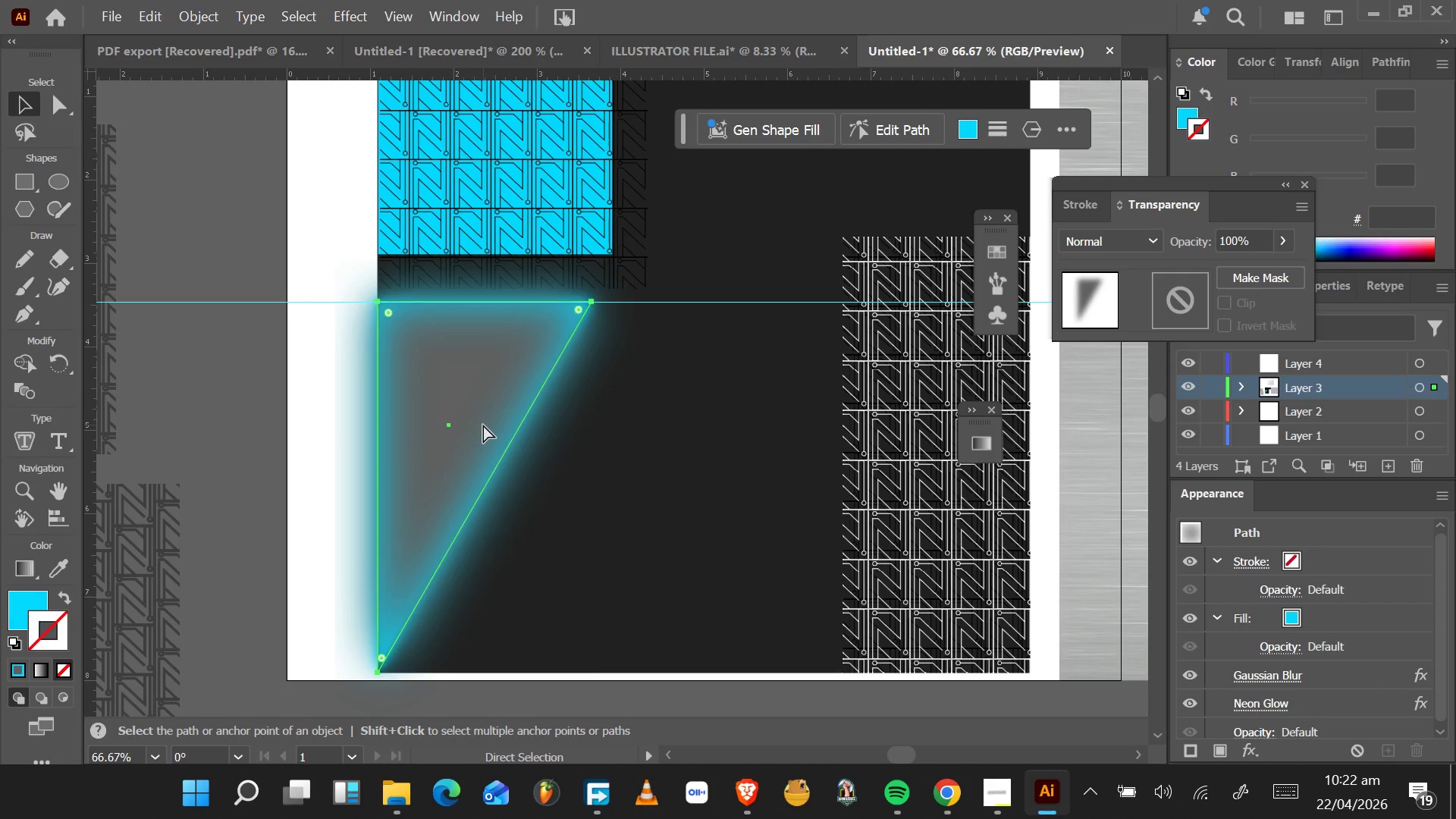 
key(Control+Z)
 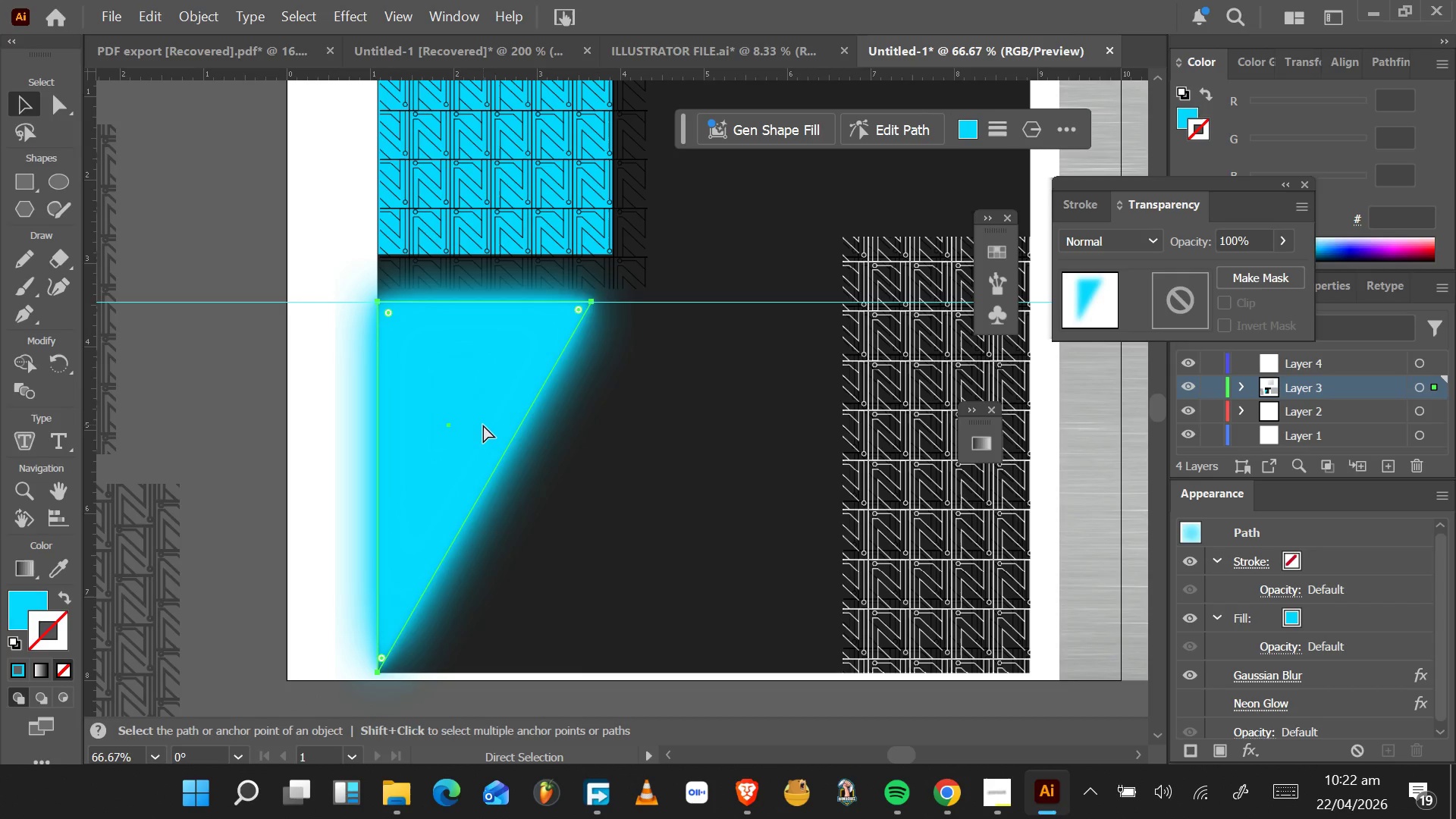 
key(Control+Z)
 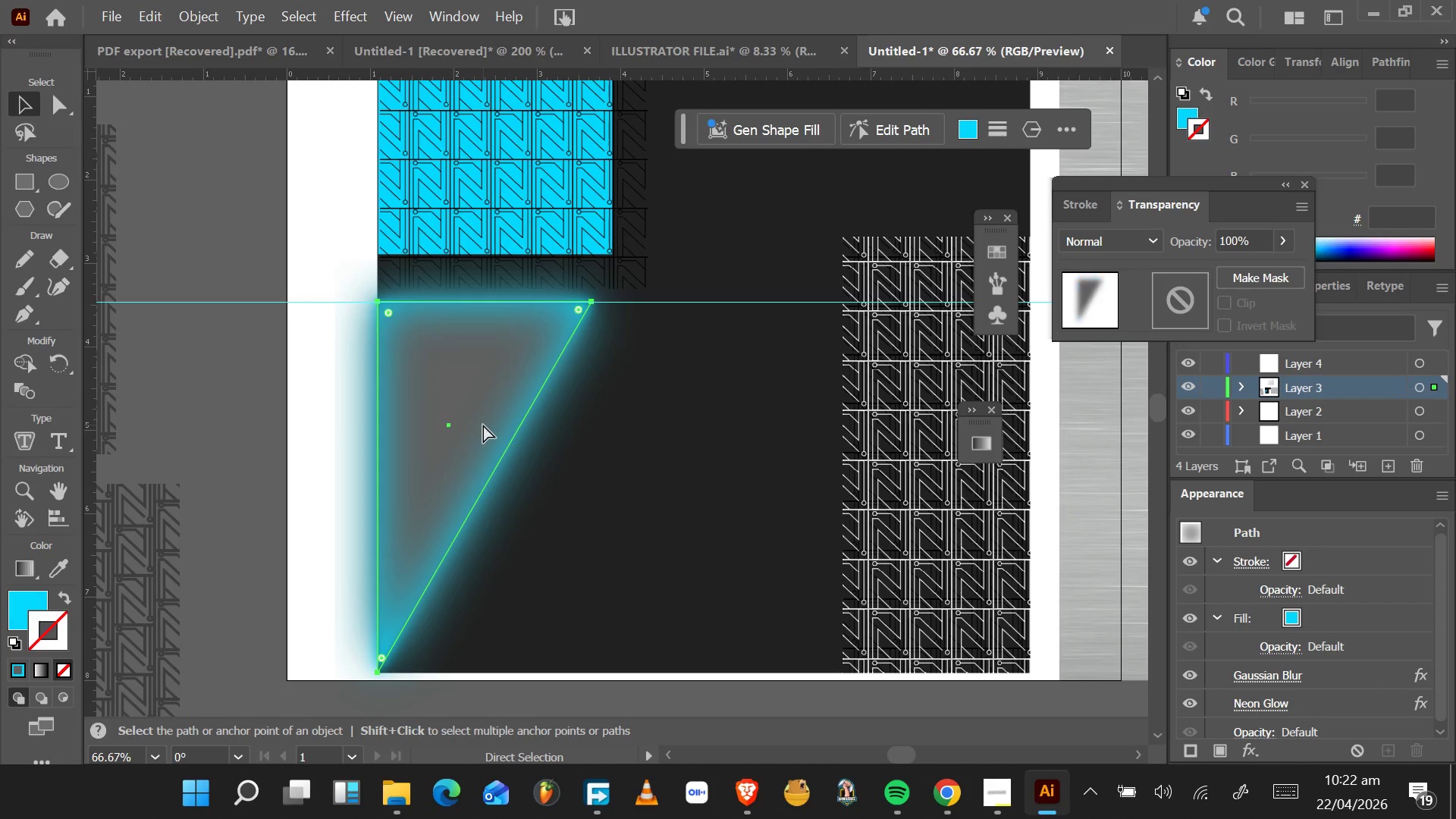 
key(Control+Z)
 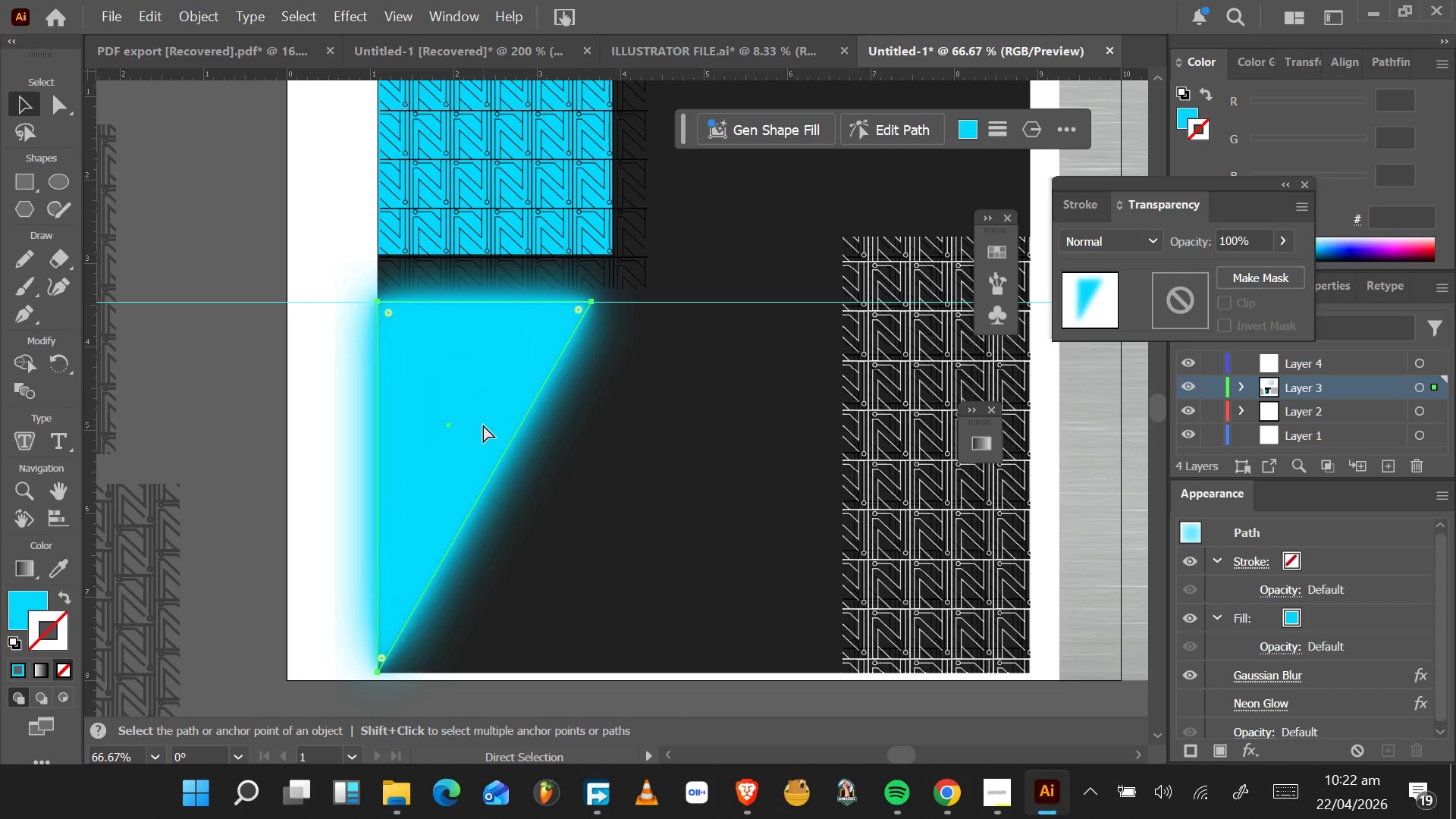 
key(Control+Z)
 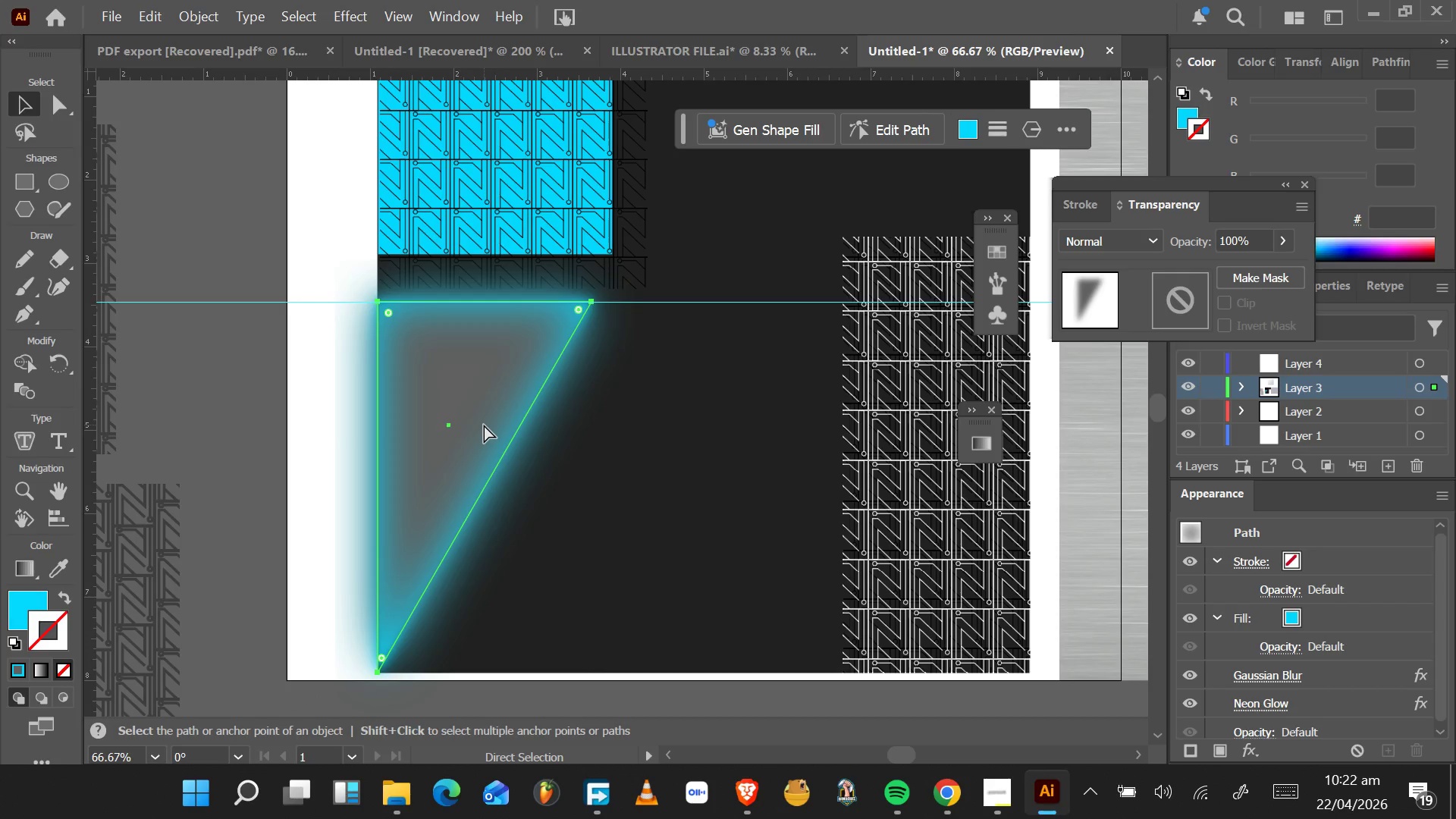 
key(Control+Z)
 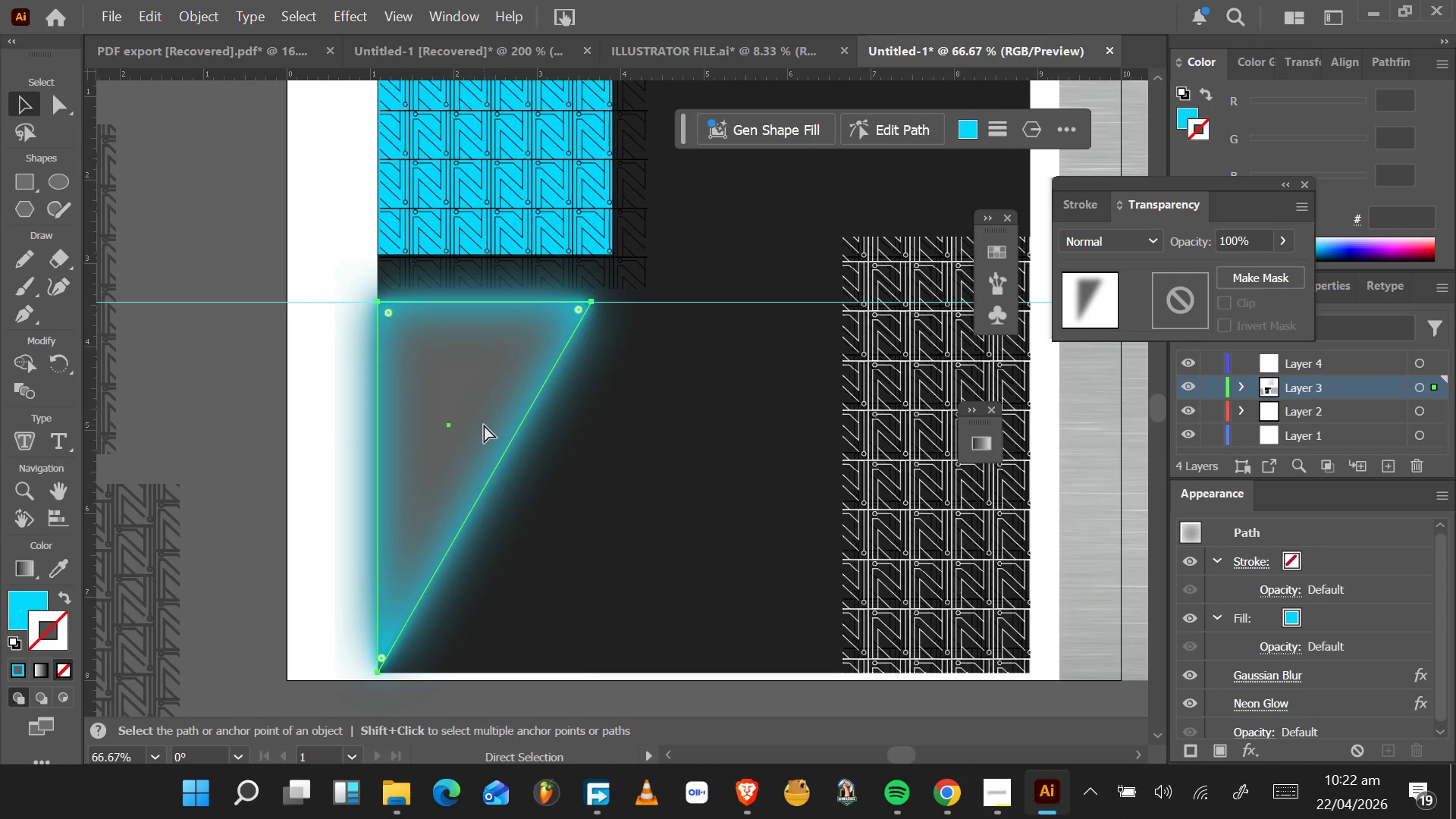 
key(Control+Z)
 